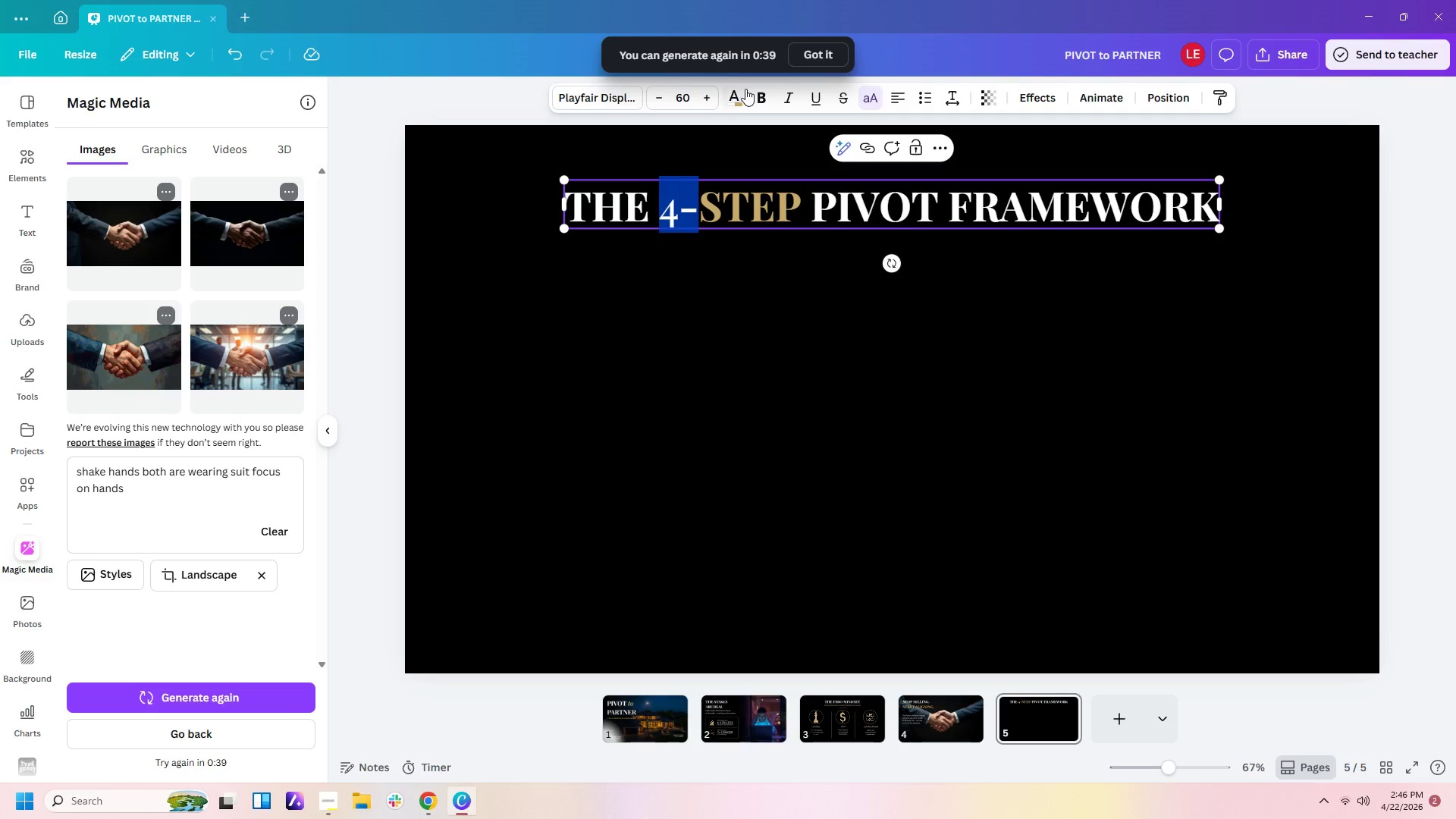 
left_click([735, 91])
 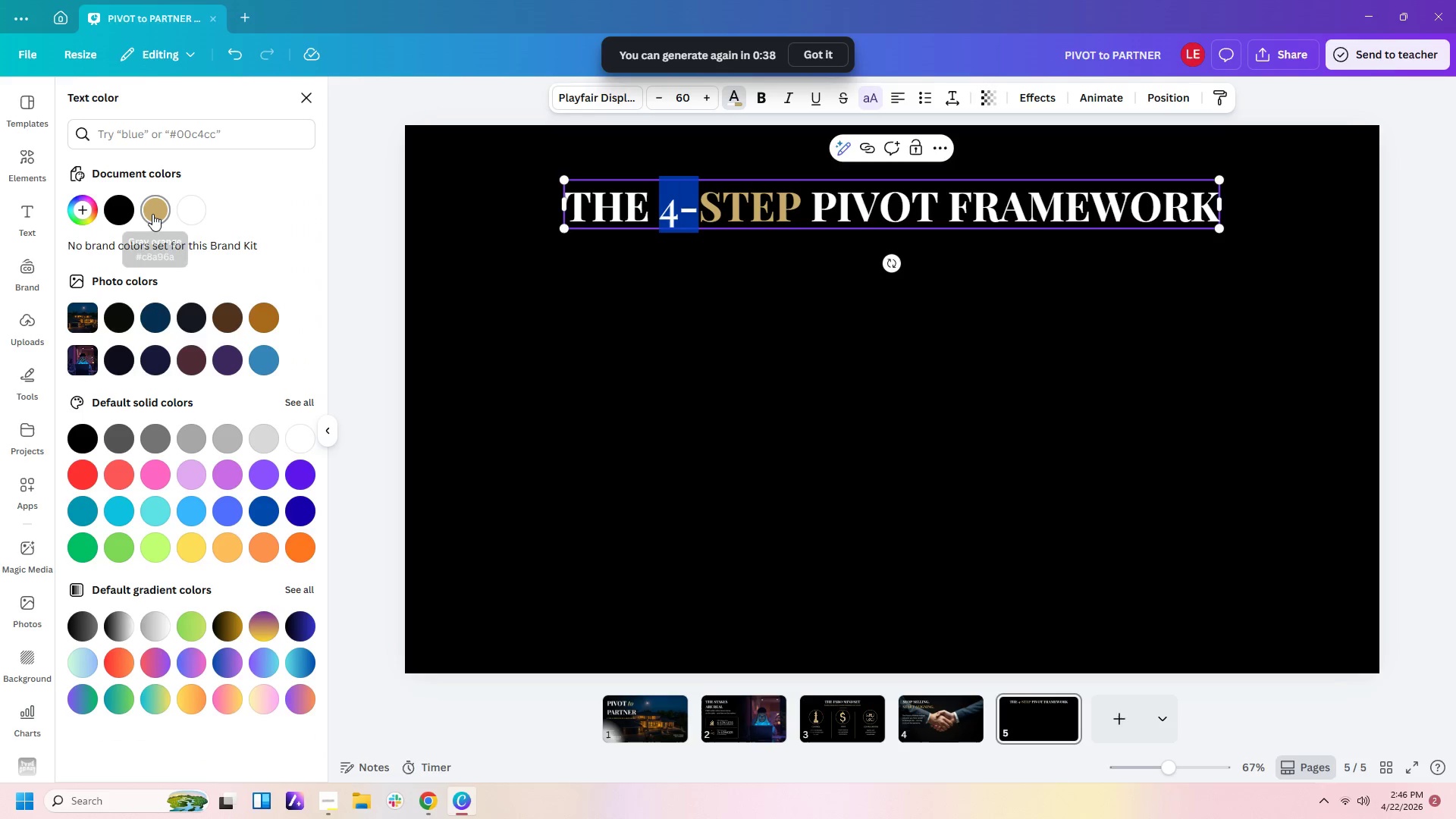 
double_click([783, 366])
 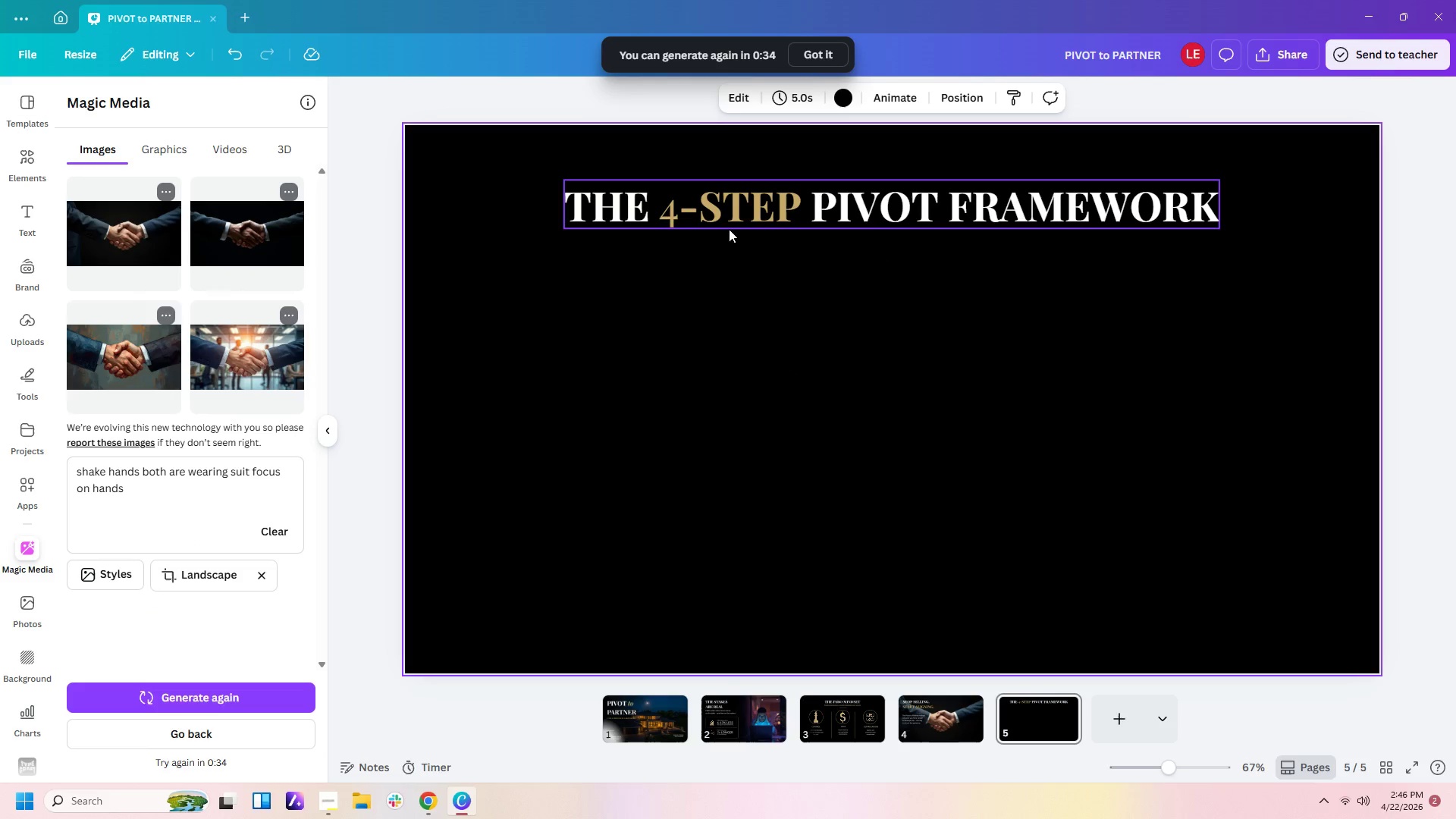 
left_click([675, 224])
 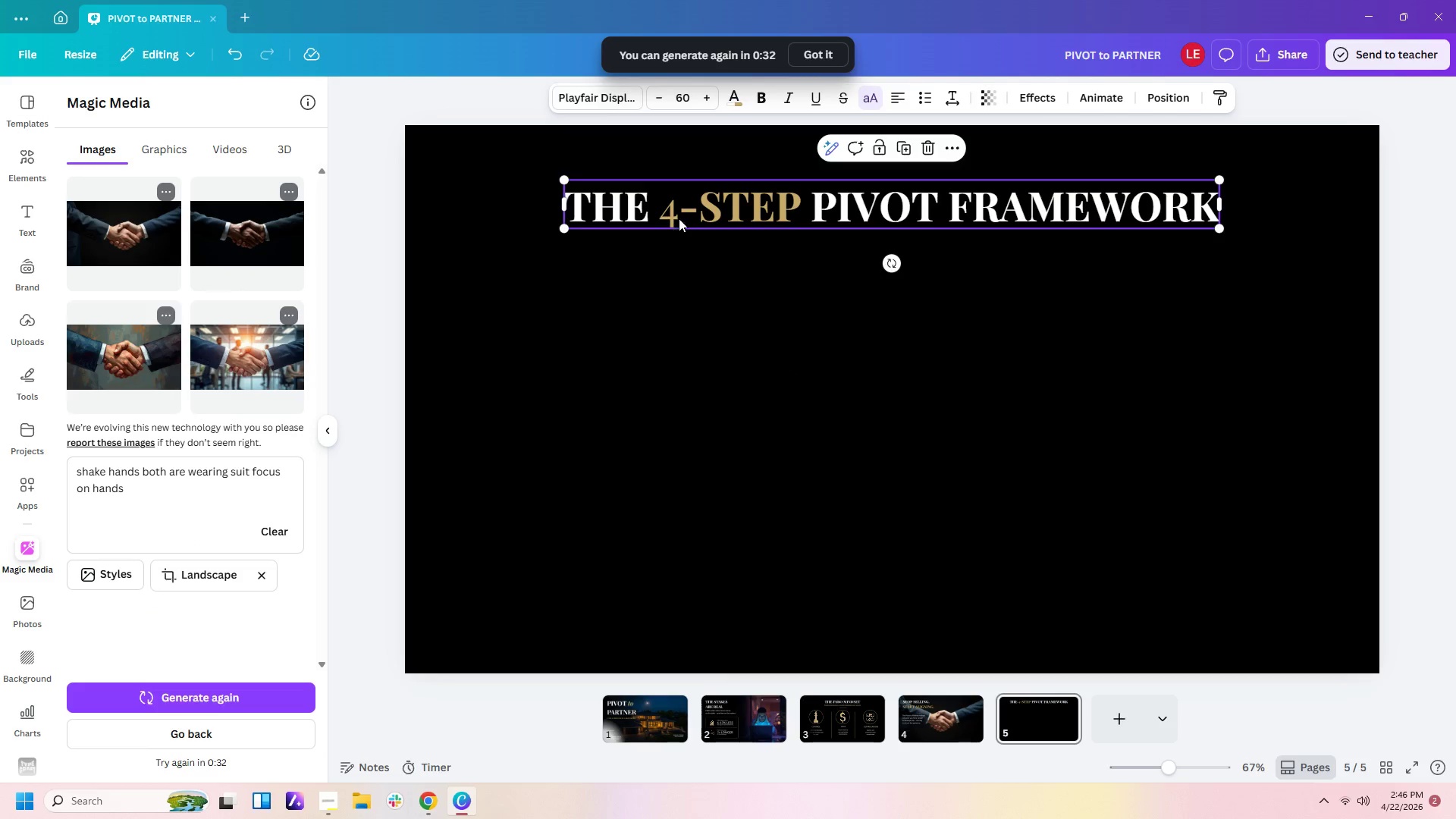 
left_click([680, 214])
 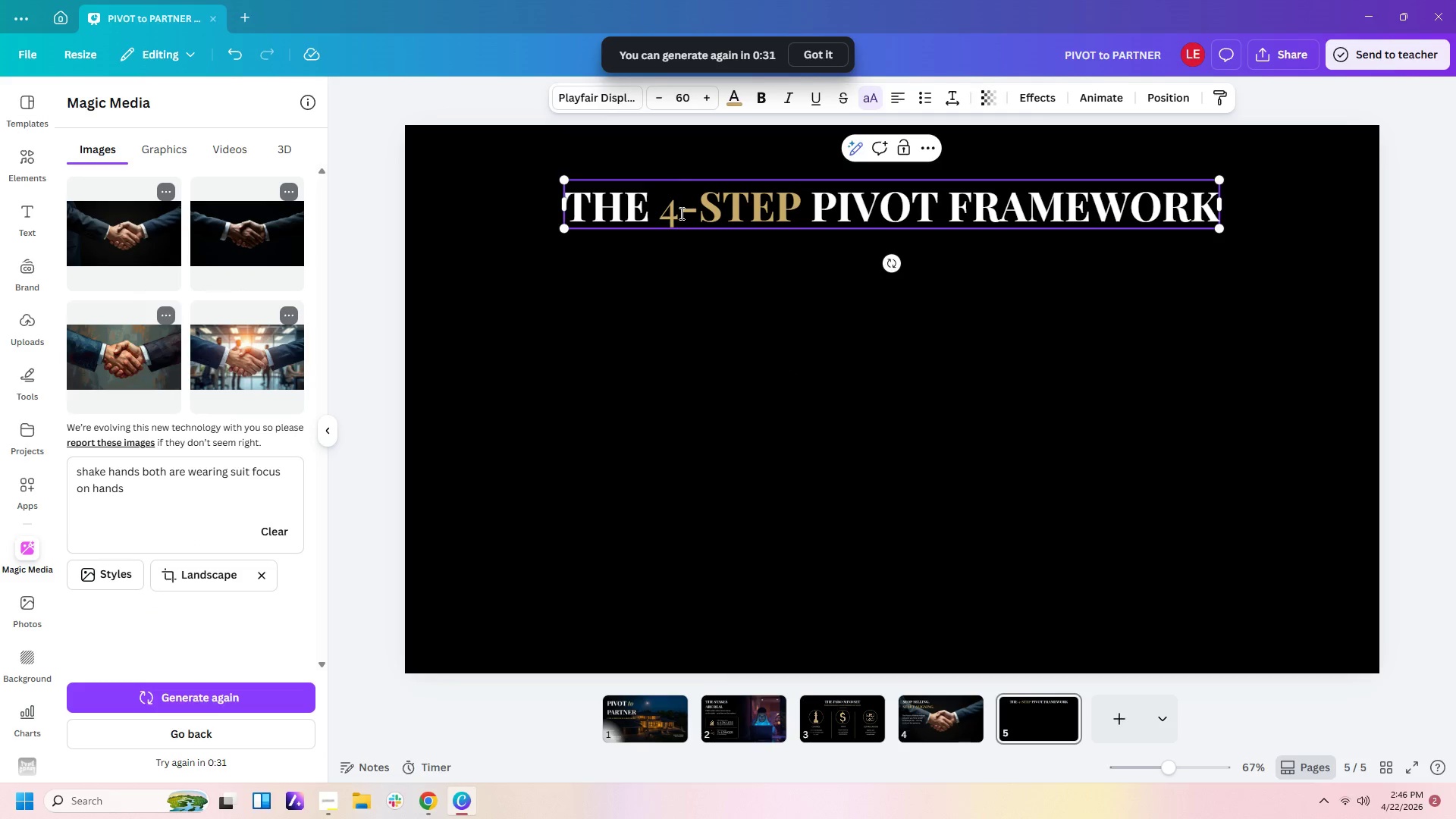 
left_click_drag(start_coordinate=[680, 213], to_coordinate=[664, 213])
 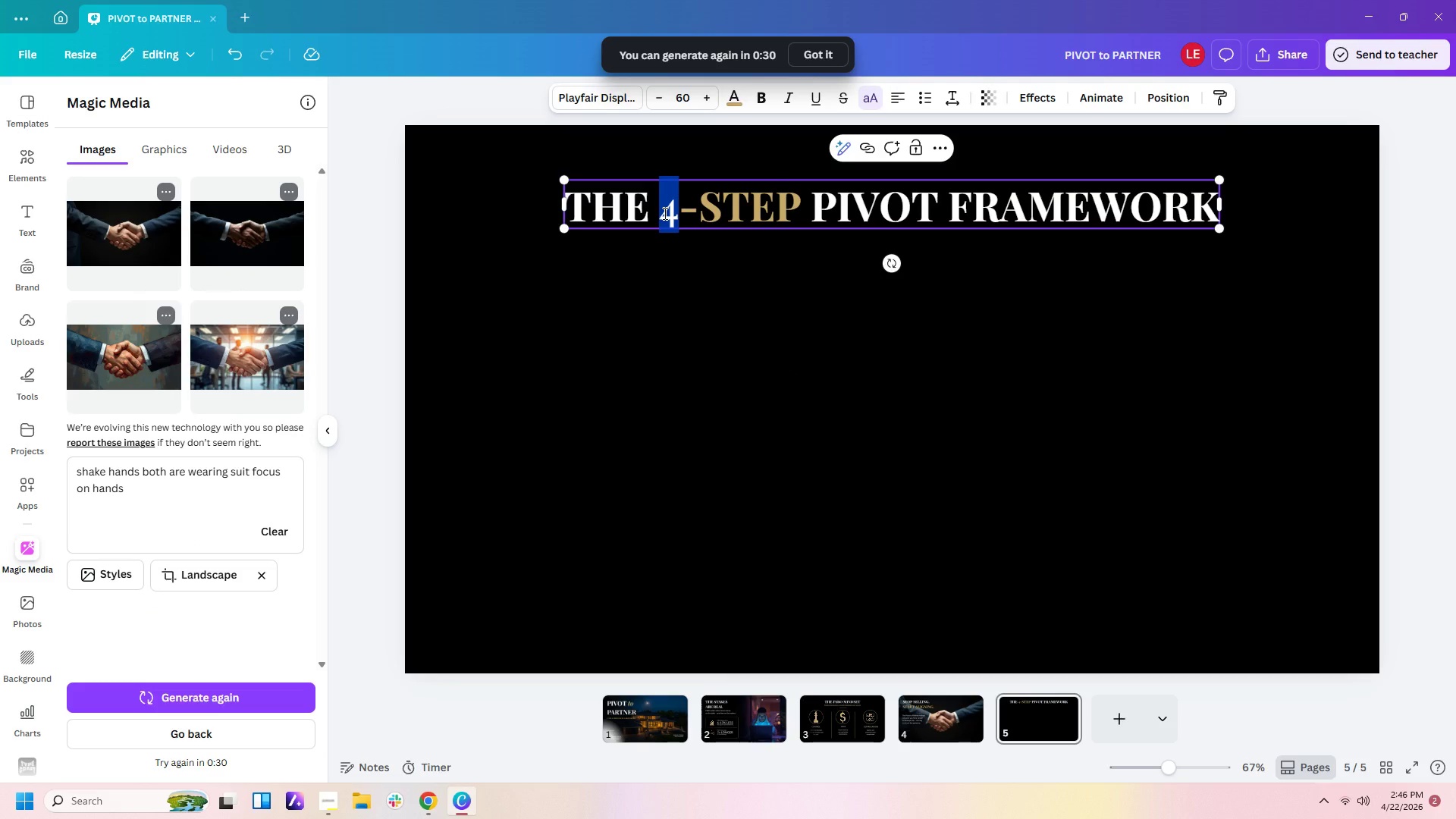 
key(Control+X)
 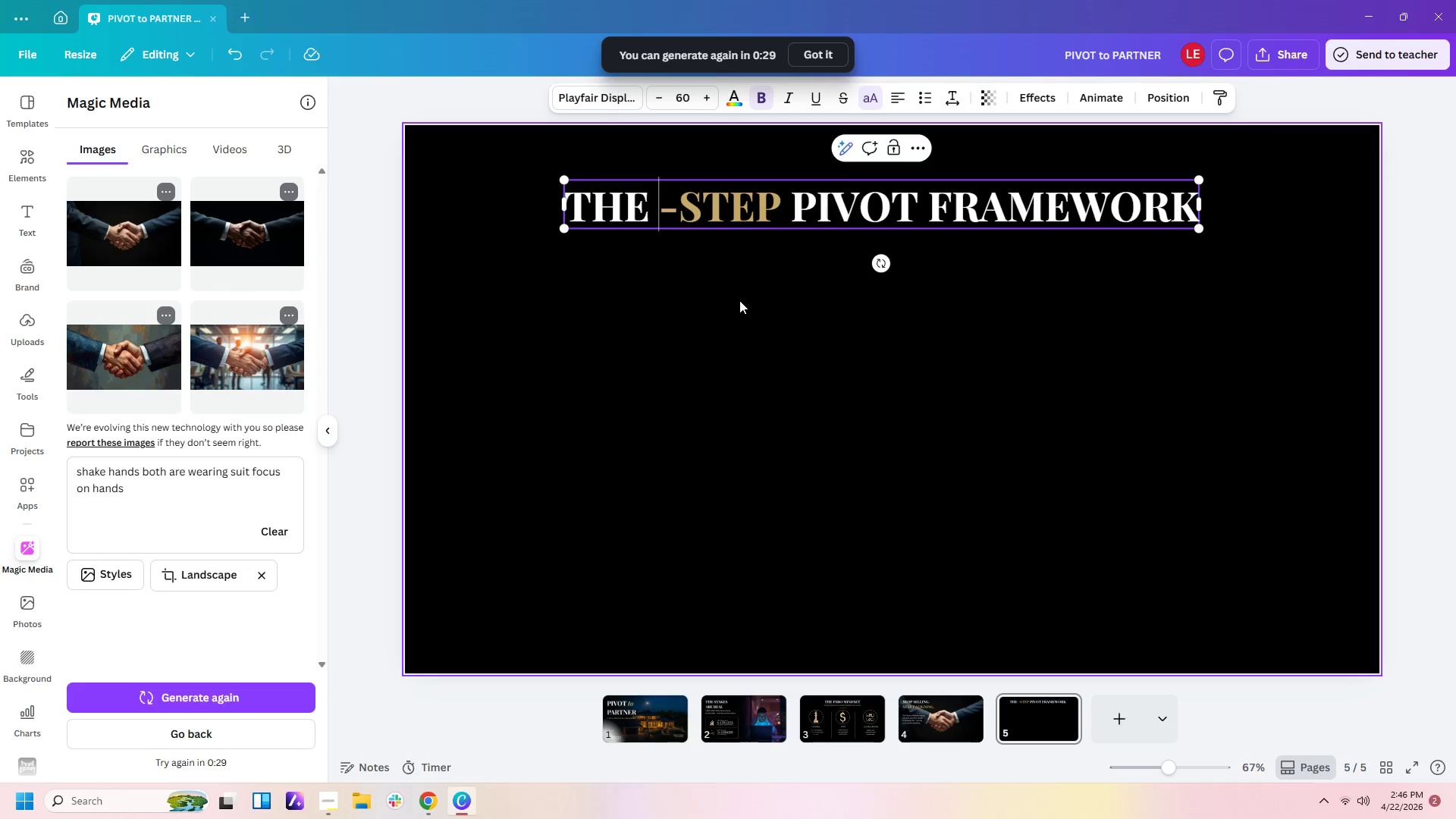 
left_click([739, 300])
 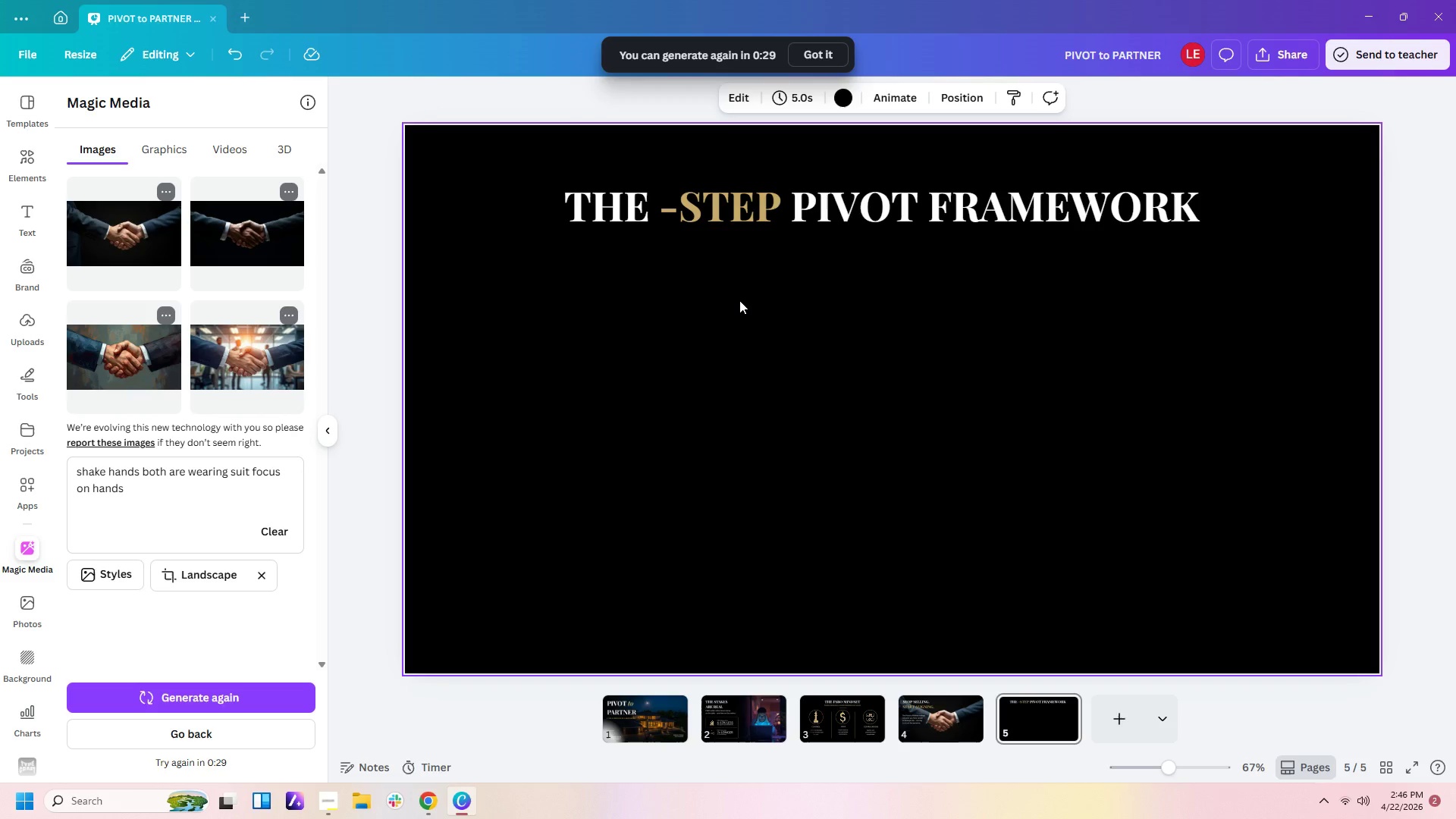 
key(Control+V)
 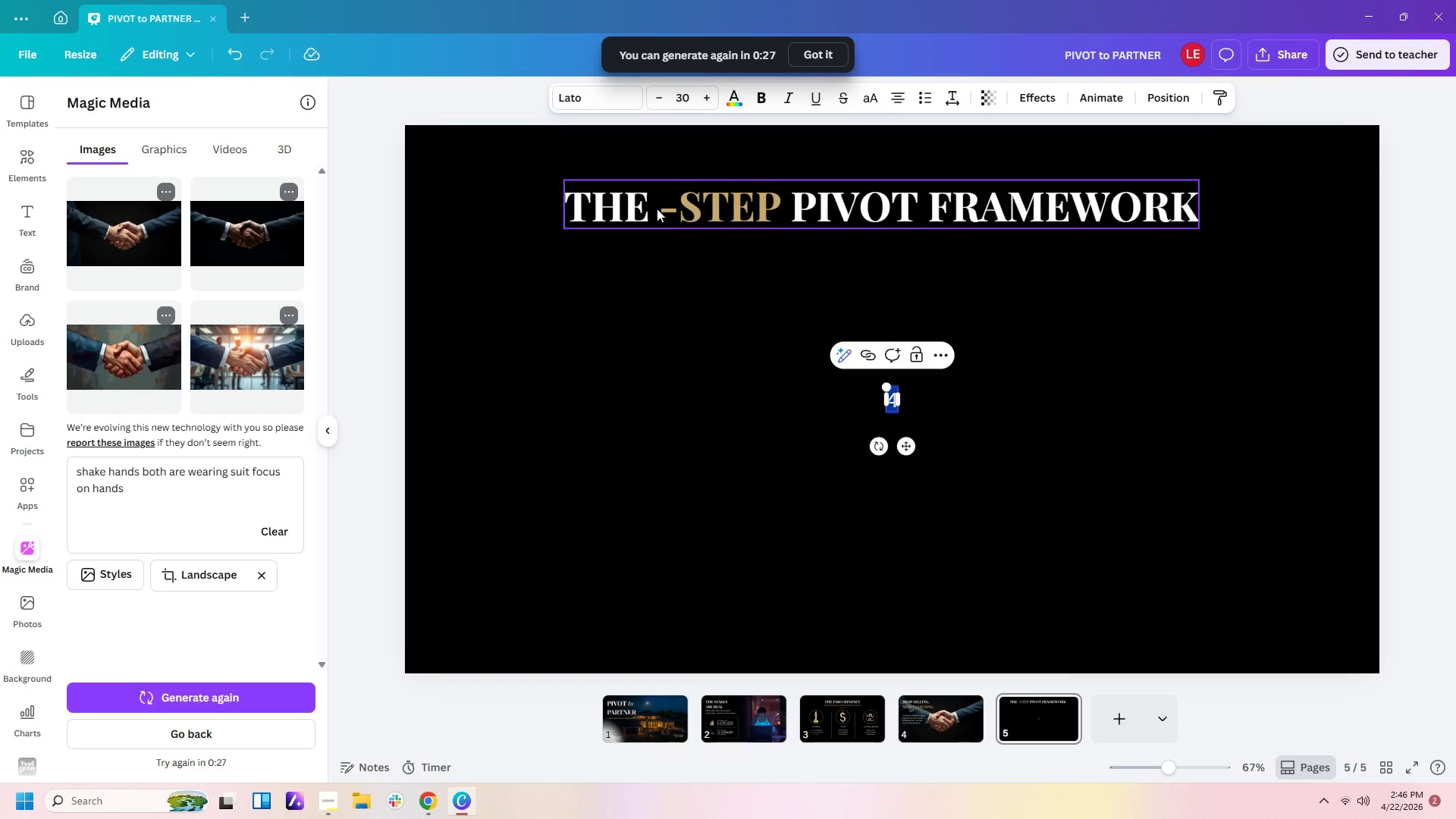 
double_click([661, 208])
 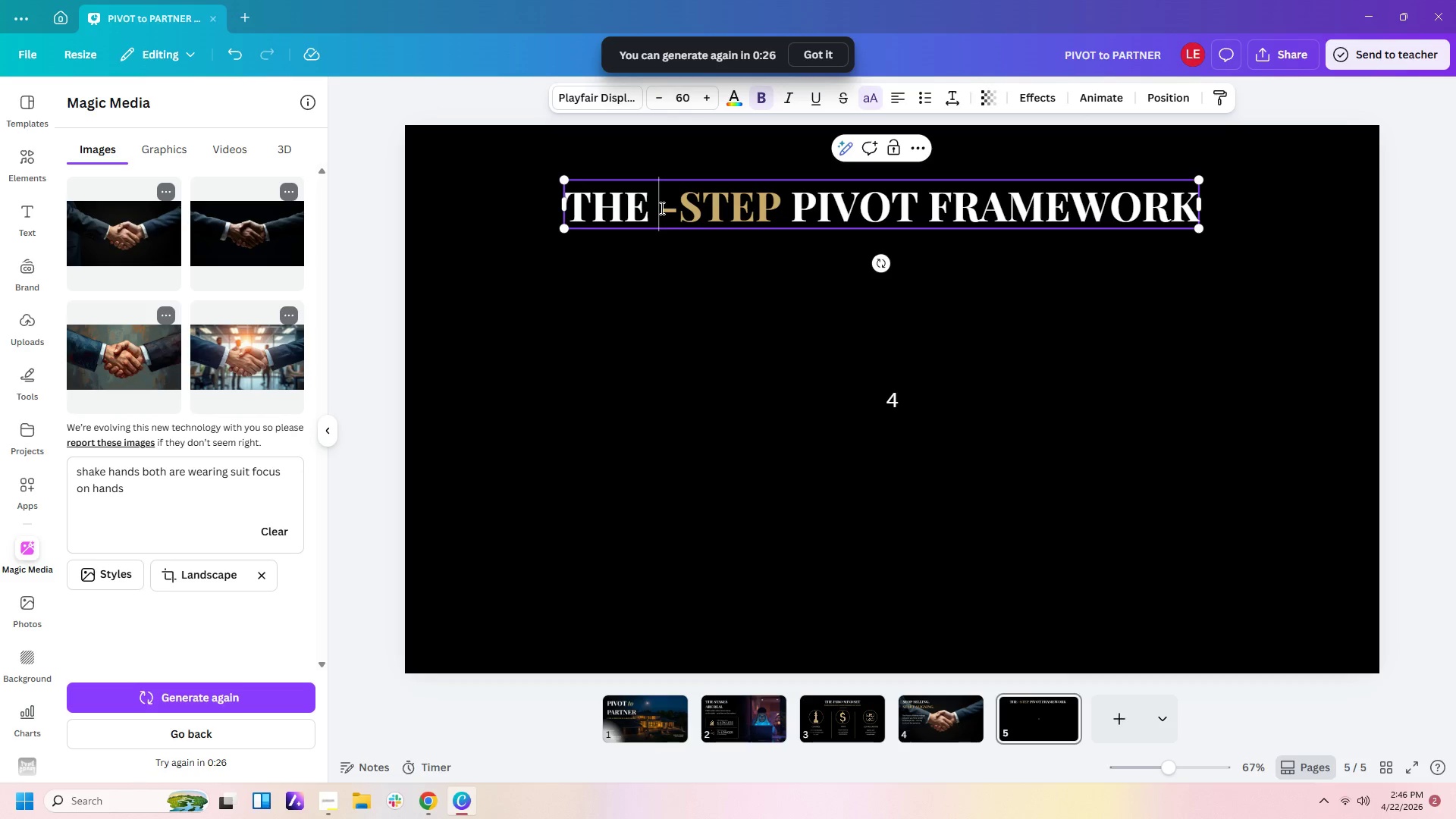 
key(Space)
 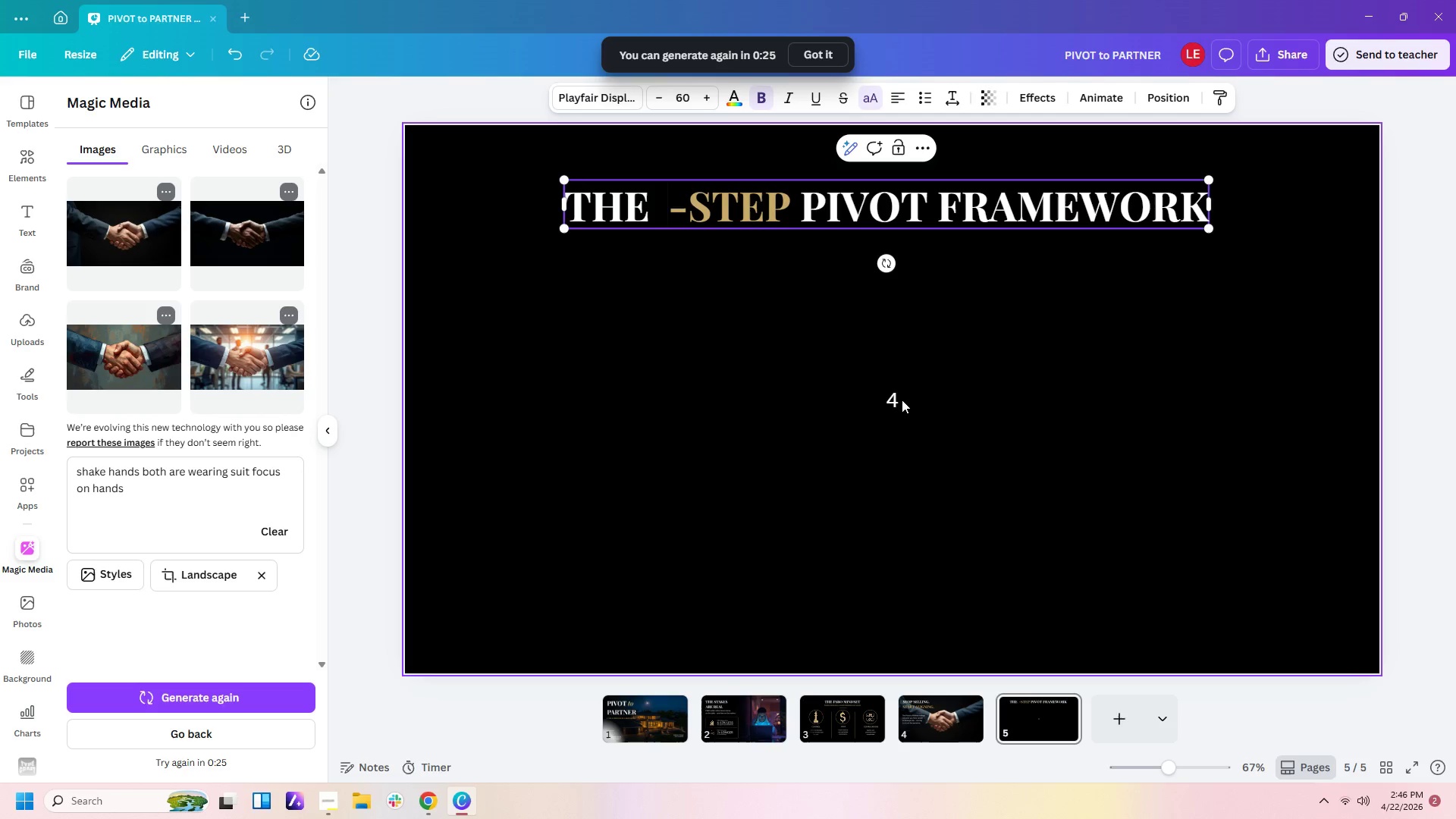 
left_click([893, 400])
 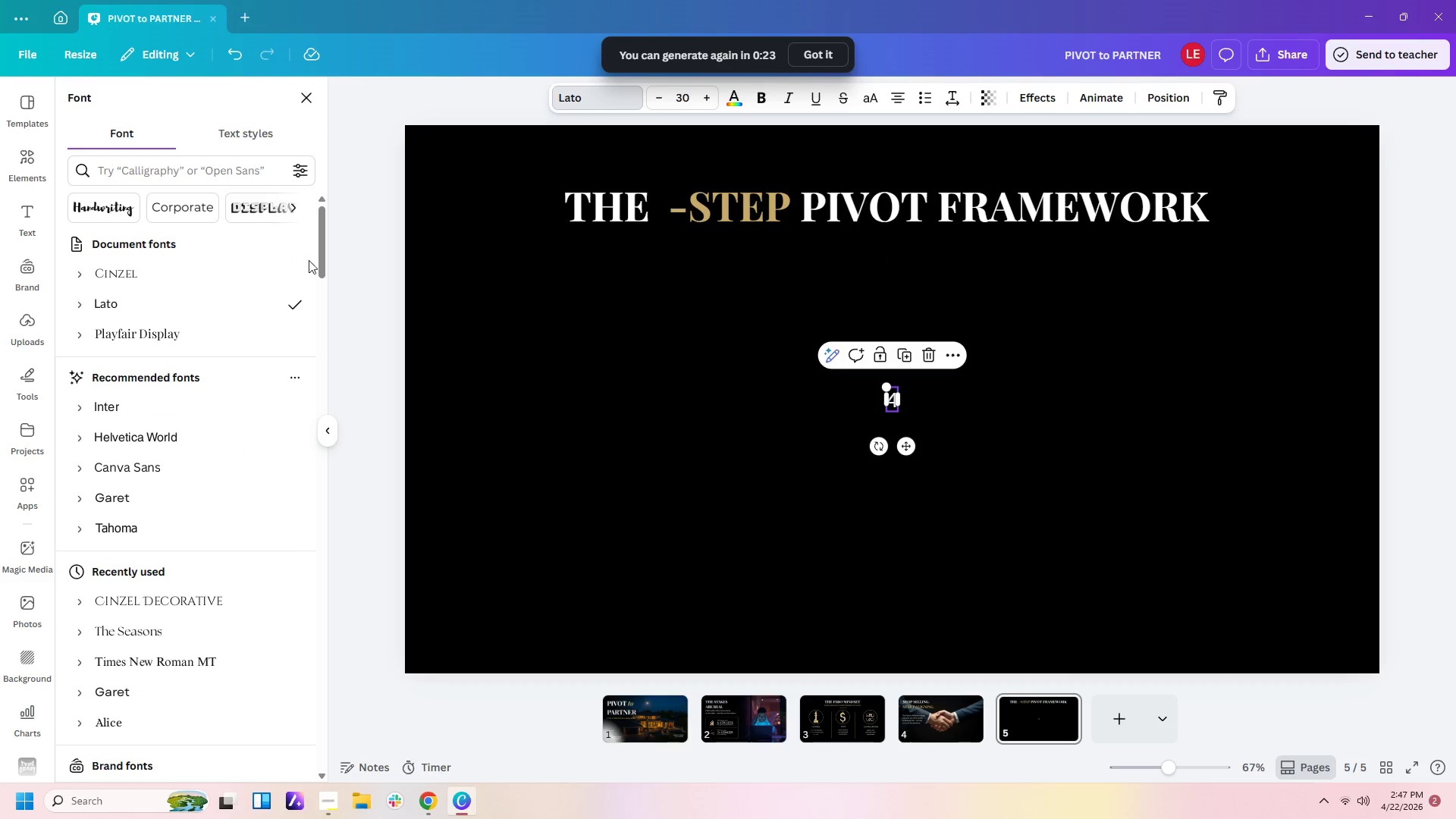 
left_click([177, 334])
 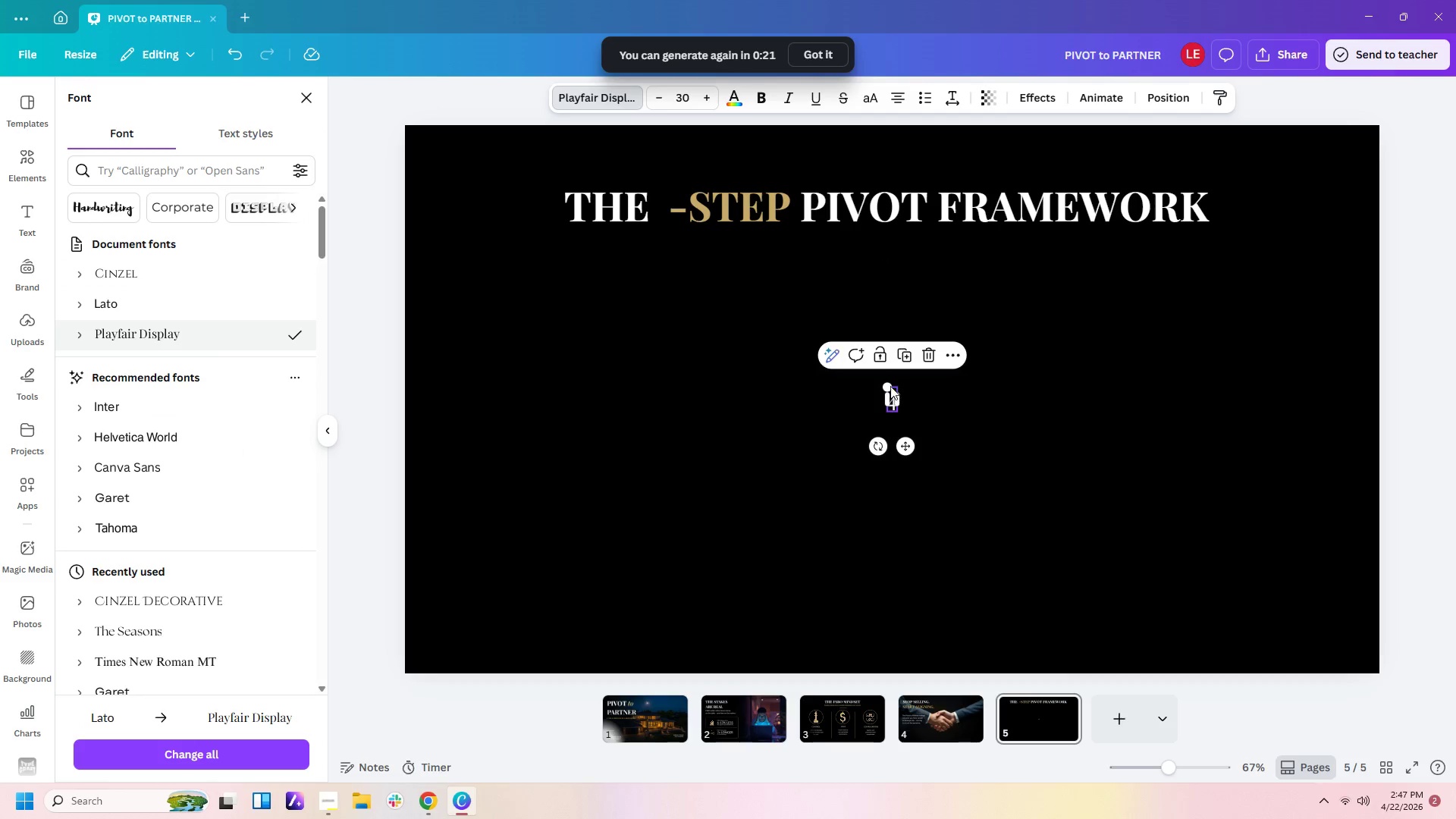 
left_click_drag(start_coordinate=[890, 385], to_coordinate=[792, 308])
 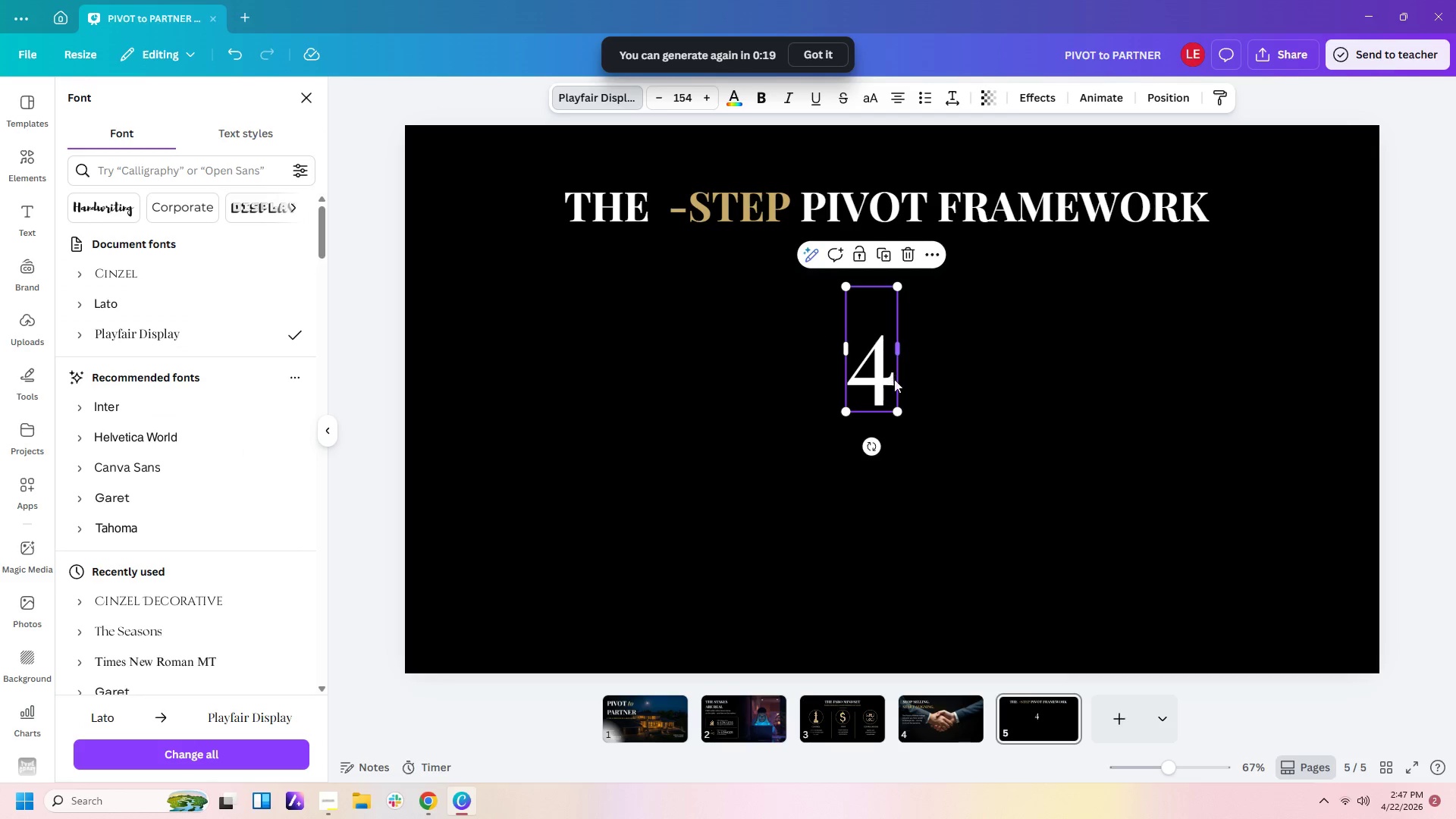 
left_click_drag(start_coordinate=[885, 379], to_coordinate=[676, 225])
 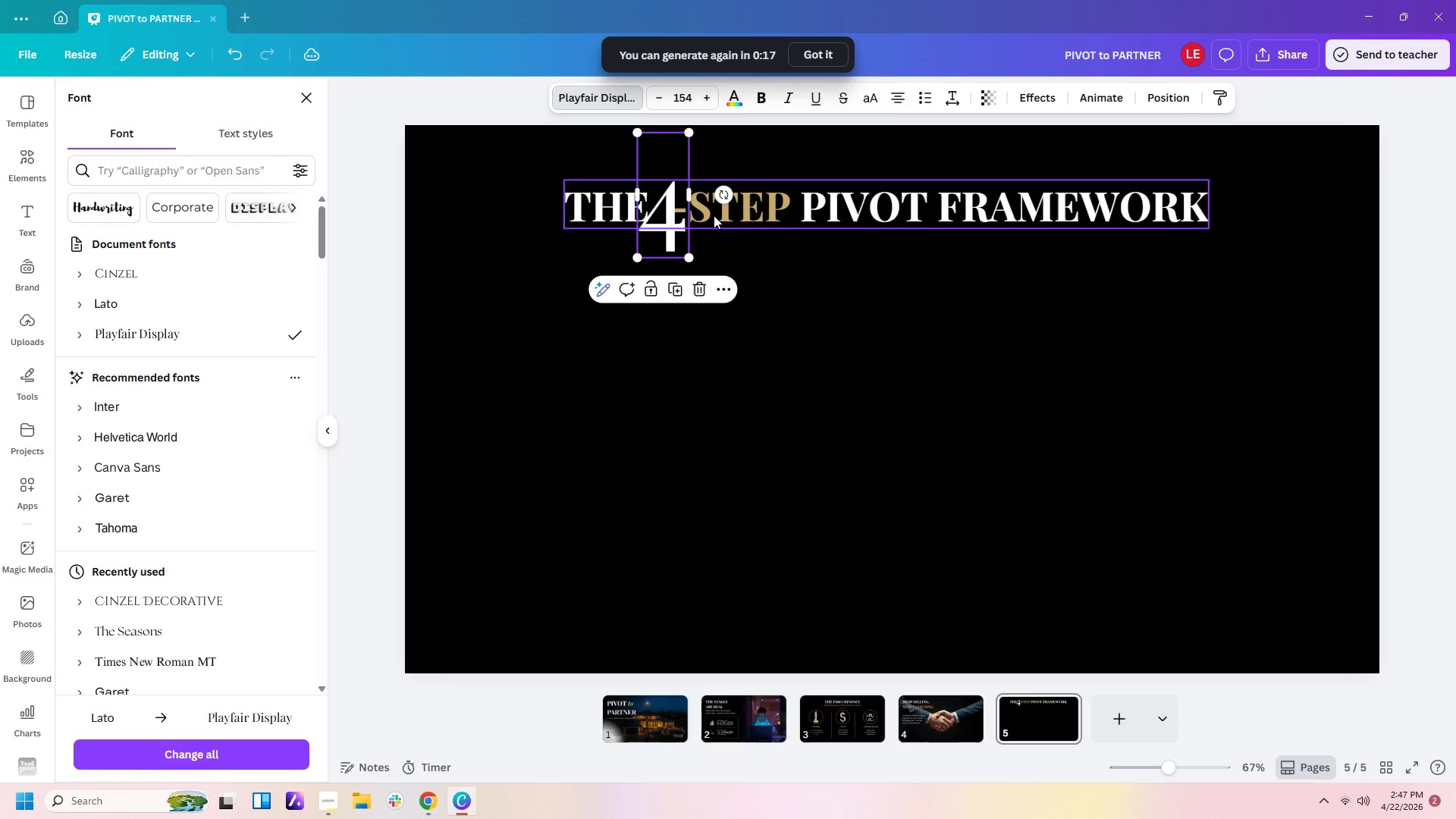 
left_click([714, 215])
 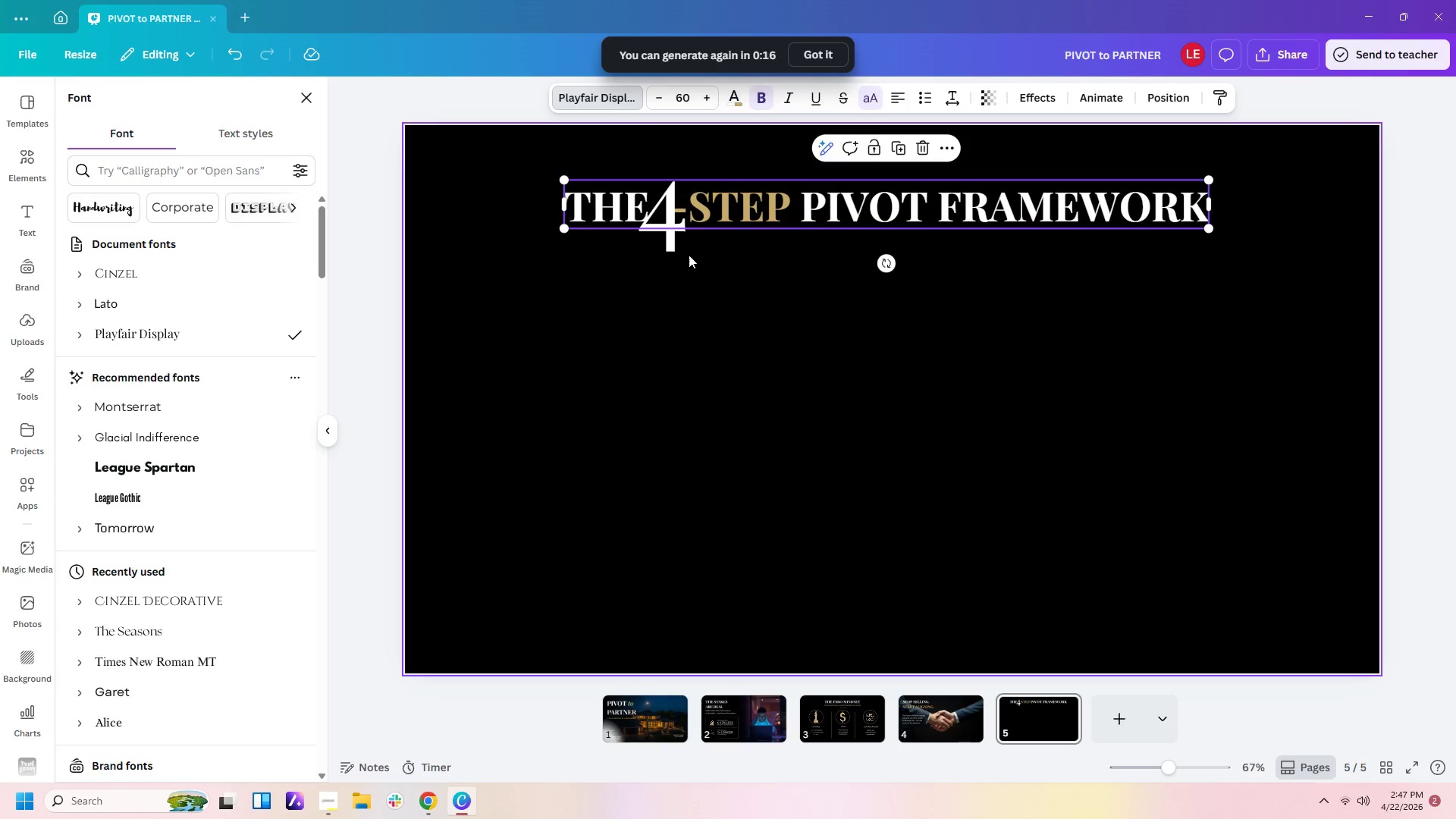 
left_click([658, 230])
 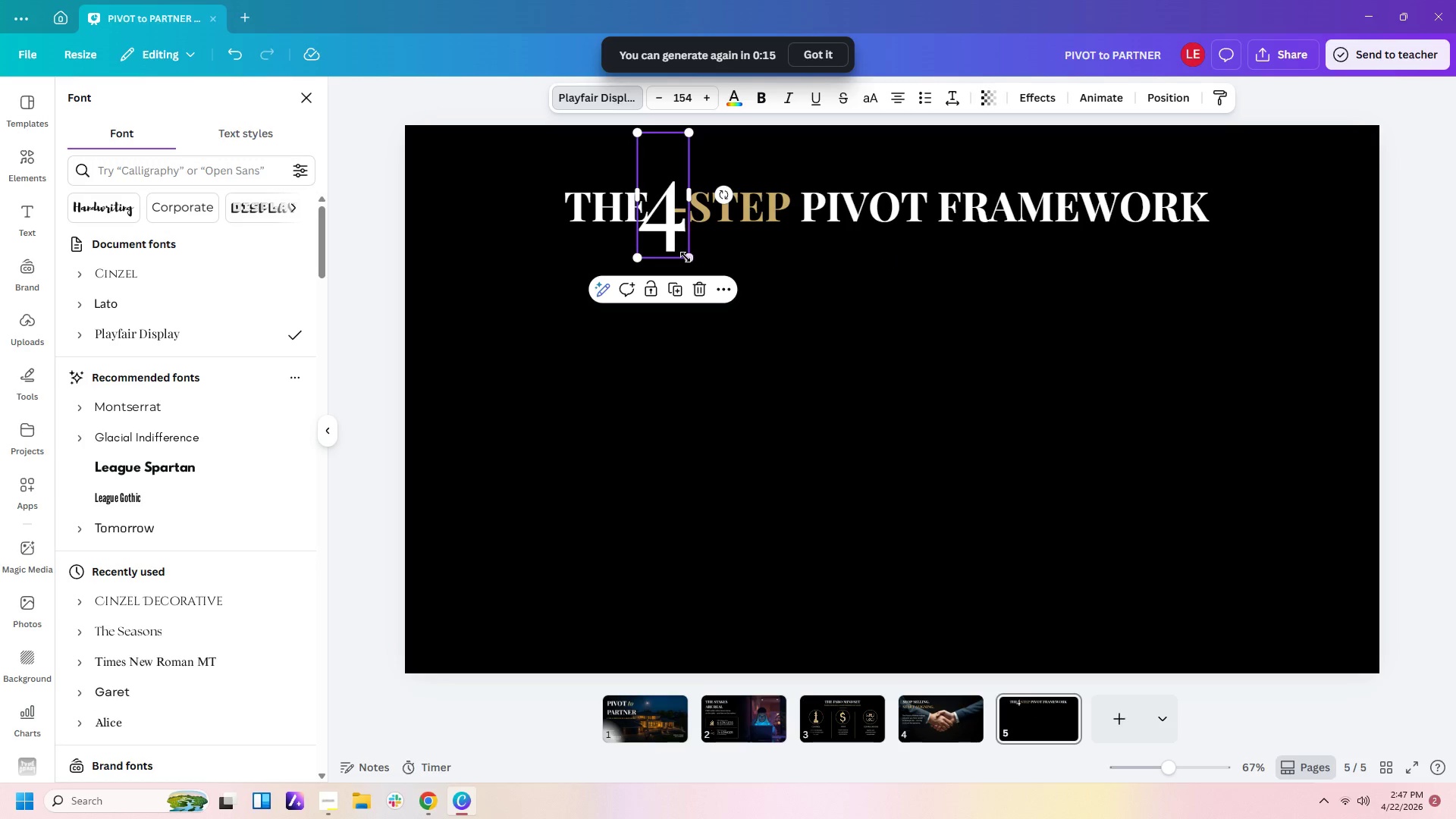 
left_click_drag(start_coordinate=[686, 257], to_coordinate=[663, 220])
 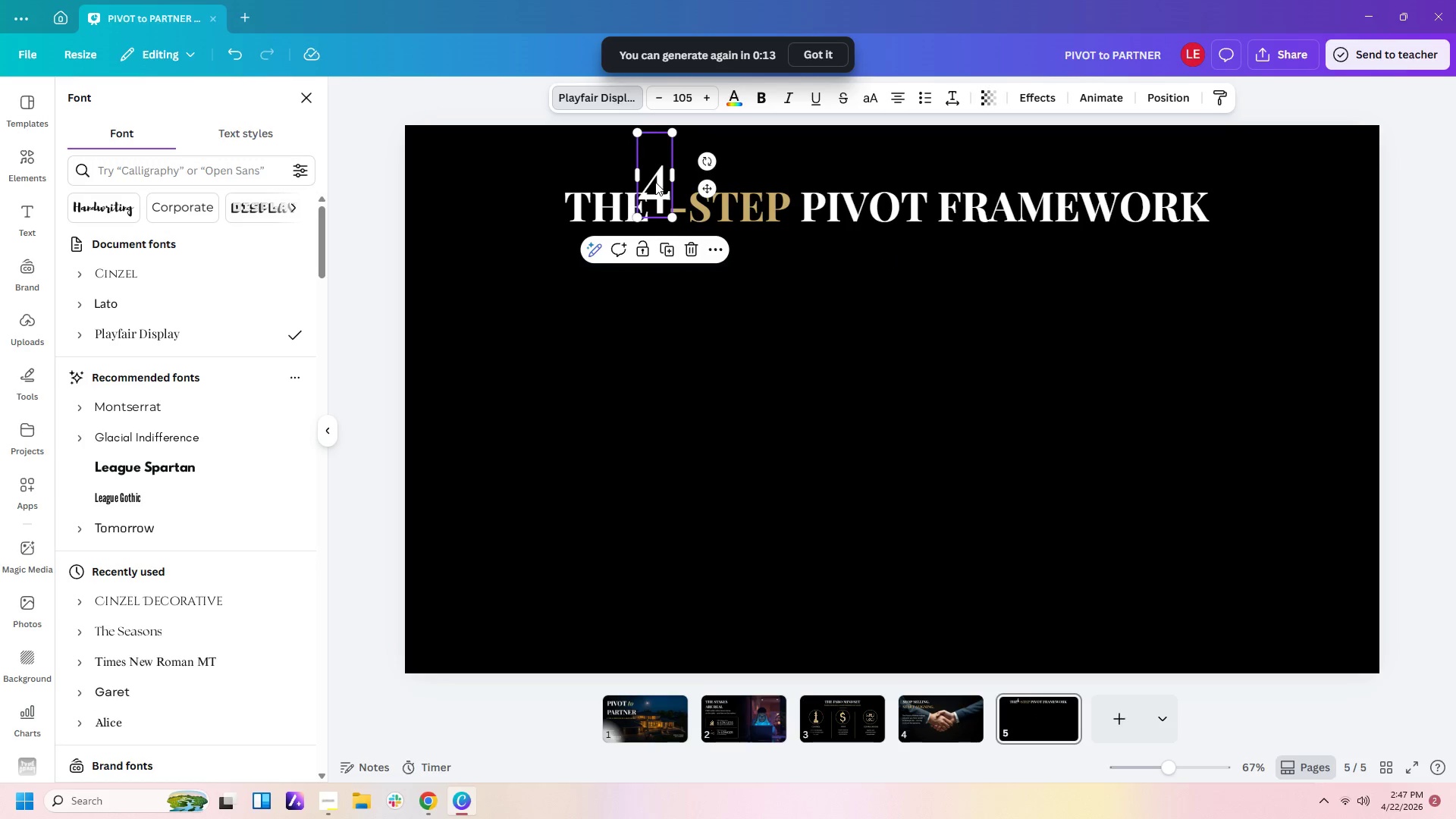 
left_click_drag(start_coordinate=[655, 182], to_coordinate=[664, 196])
 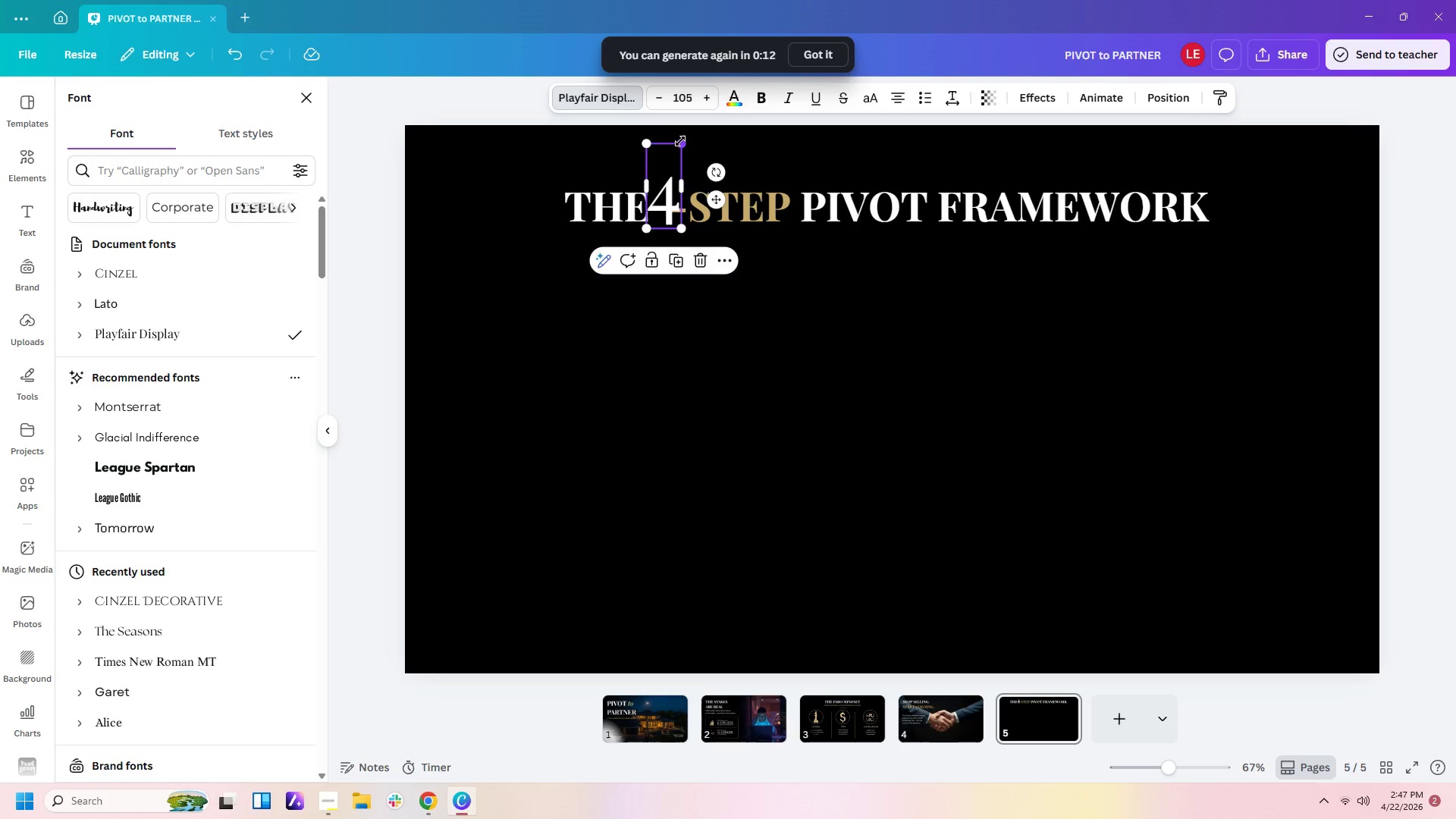 
left_click_drag(start_coordinate=[680, 141], to_coordinate=[675, 168])
 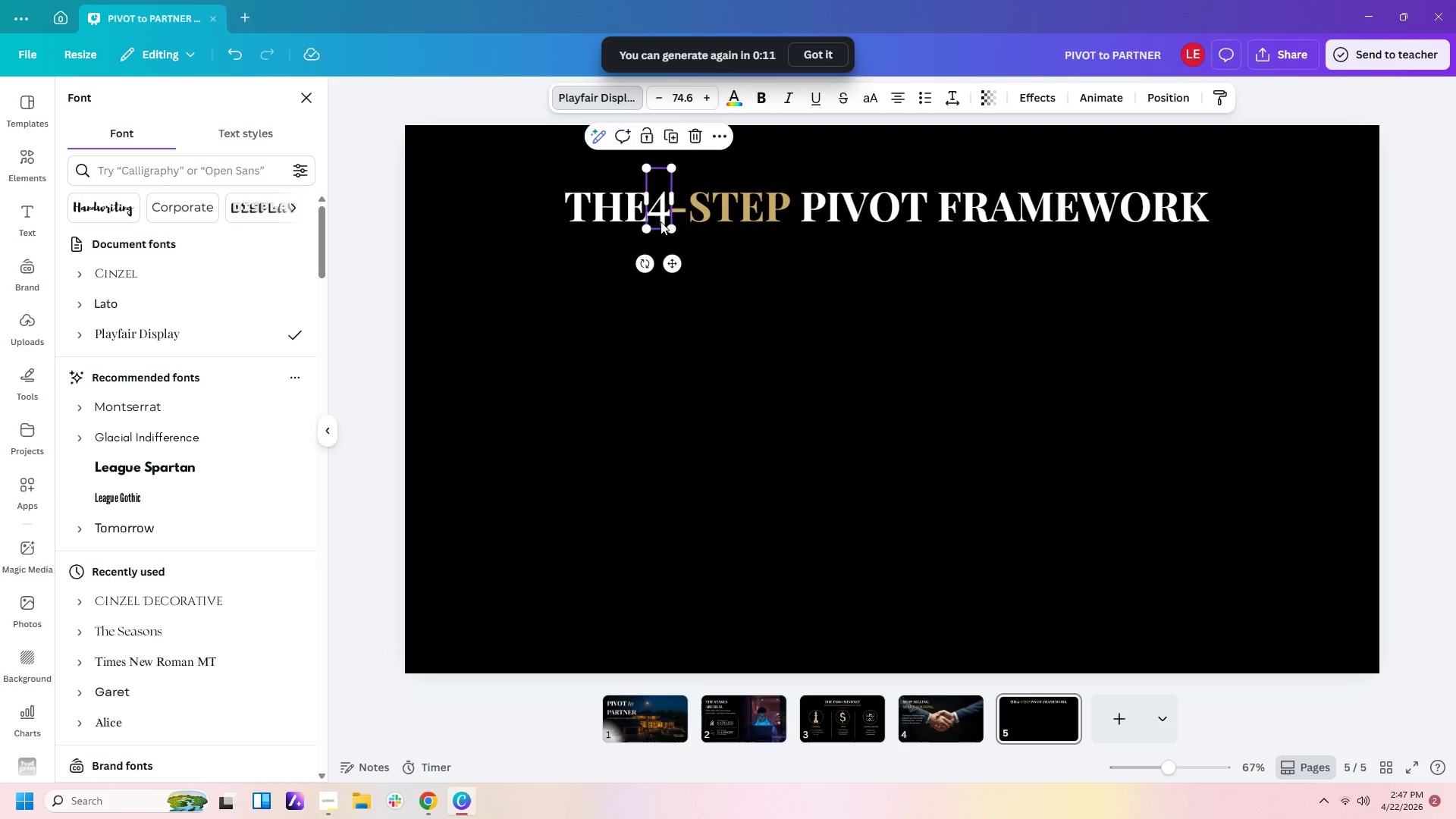 
left_click_drag(start_coordinate=[661, 221], to_coordinate=[664, 212])
 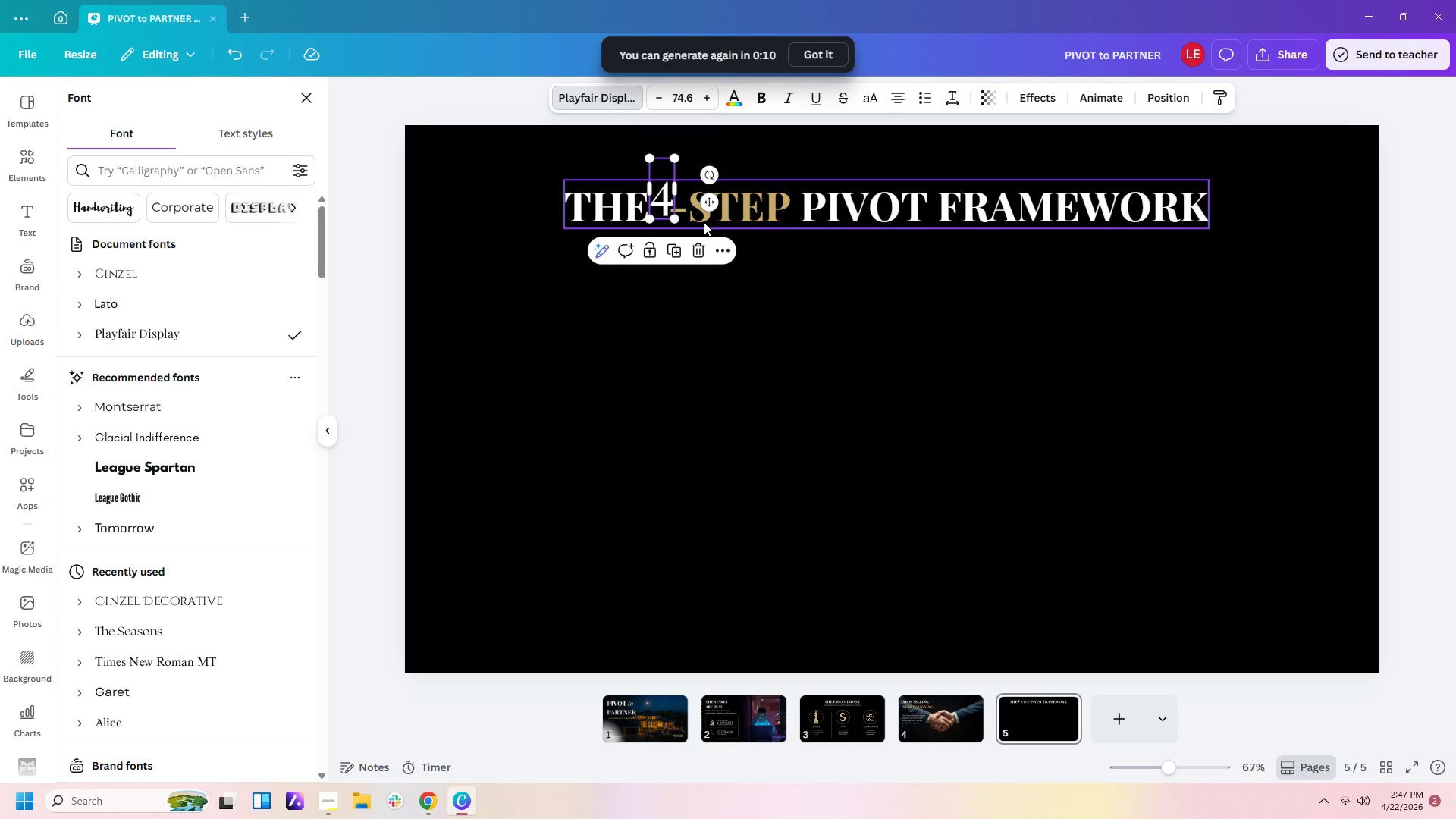 
left_click([704, 222])
 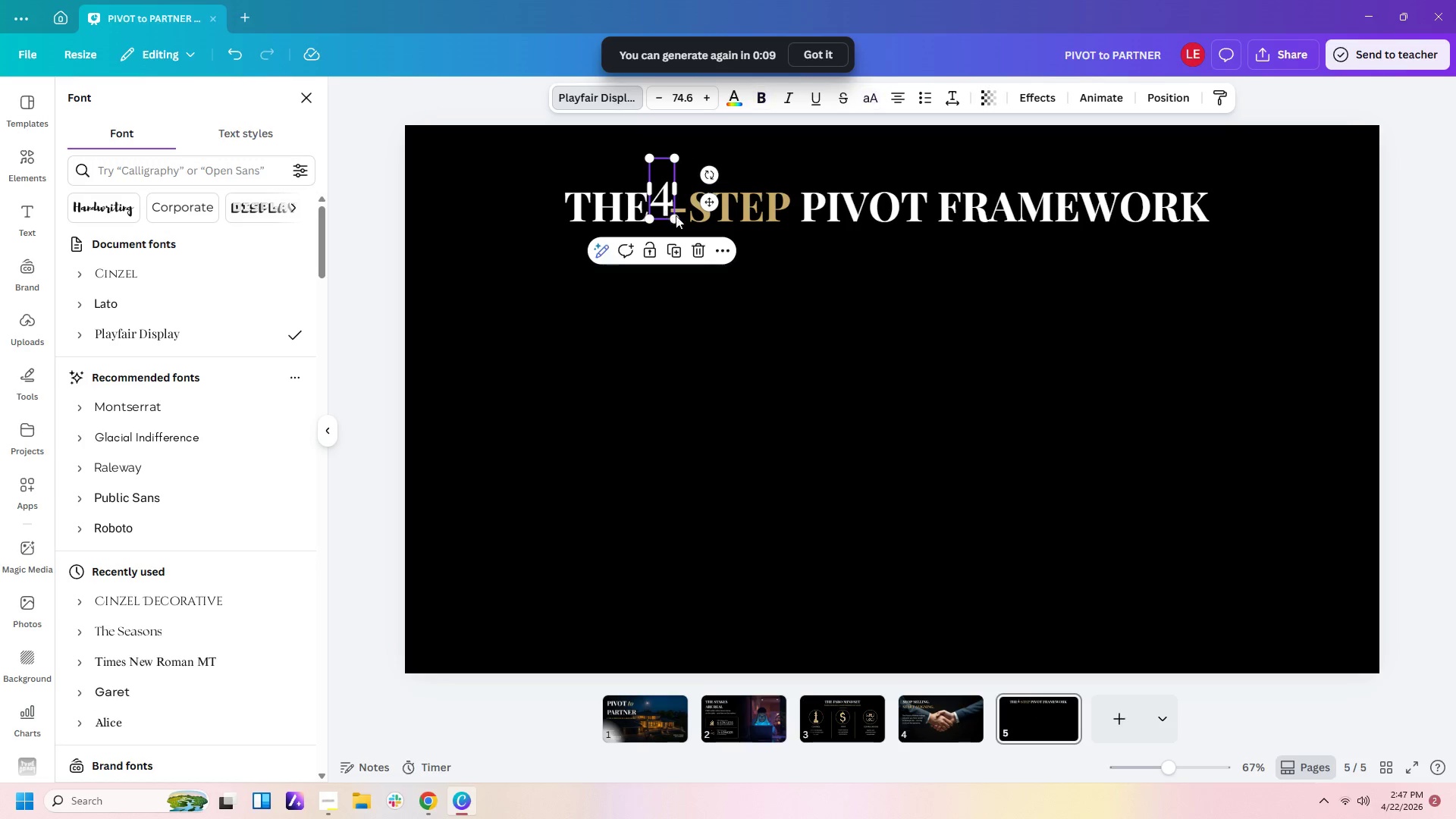 
double_click([676, 215])
 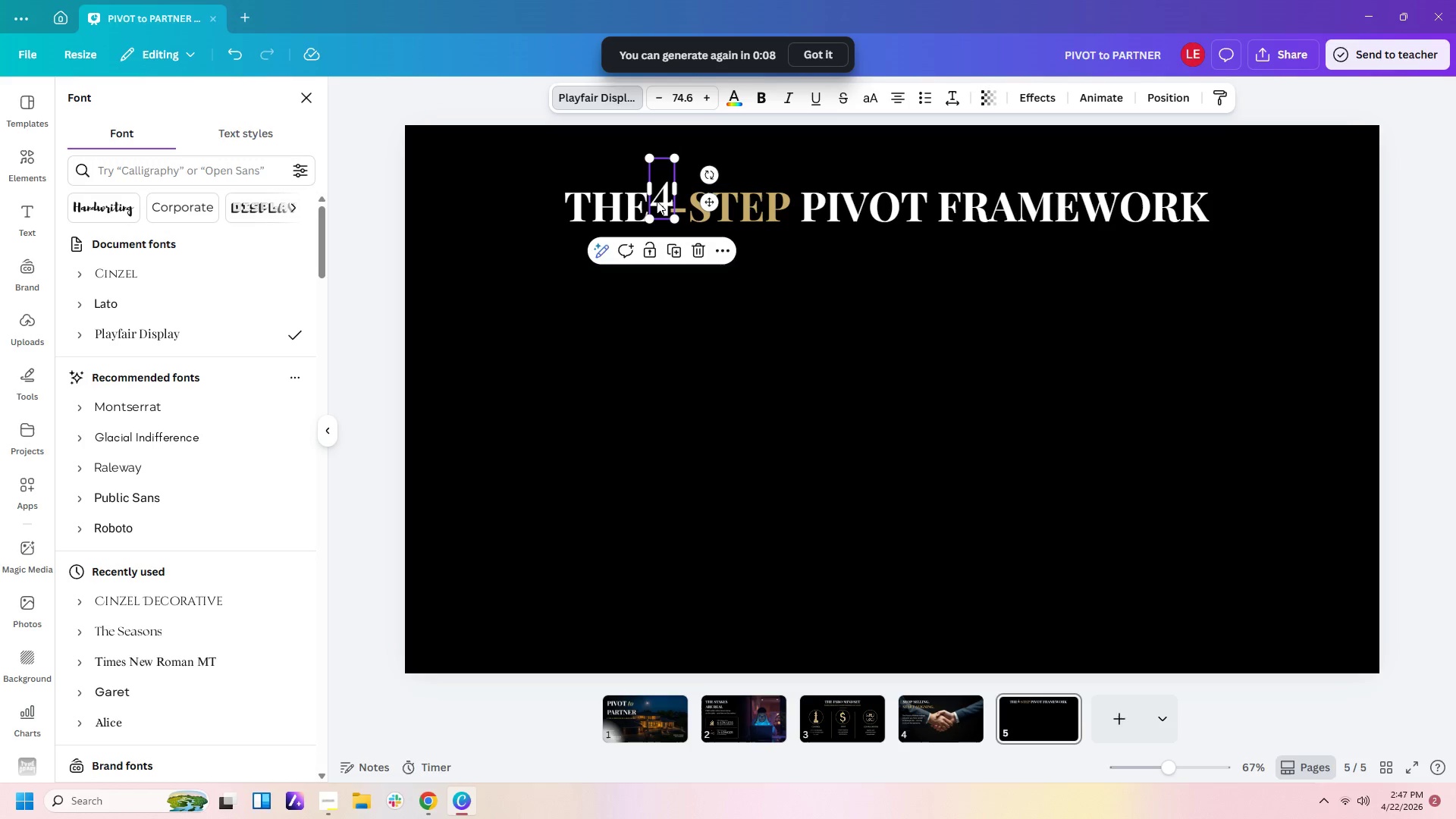 
left_click_drag(start_coordinate=[656, 201], to_coordinate=[655, 193])
 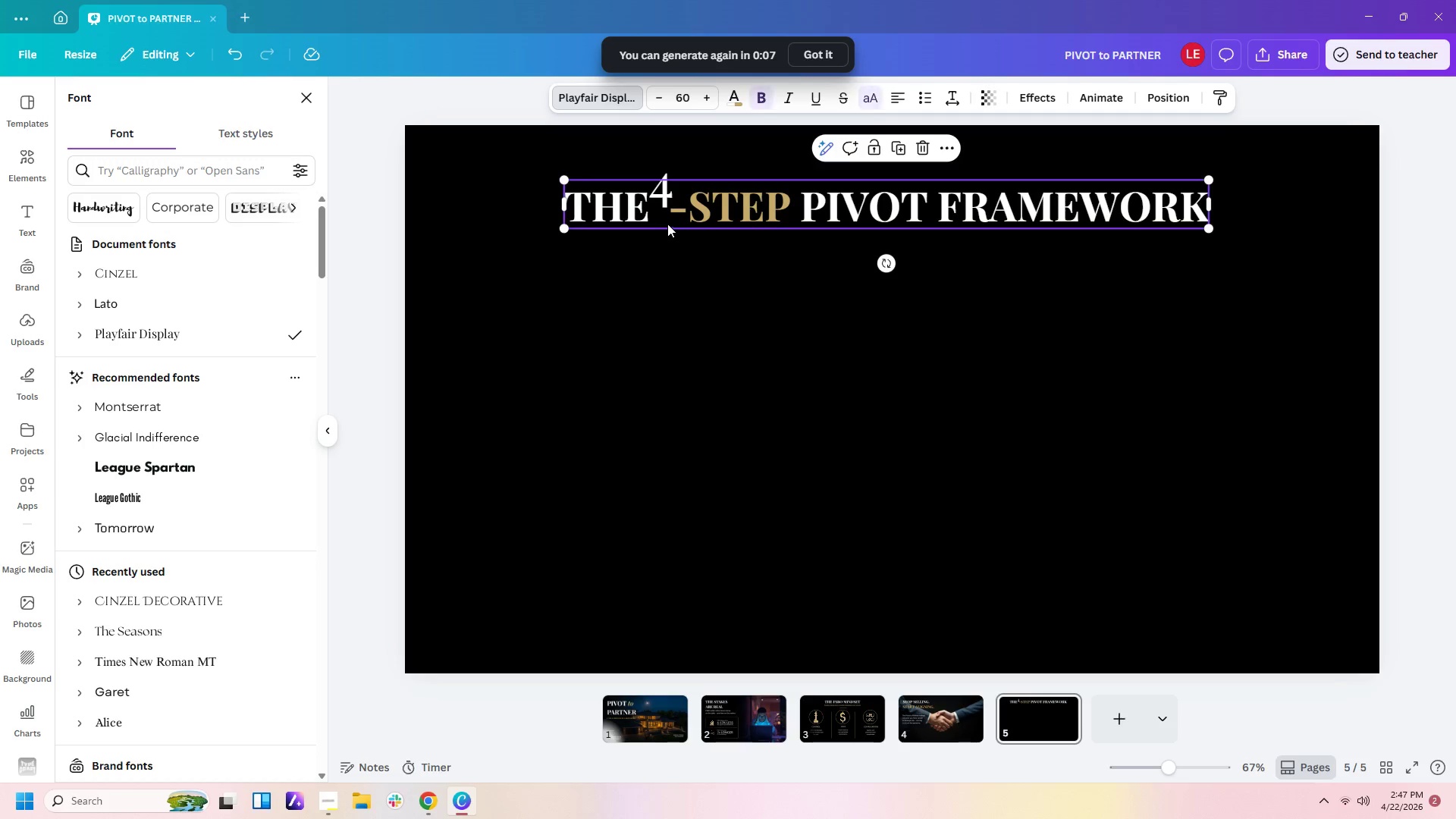 
double_click([667, 217])
 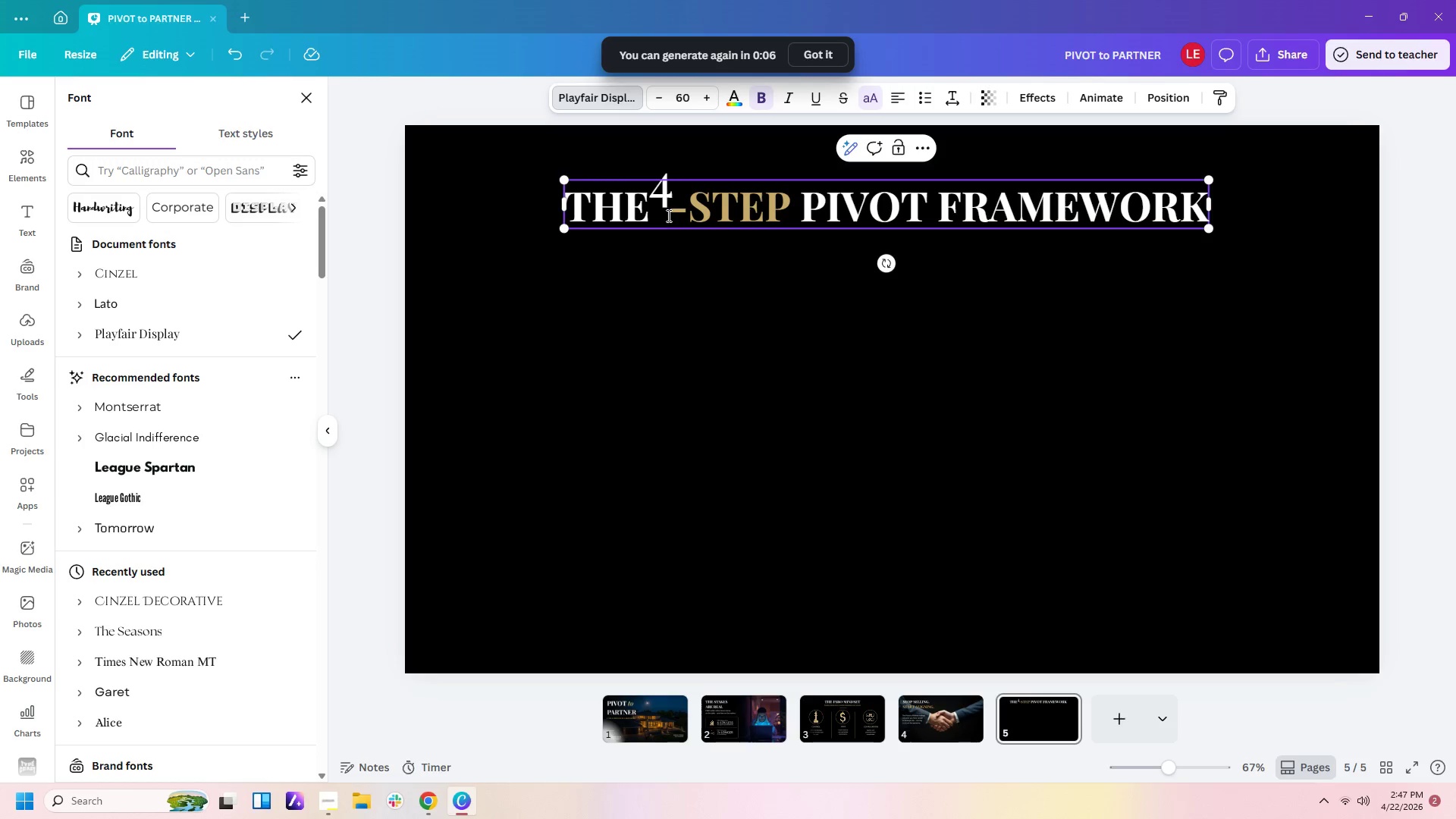 
key(Space)
 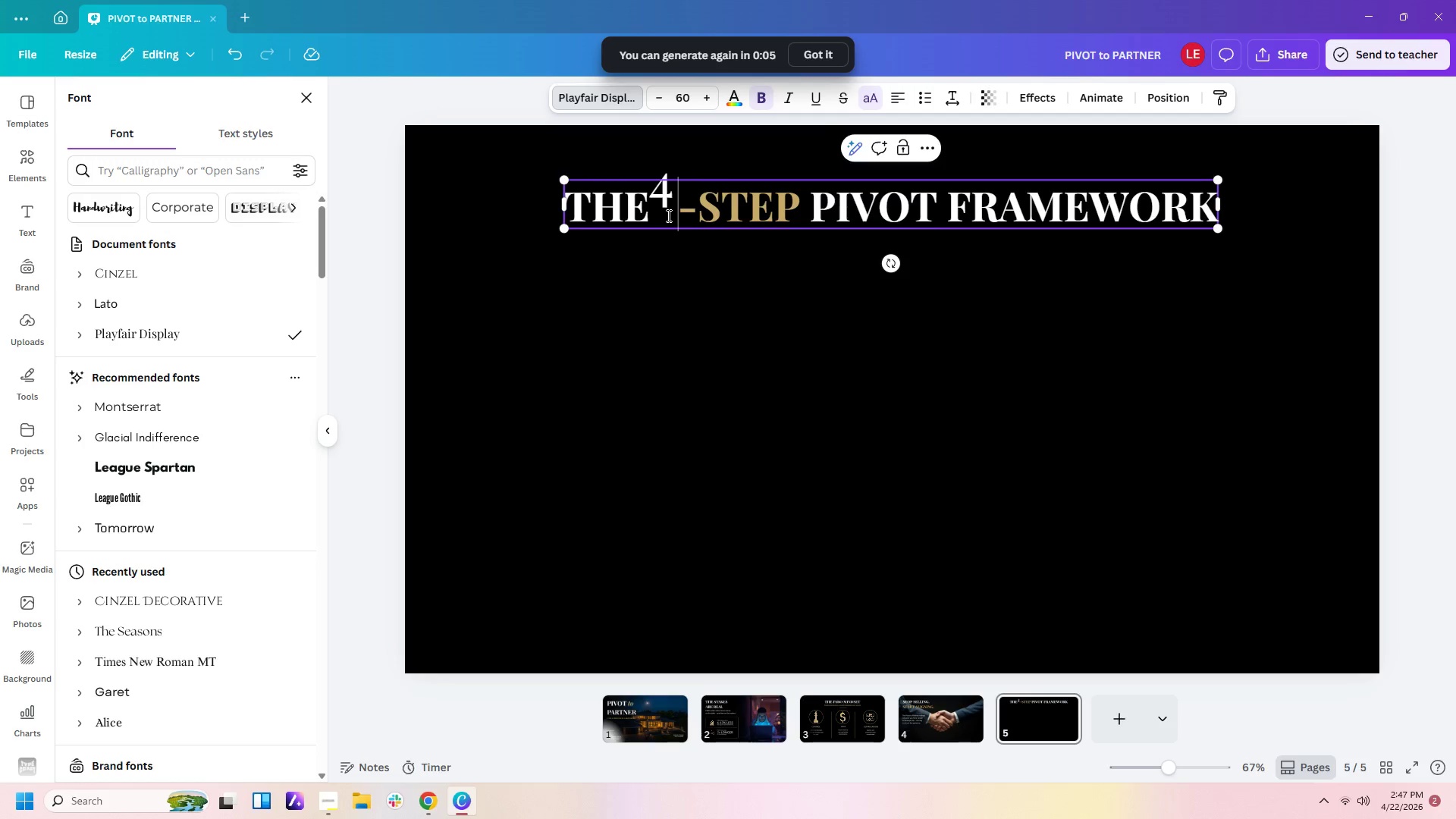 
key(Space)
 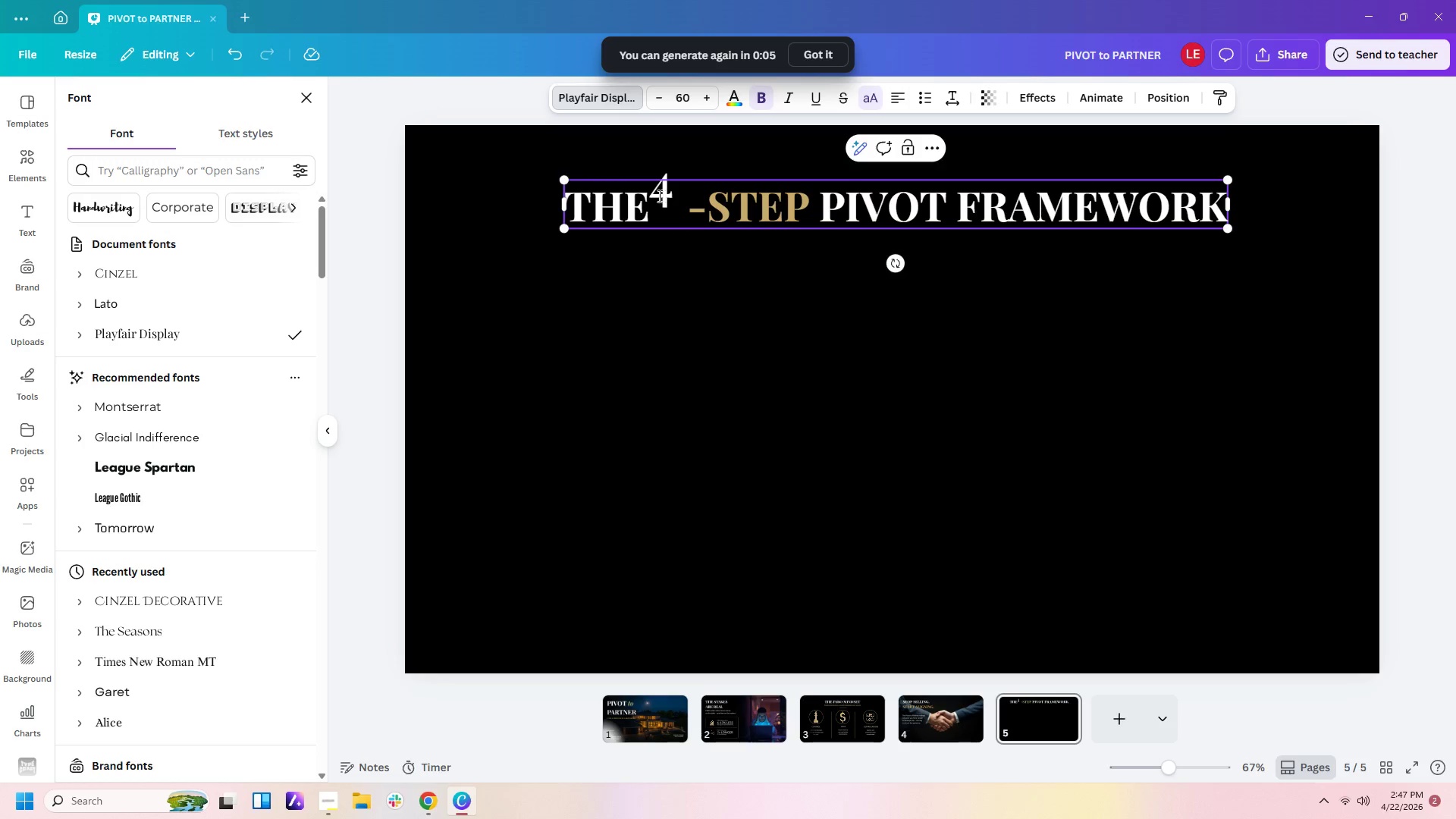 
left_click([660, 196])
 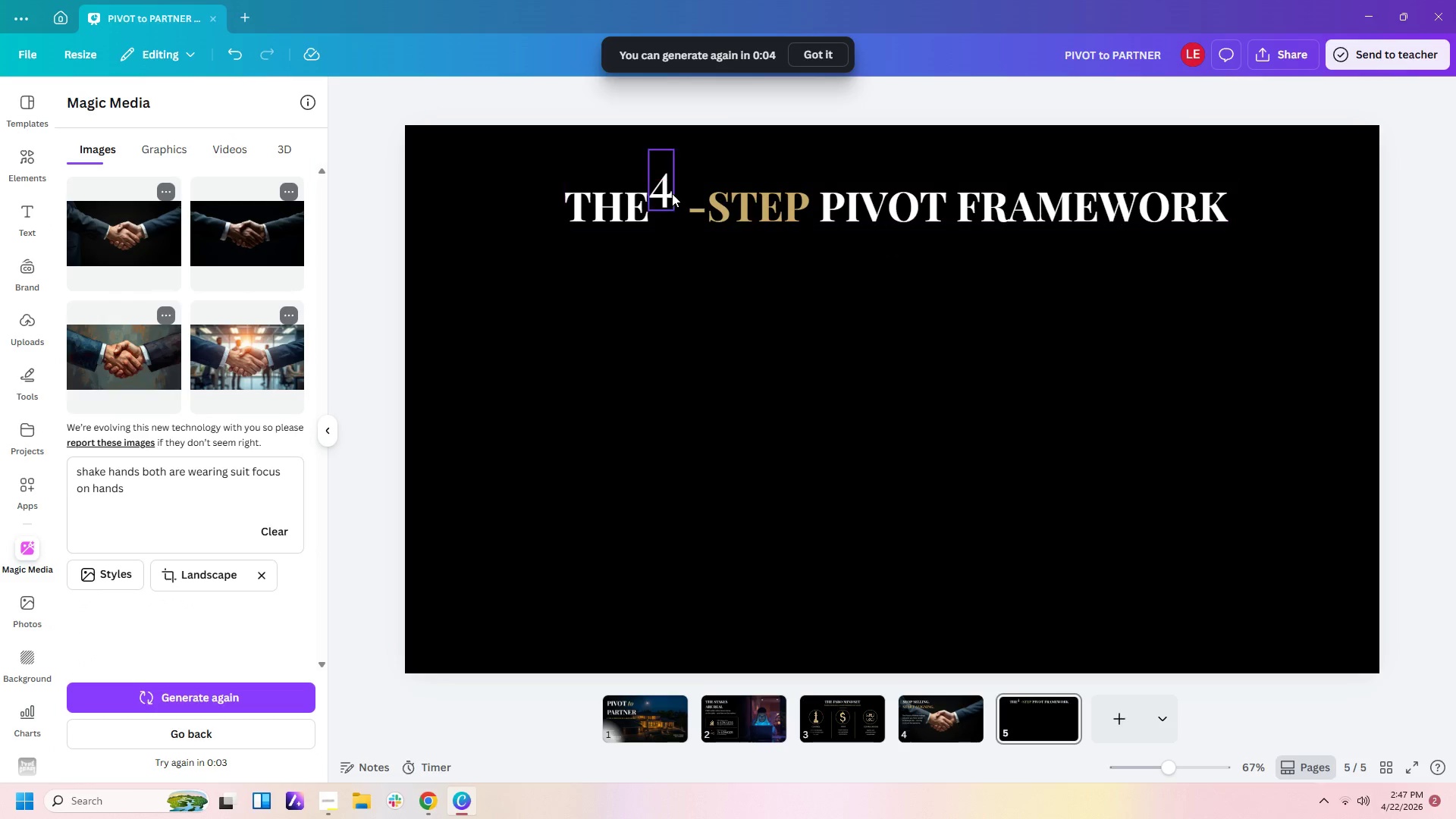 
left_click_drag(start_coordinate=[668, 193], to_coordinate=[685, 212])
 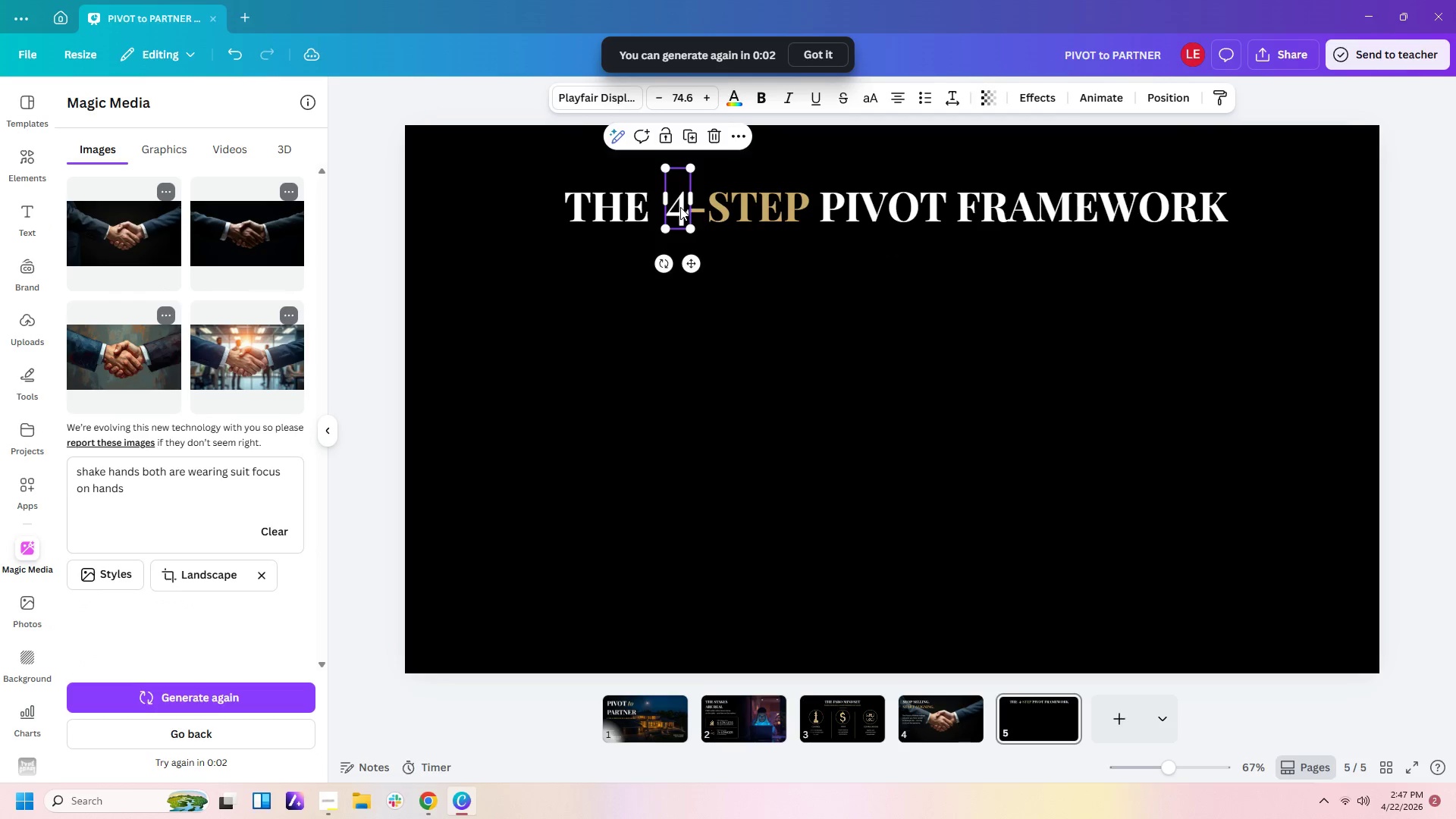 
left_click_drag(start_coordinate=[680, 207], to_coordinate=[679, 202])
 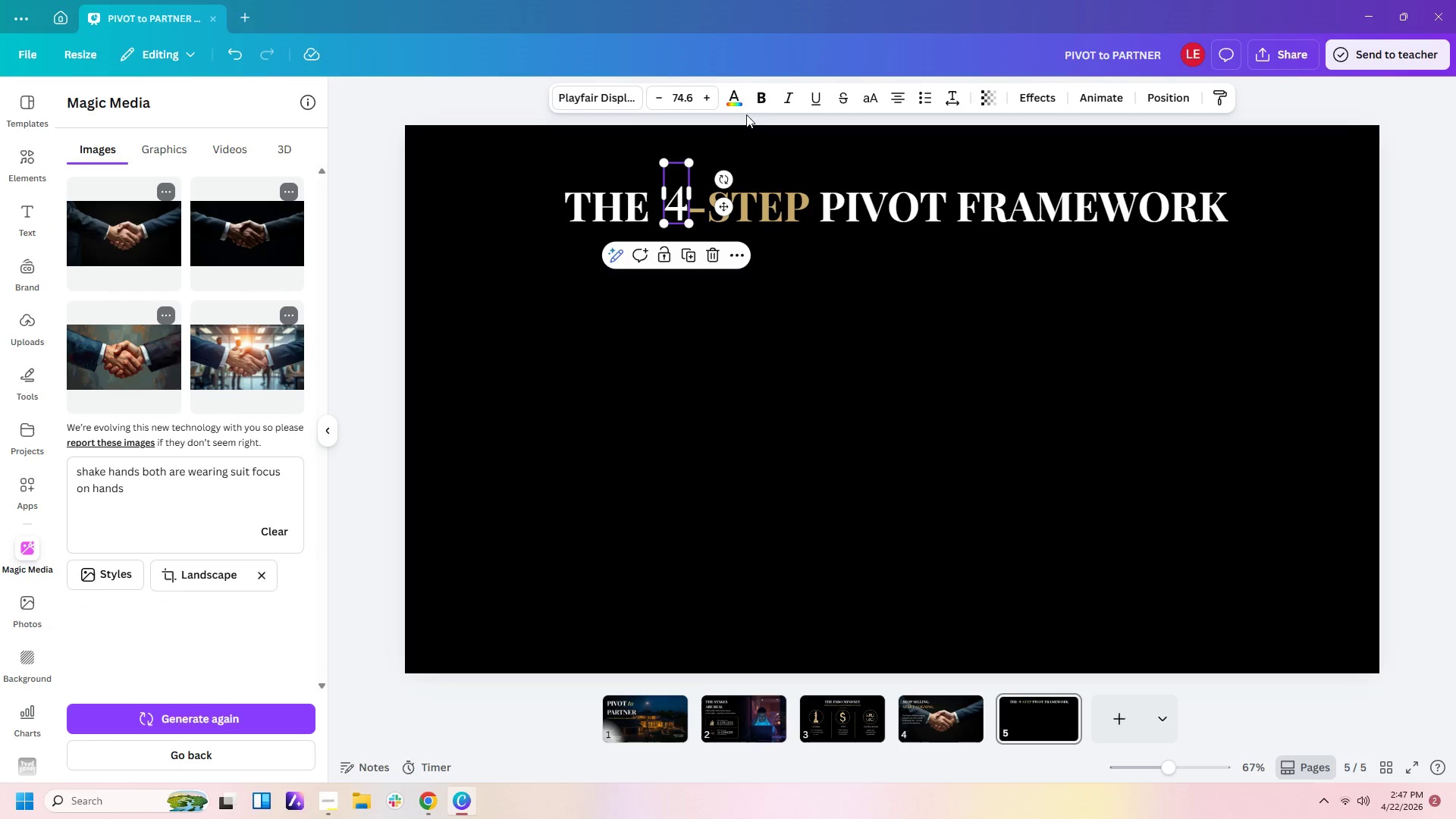 
left_click([733, 105])
 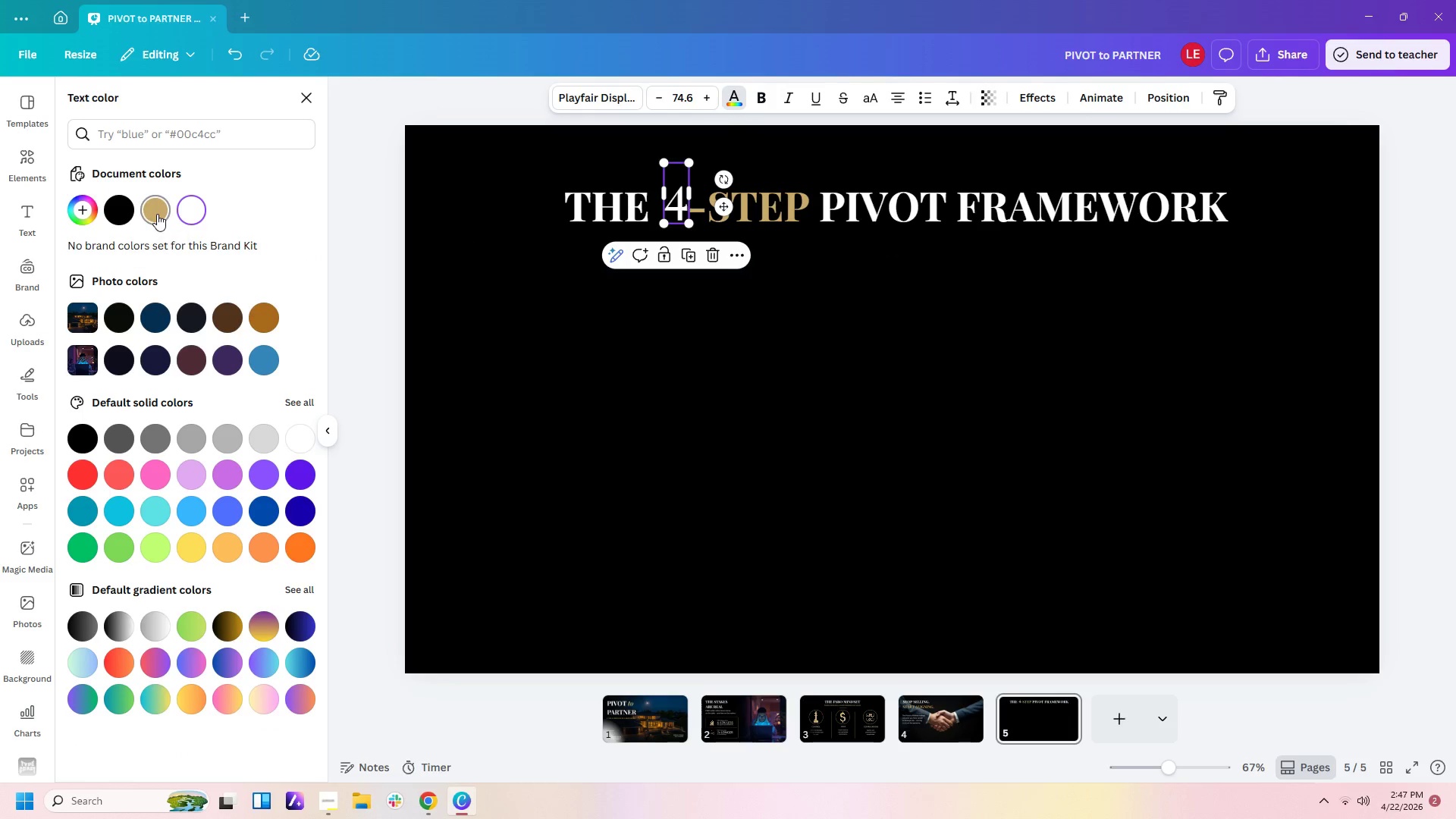 
double_click([732, 340])
 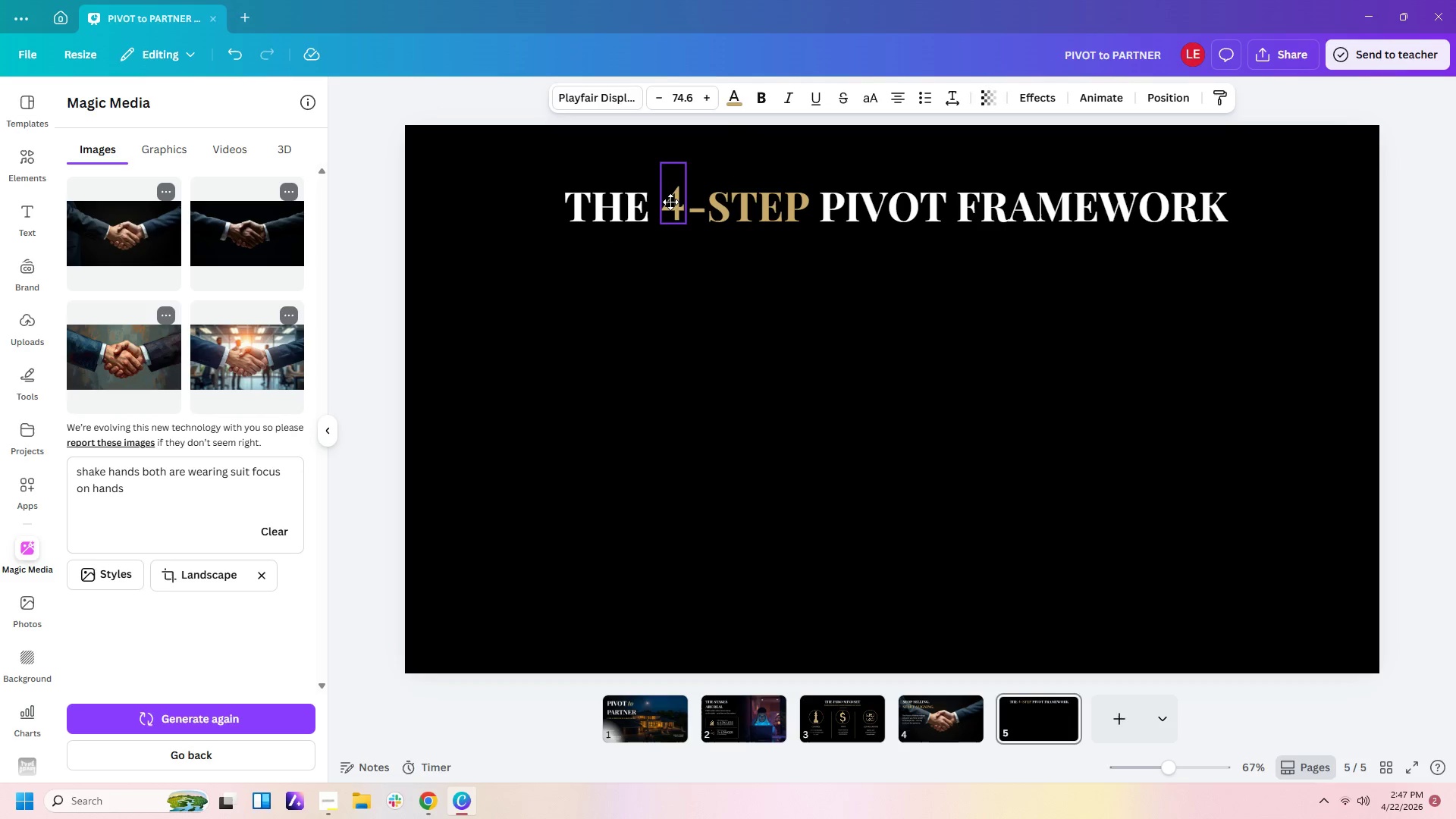 
left_click_drag(start_coordinate=[686, 162], to_coordinate=[691, 164])
 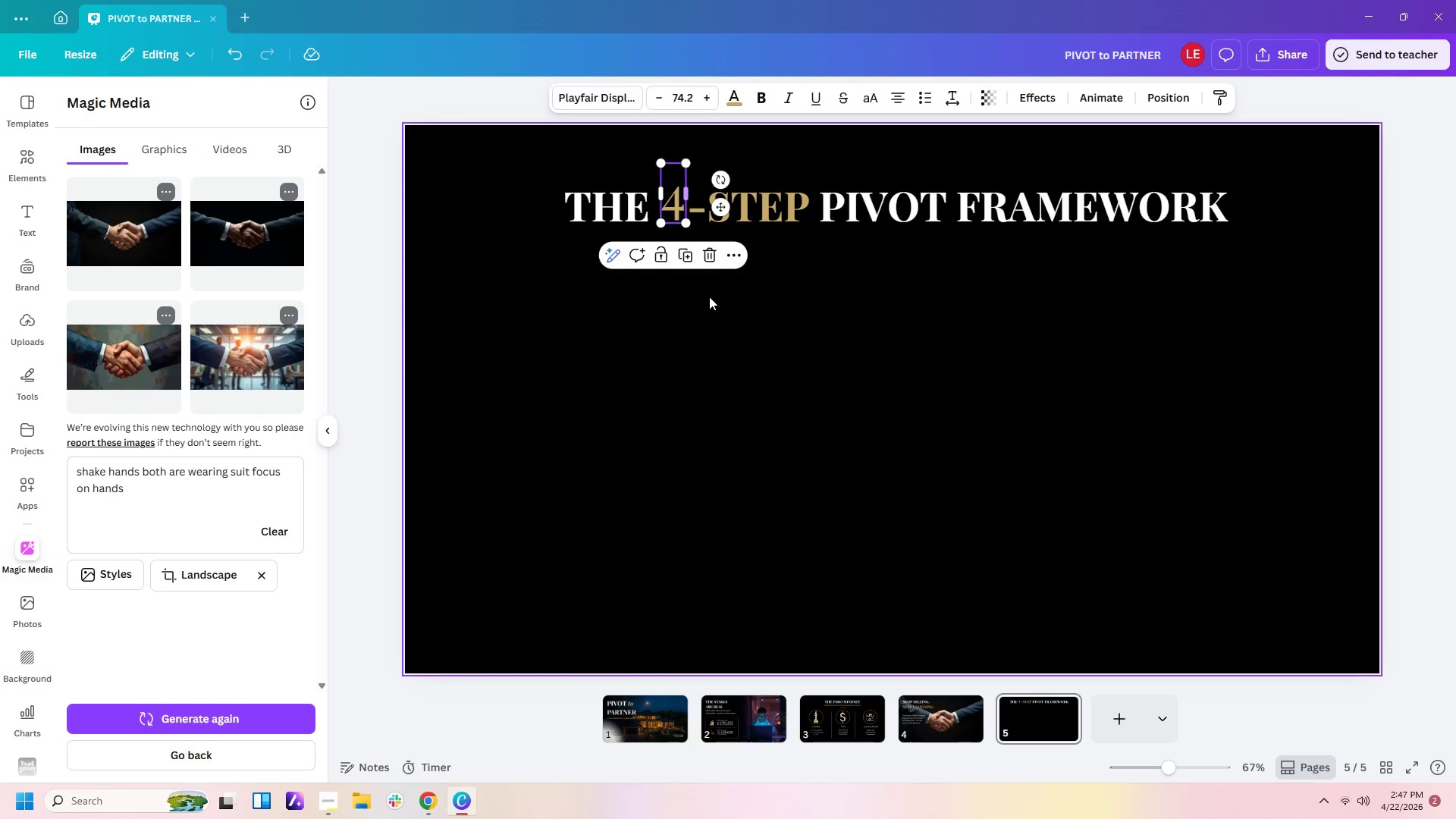 
left_click([710, 297])
 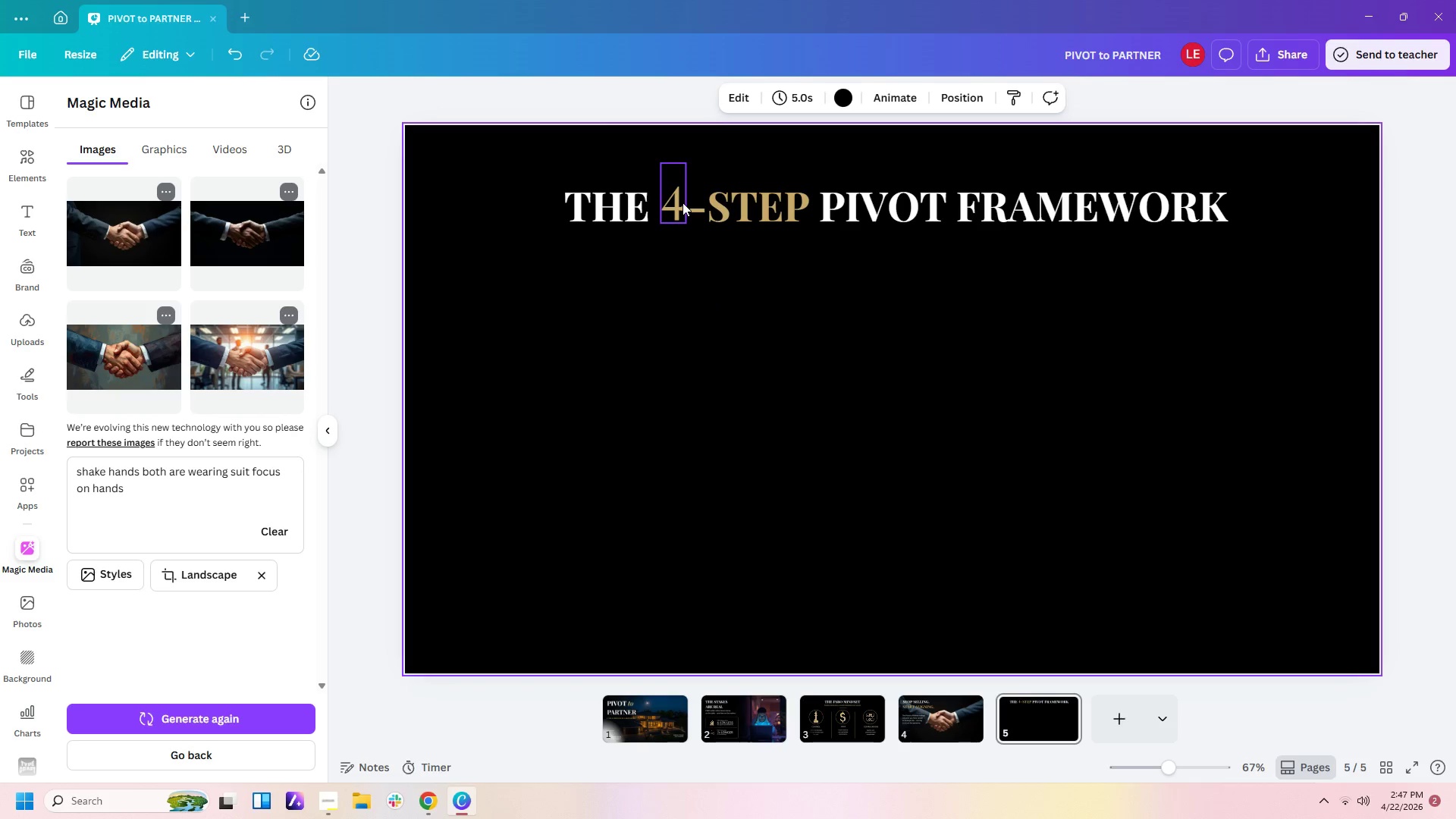 
left_click([726, 316])
 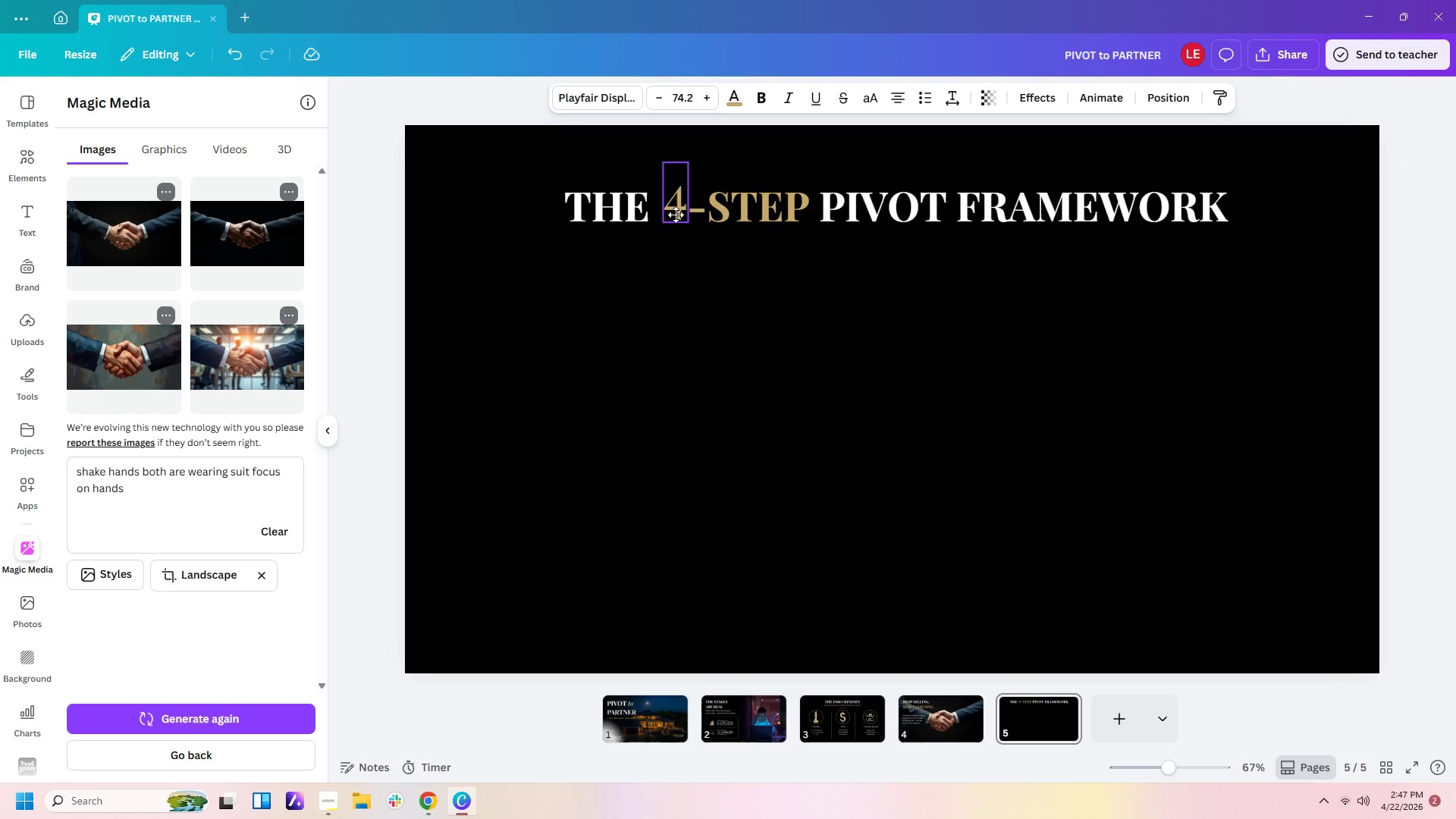 
left_click([703, 256])
 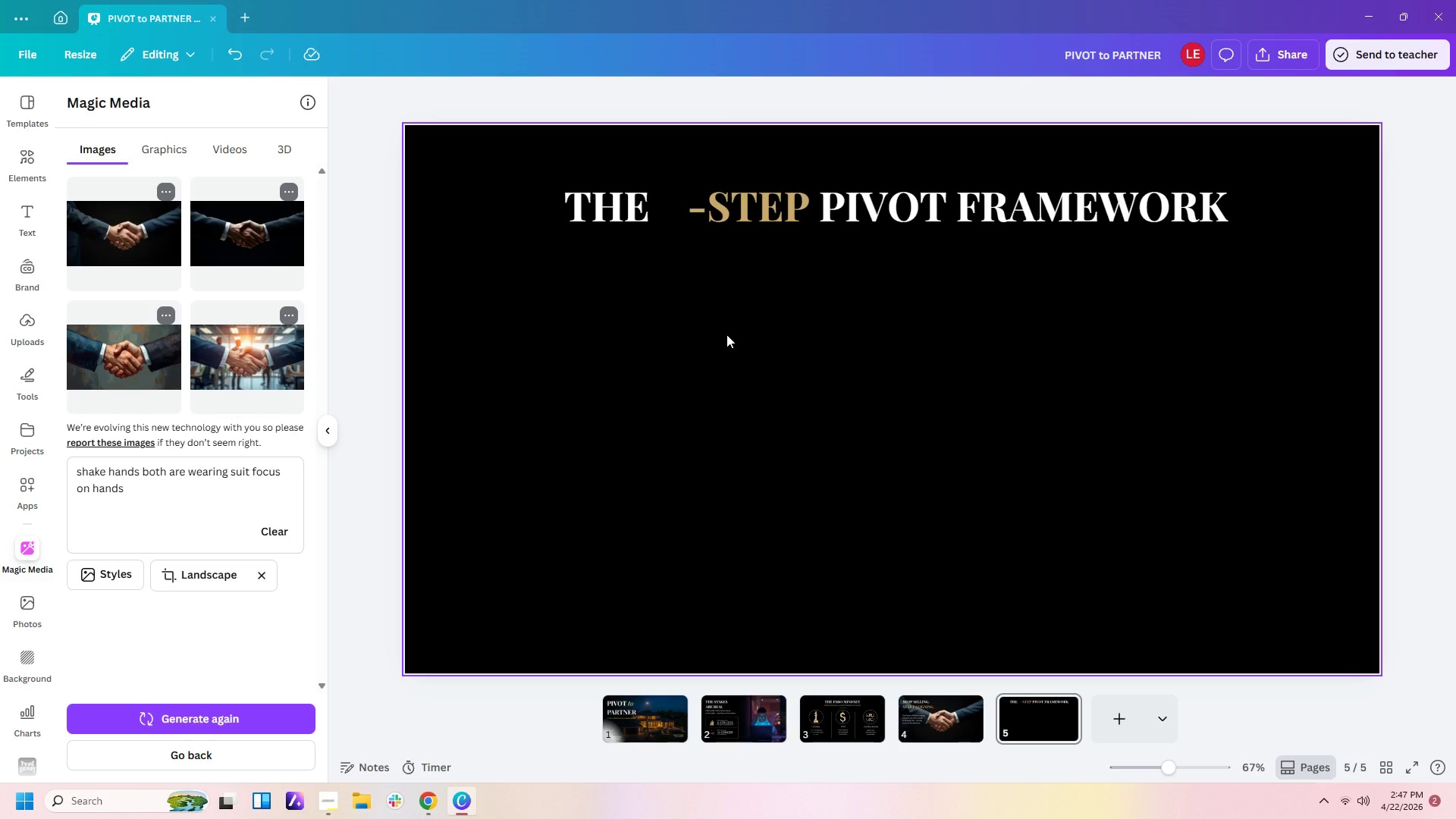 
key(Control+Z)
 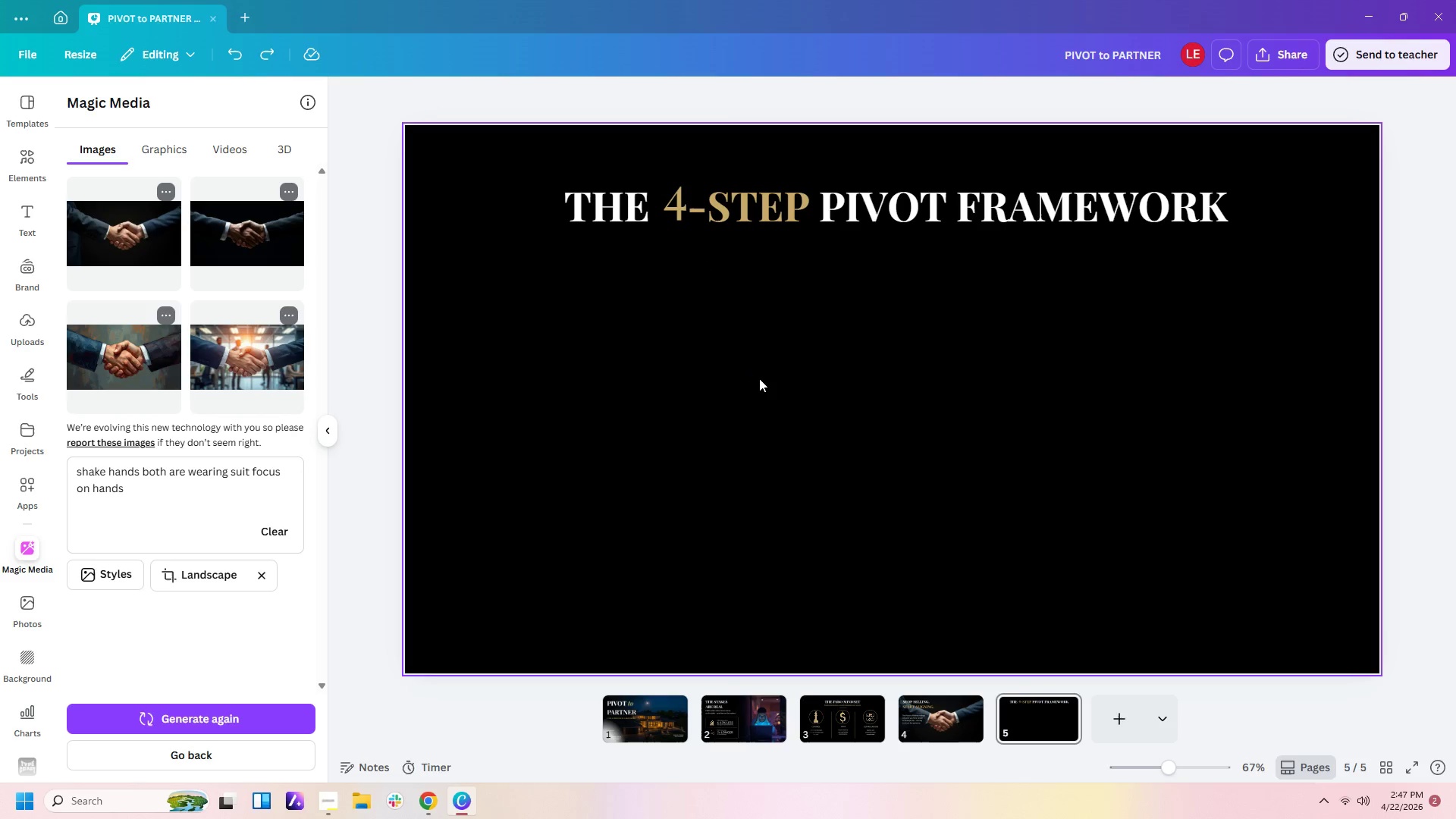 
left_click([759, 378])
 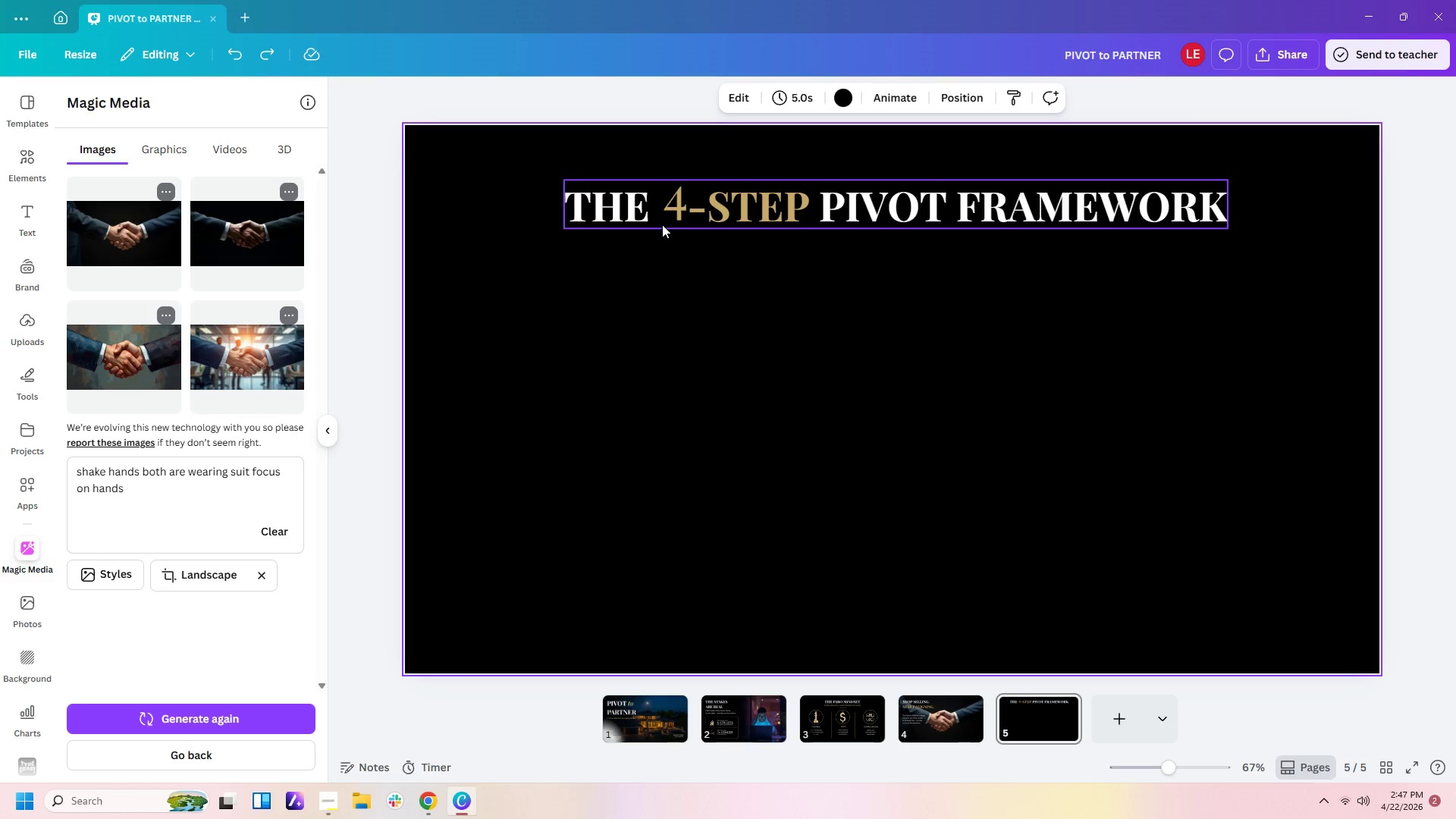 
left_click([679, 210])
 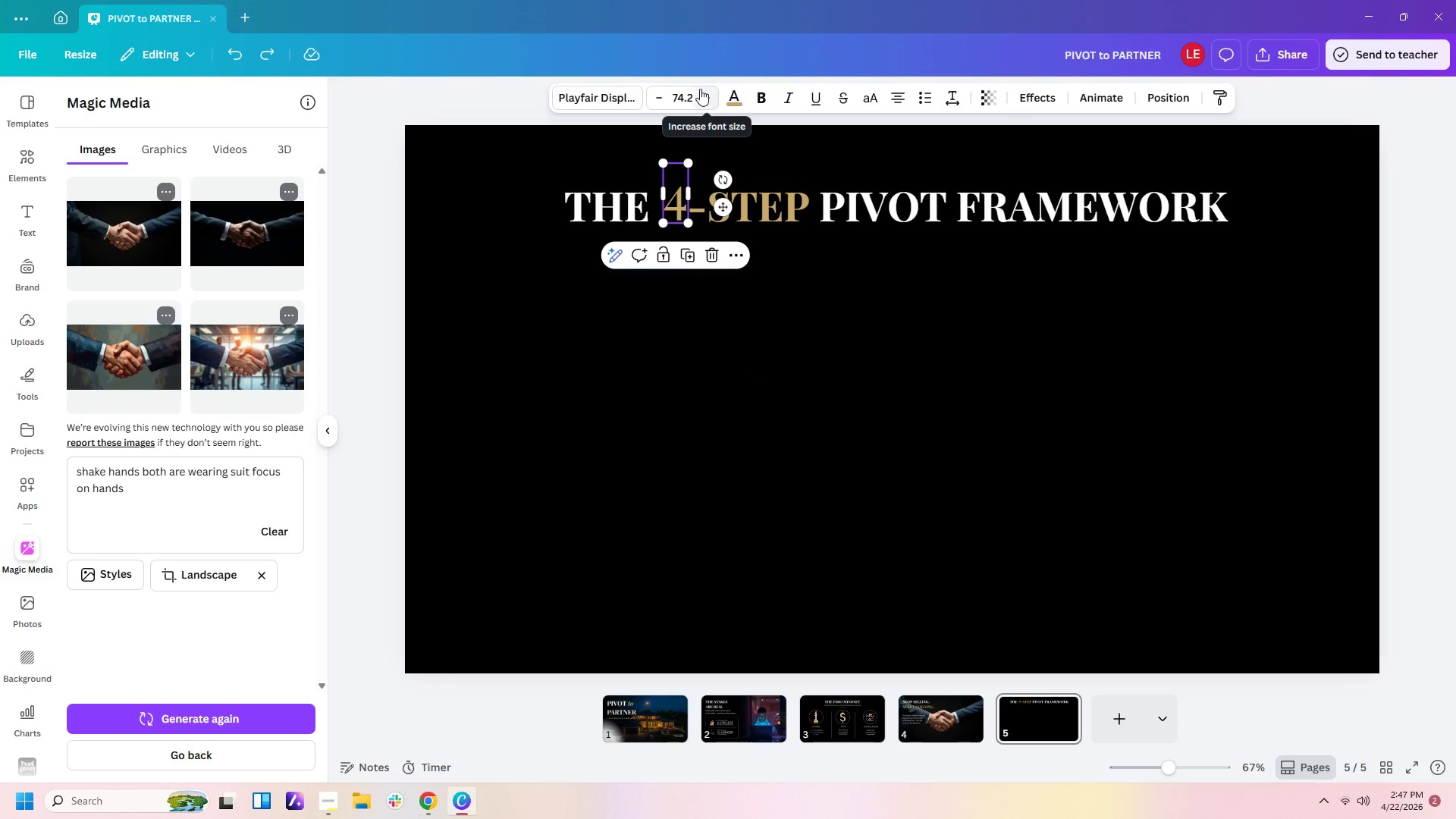 
left_click([689, 96])
 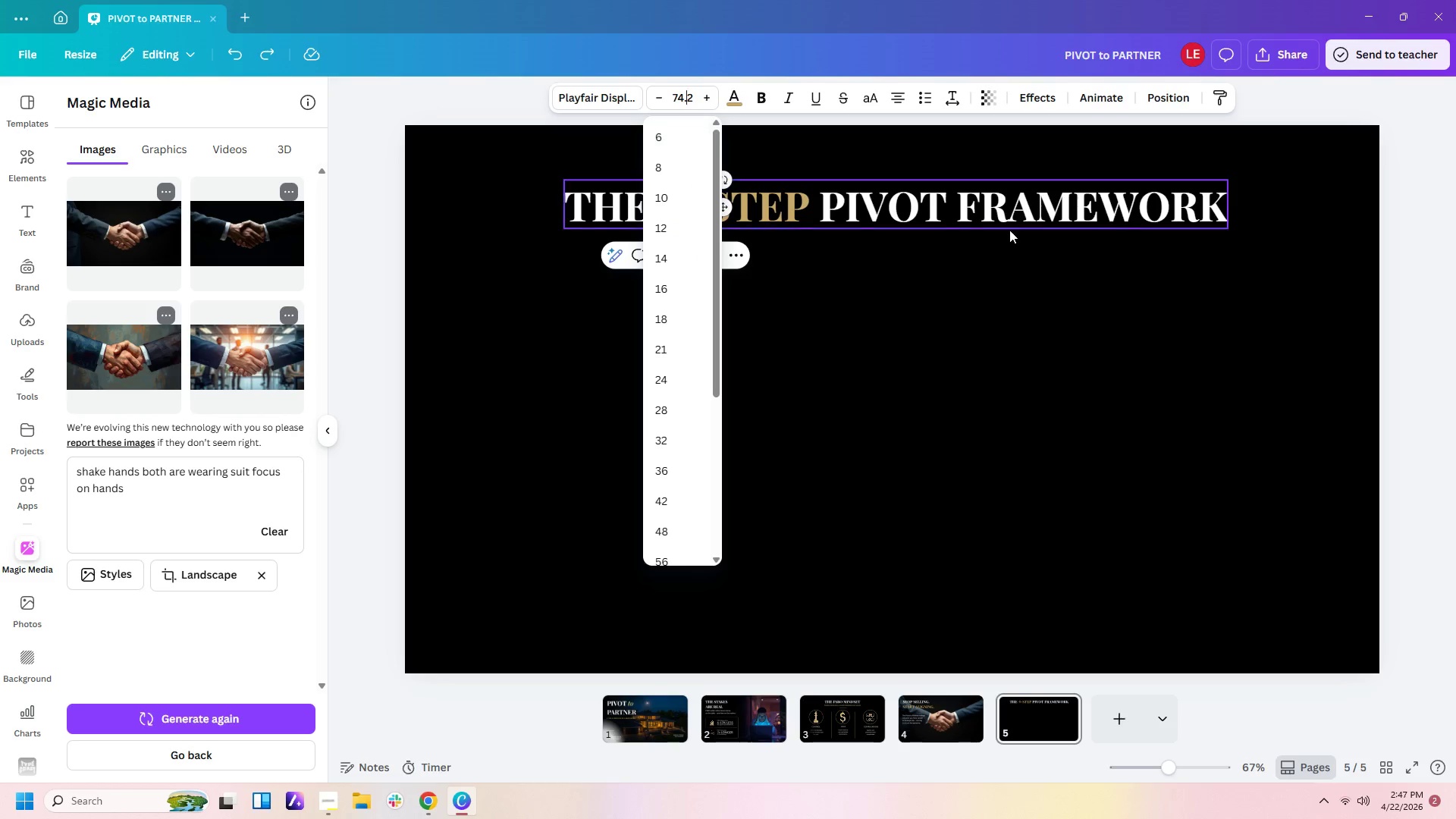 
left_click([990, 186])
 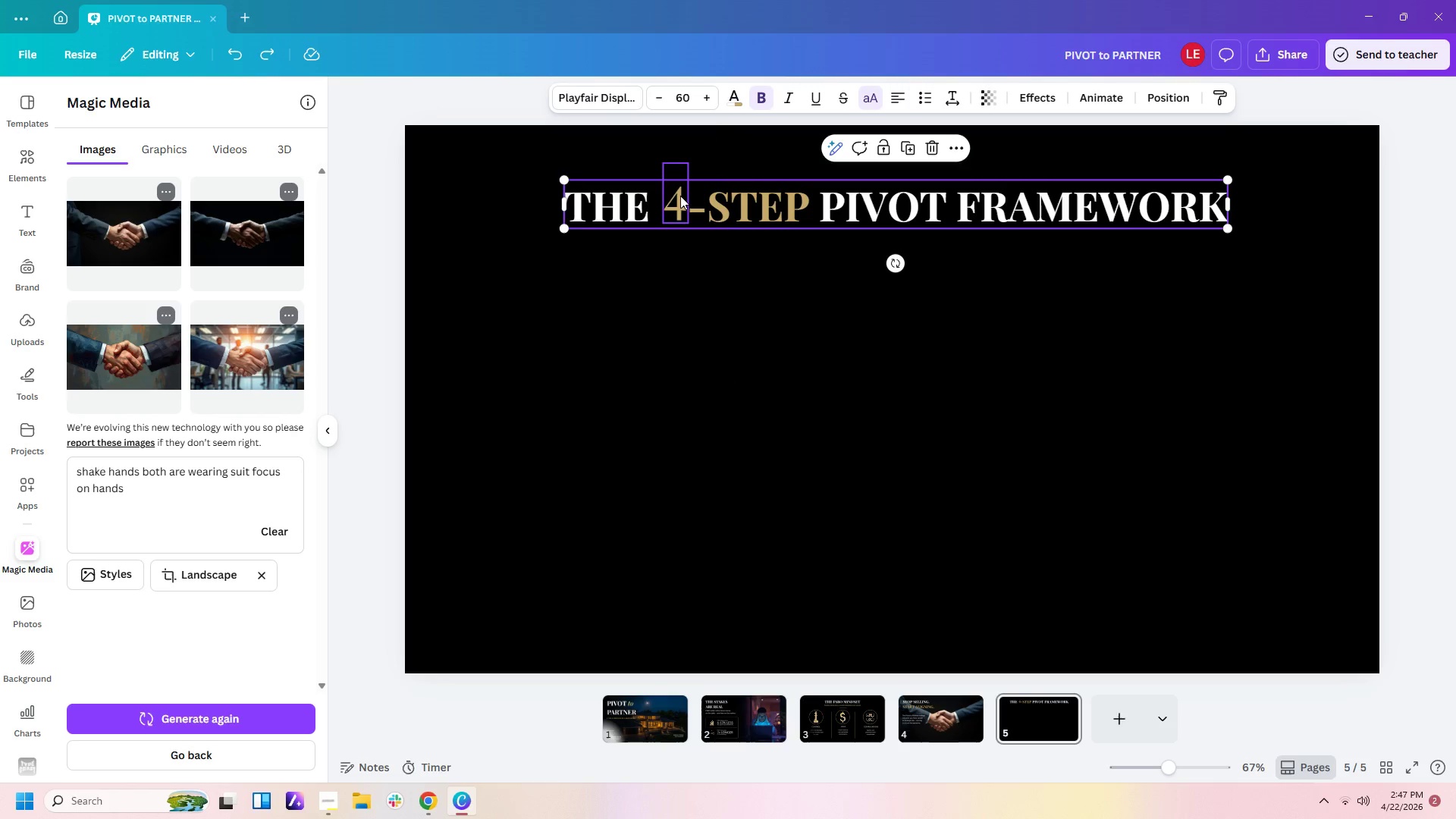 
left_click([684, 202])
 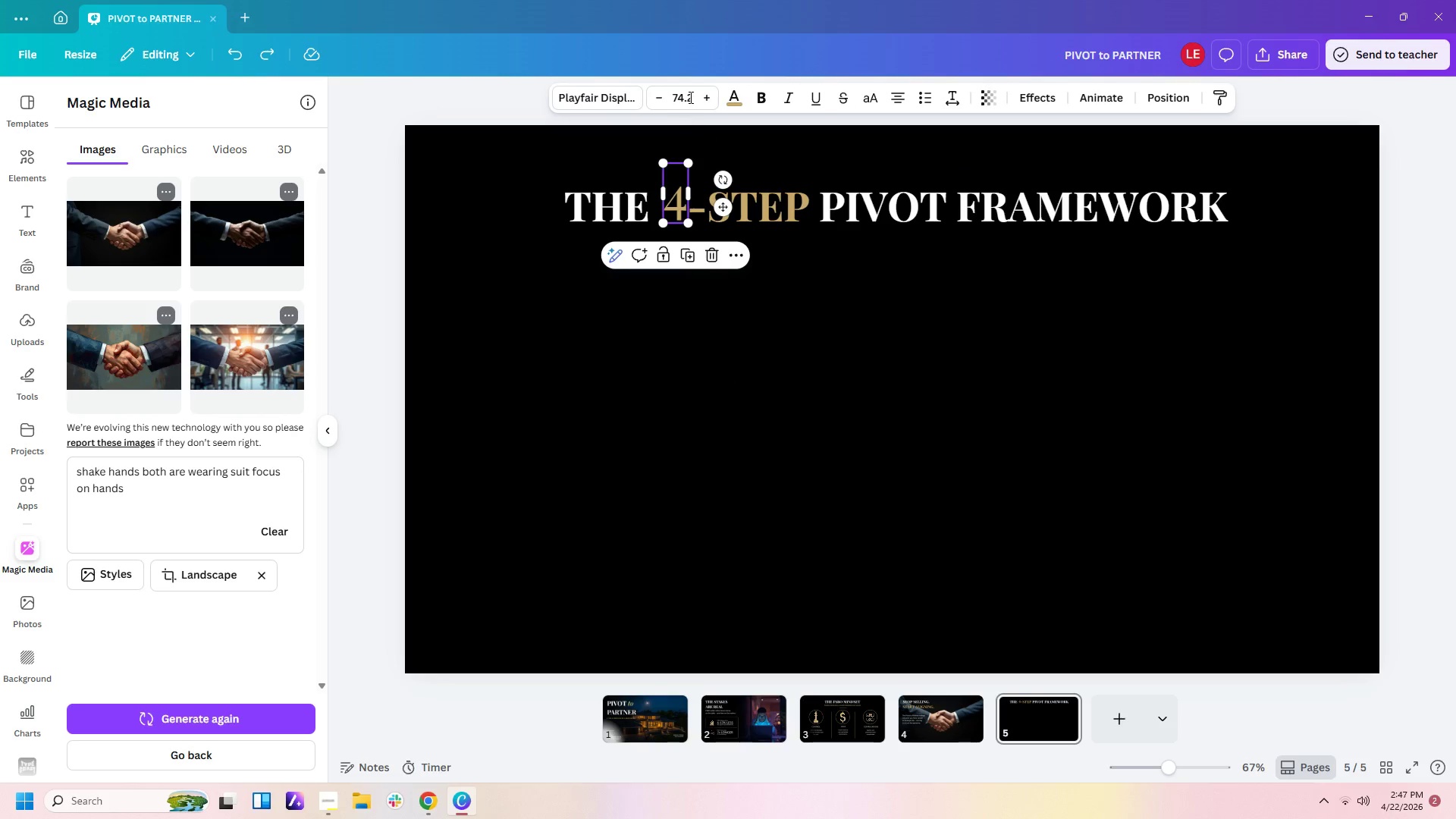 
left_click([689, 97])
 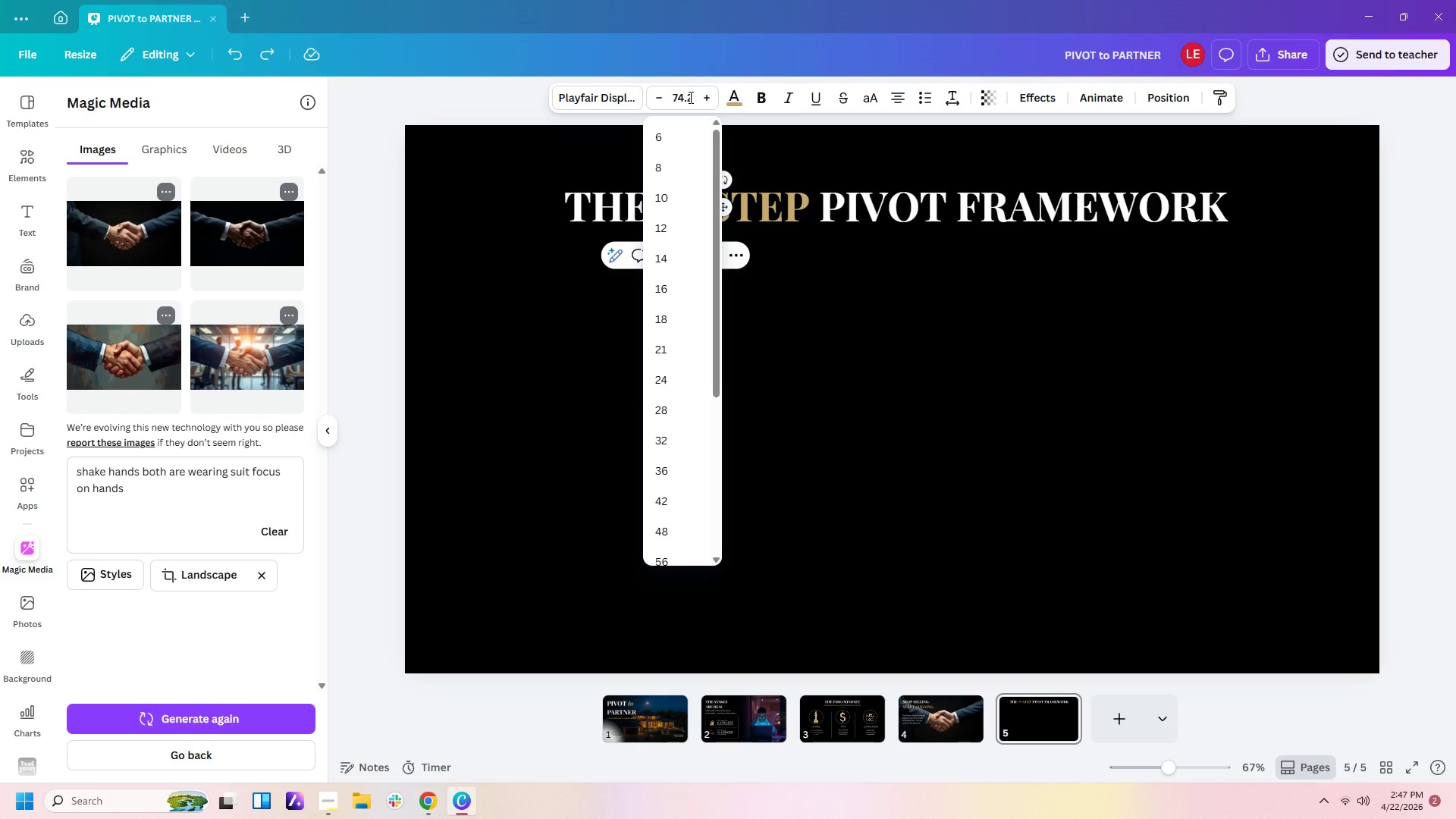 
key(Numpad7)
 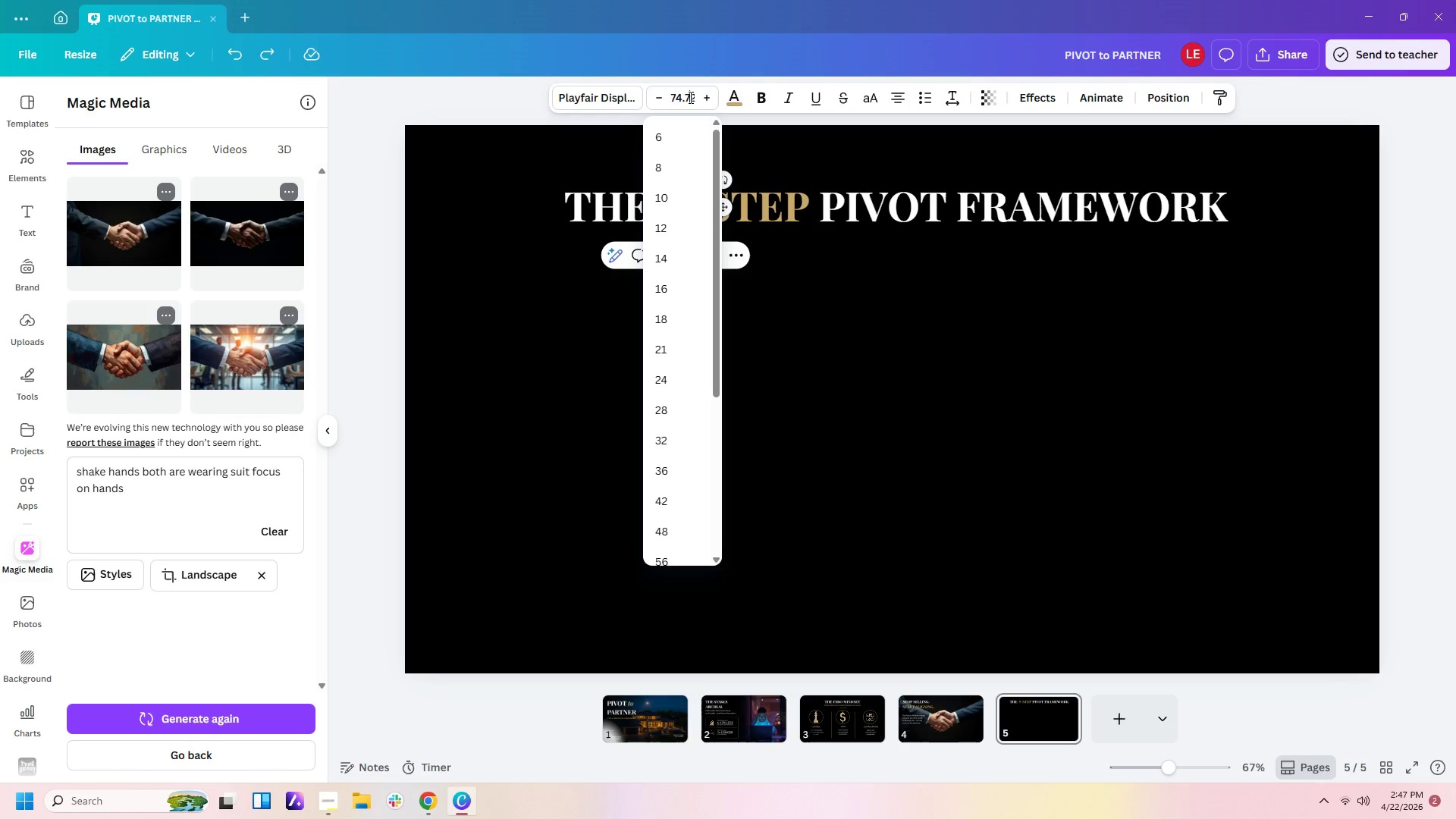 
key(Numpad5)
 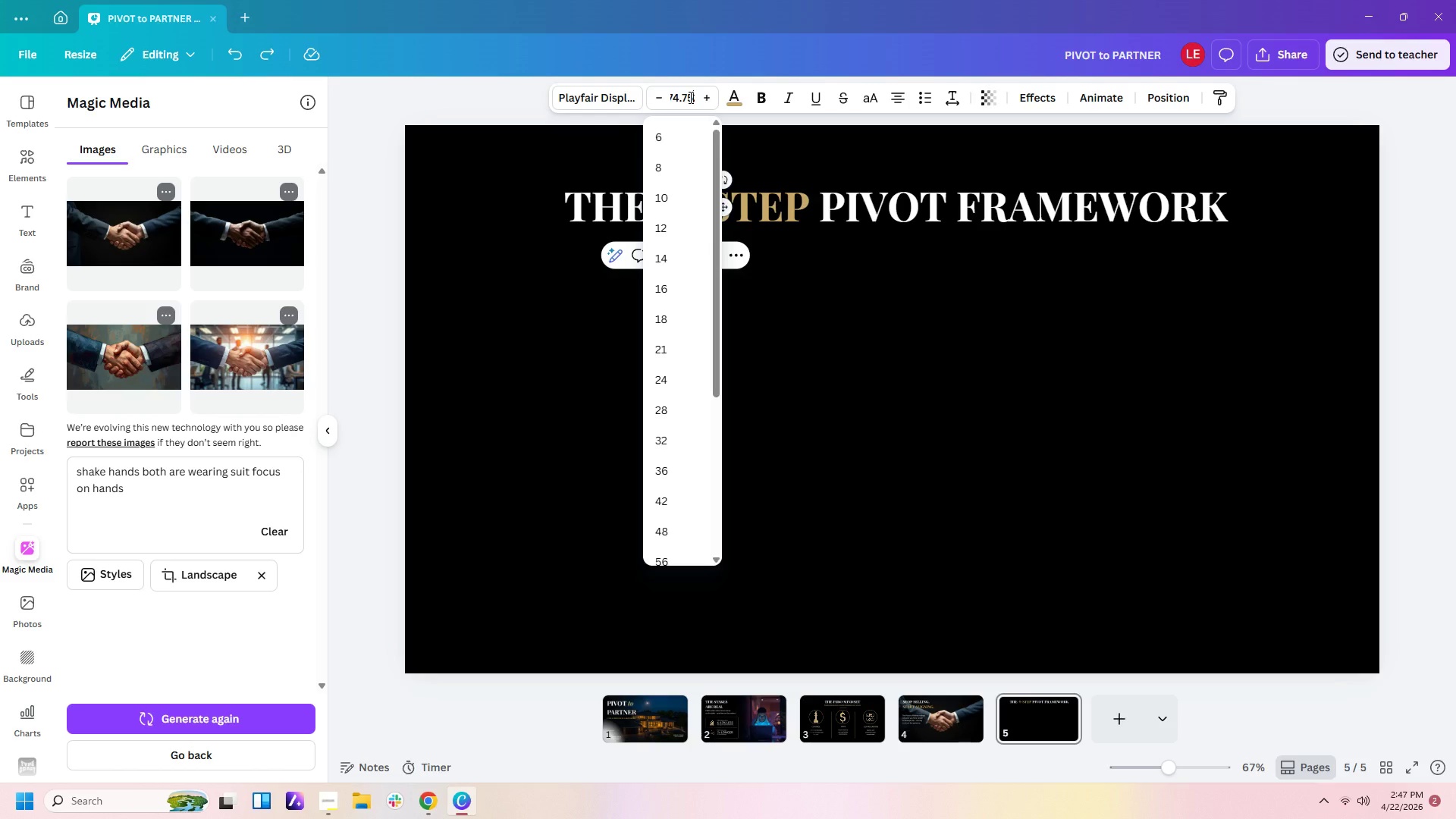 
key(Enter)
 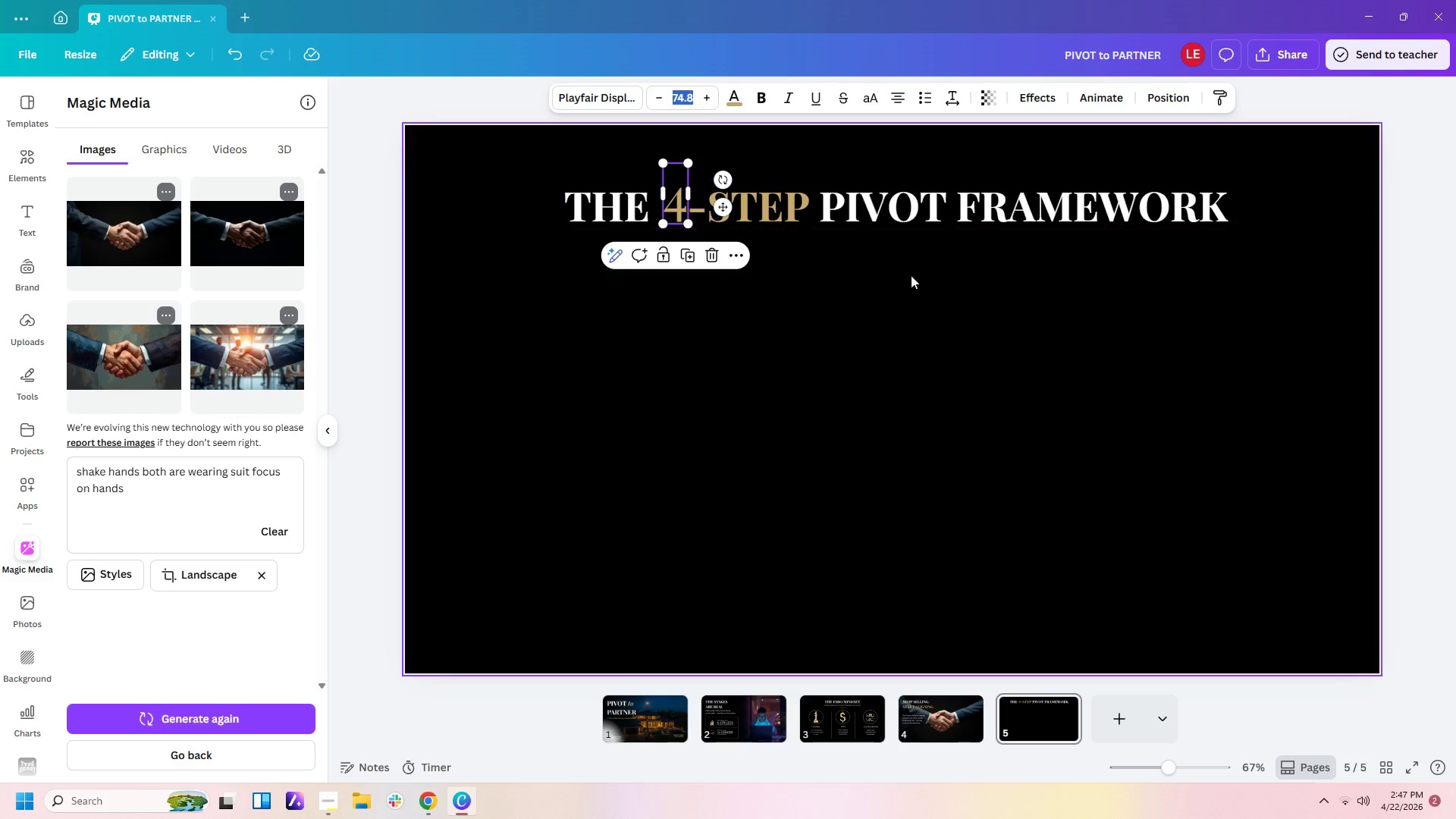 
left_click([899, 315])
 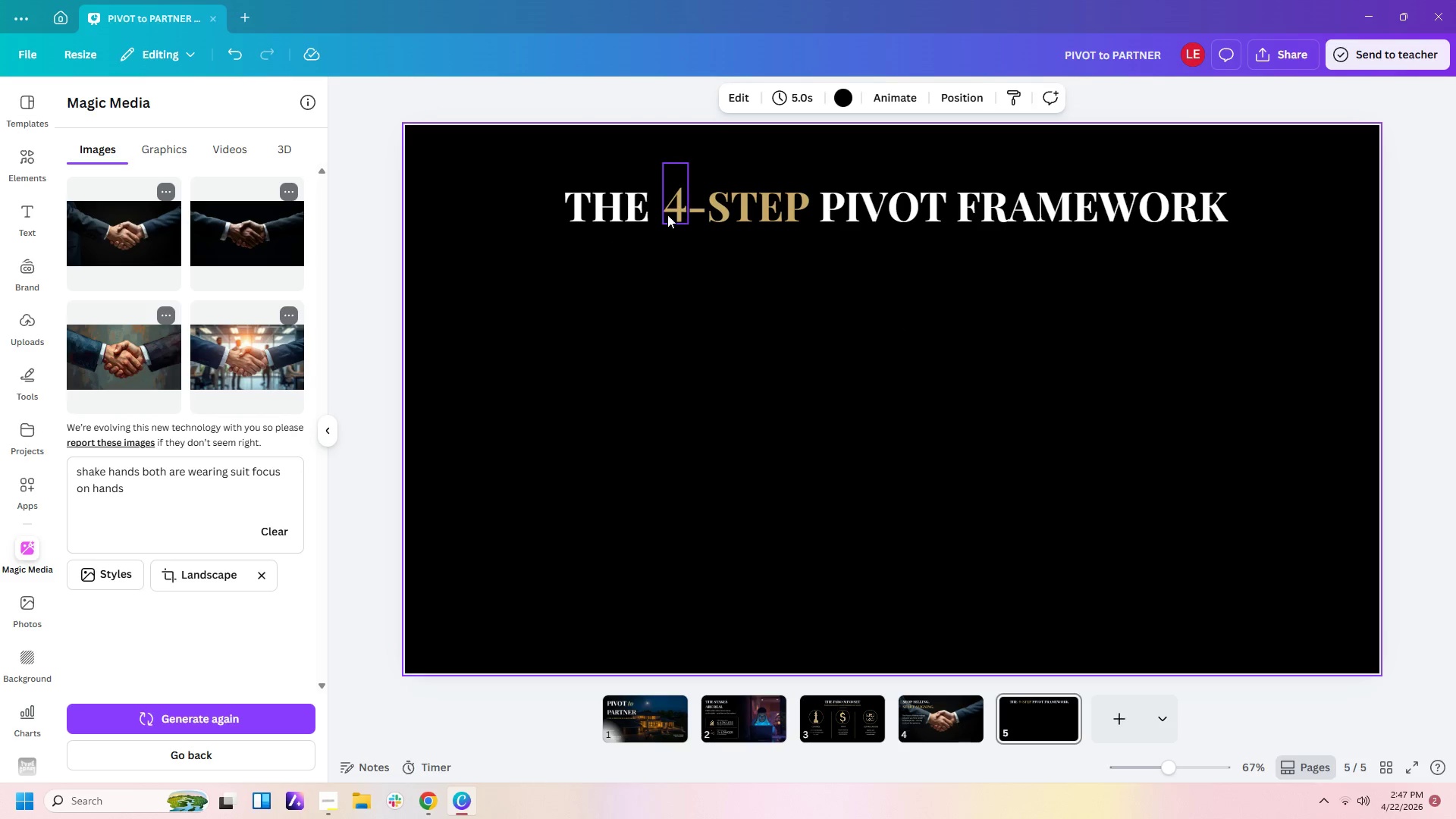 
left_click_drag(start_coordinate=[675, 206], to_coordinate=[673, 210])
 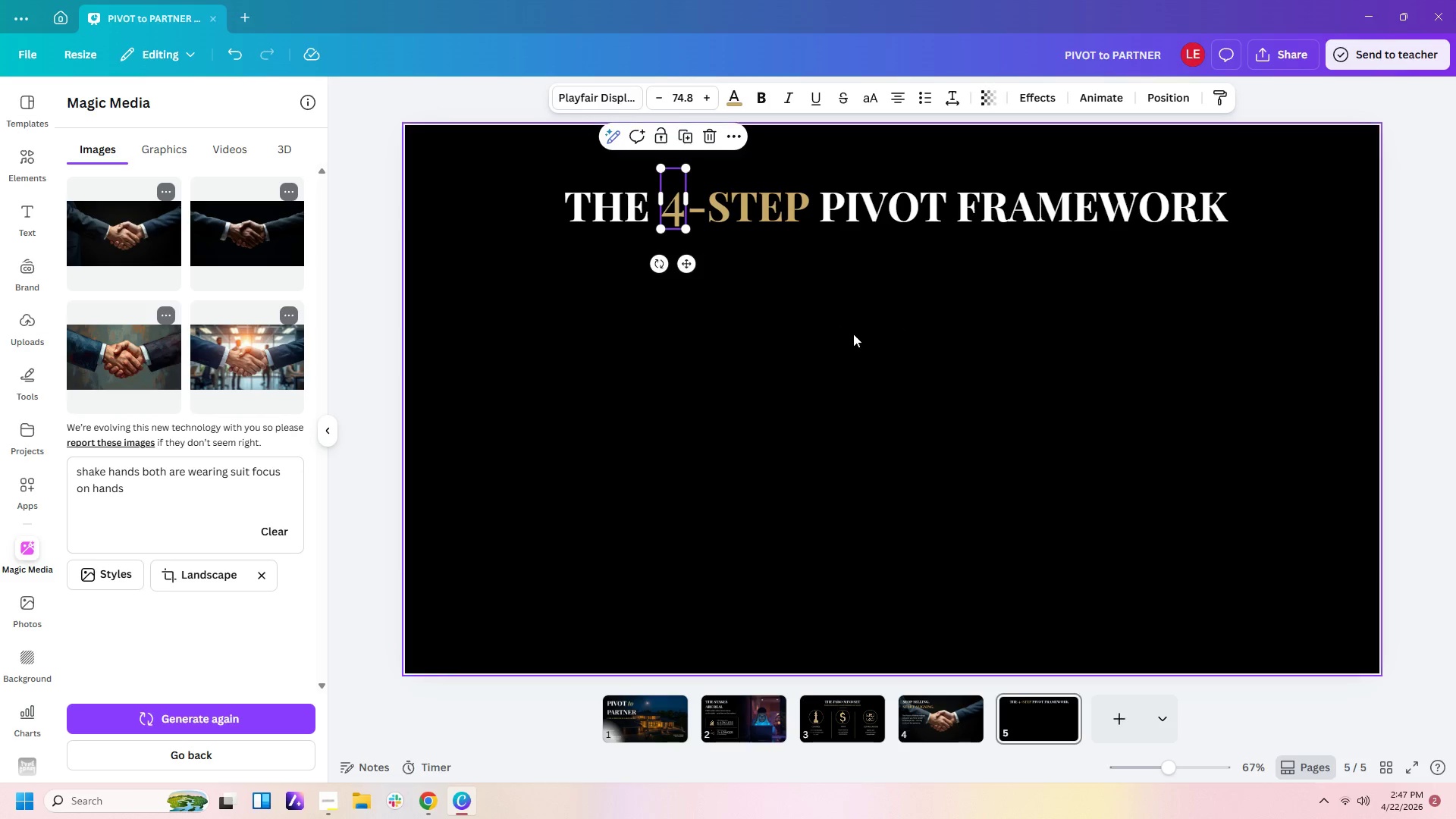 
left_click([853, 334])
 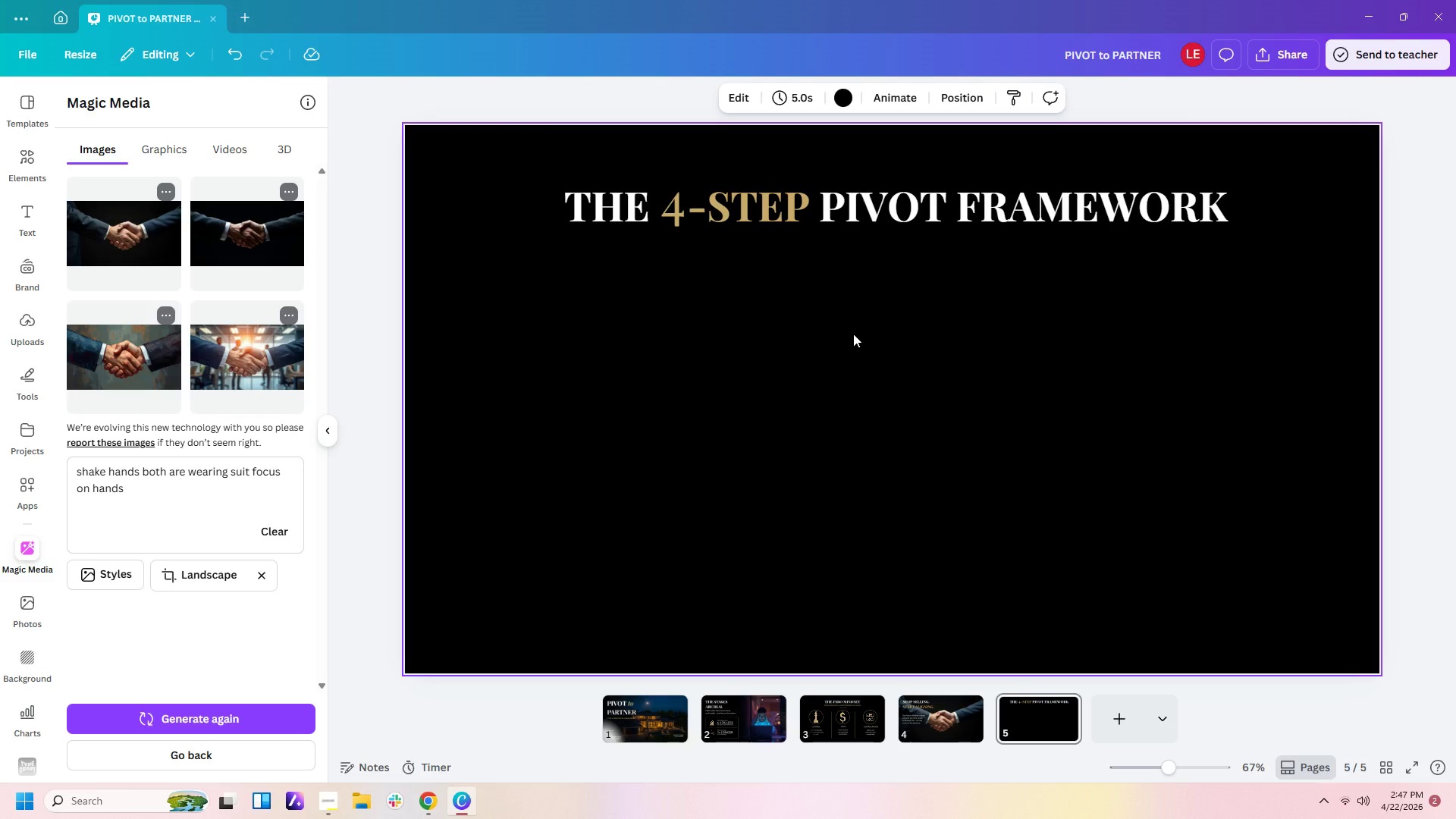 
wait(8.48)
 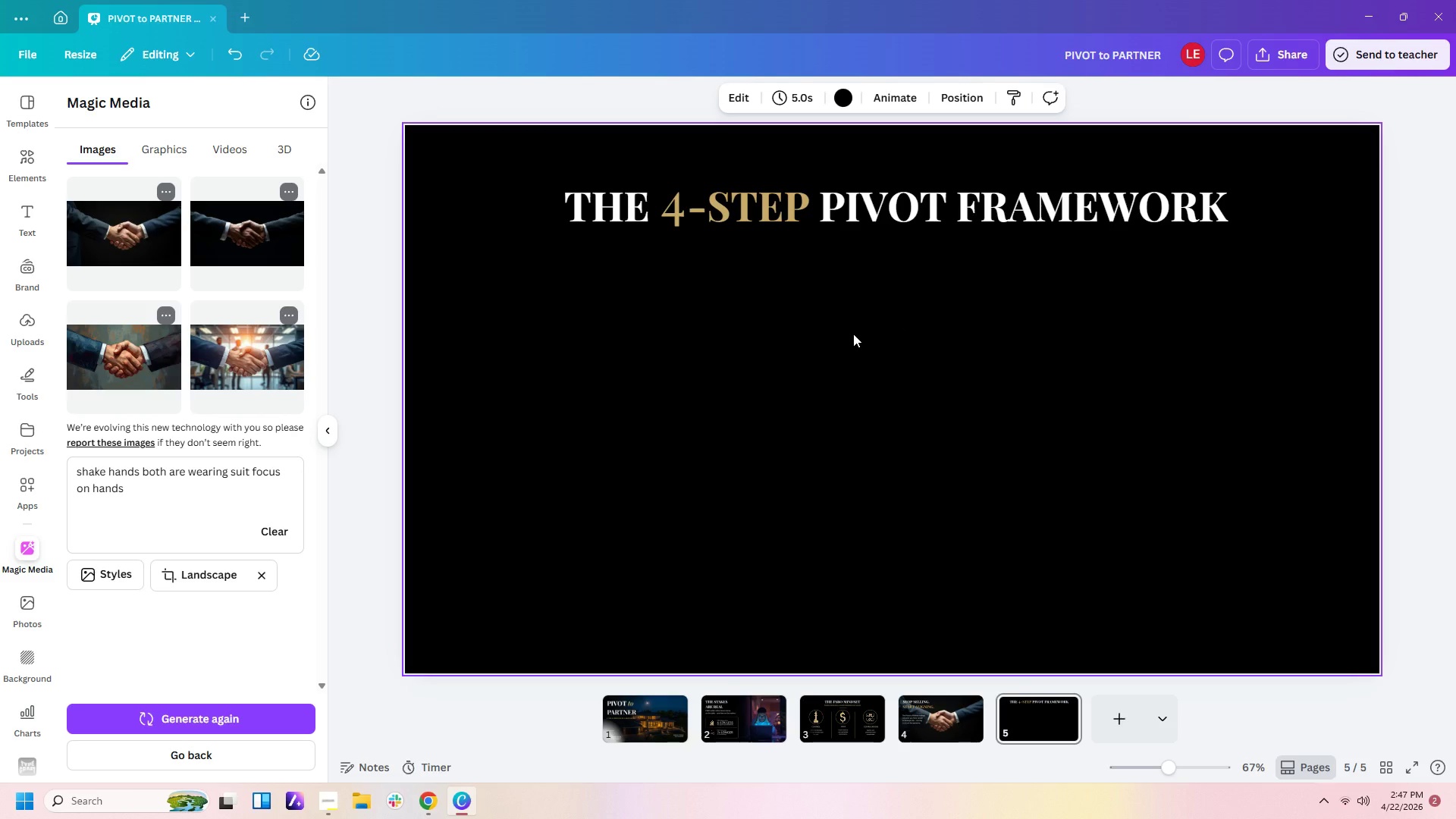 
left_click([817, 726])
 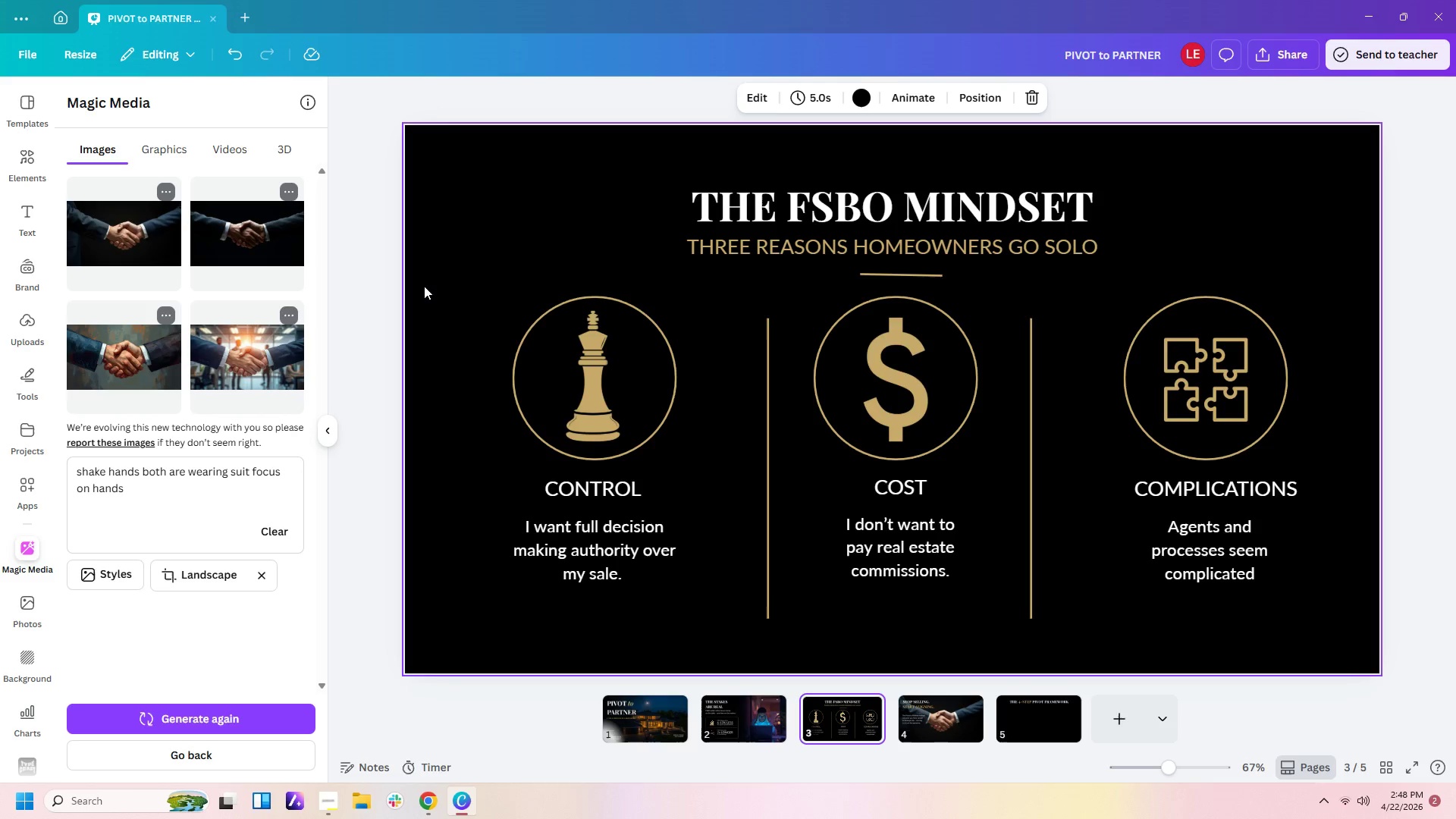 
left_click_drag(start_coordinate=[428, 281], to_coordinate=[1341, 615])
 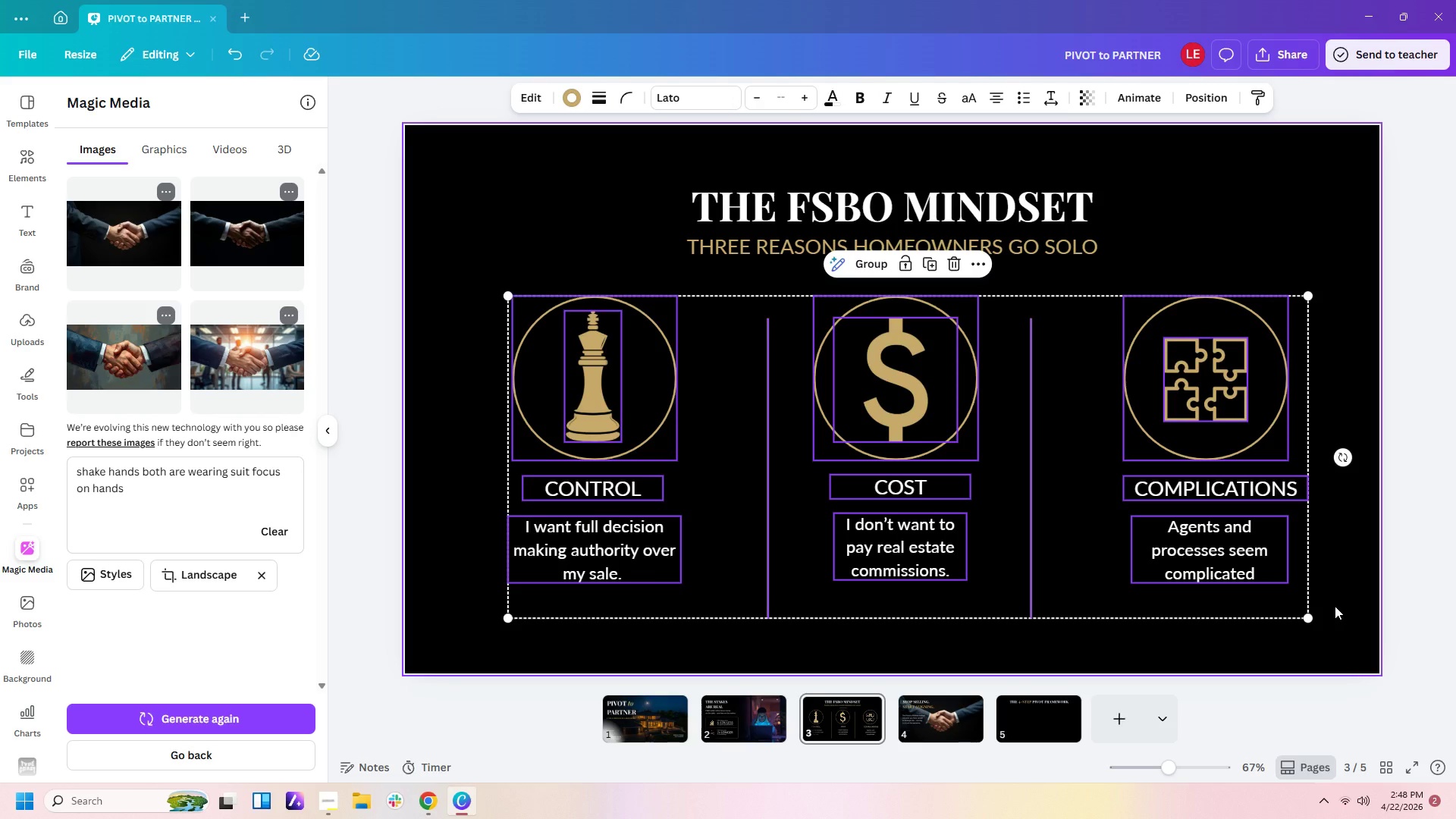 
key(Control+C)
 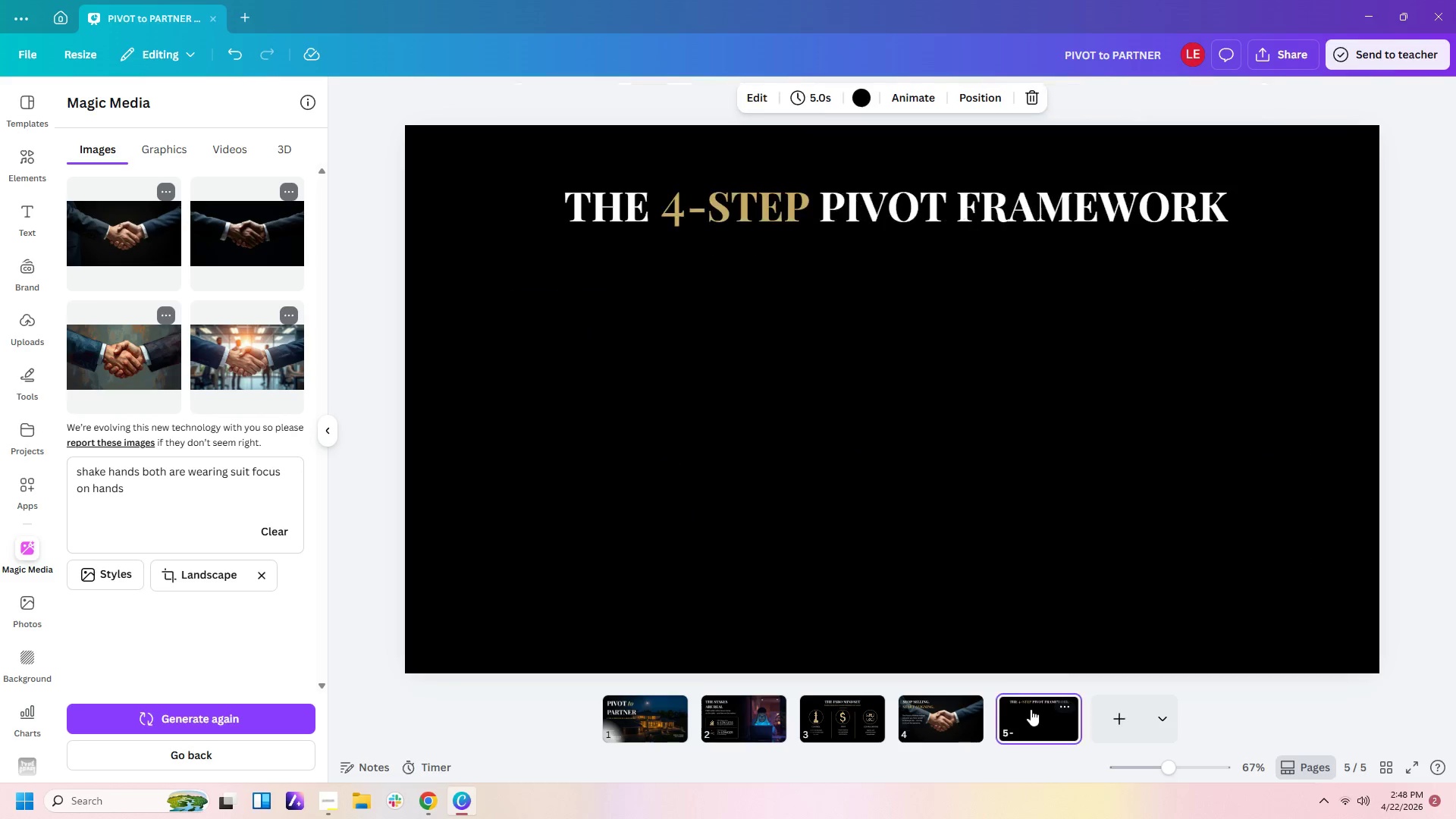 
key(Control+V)
 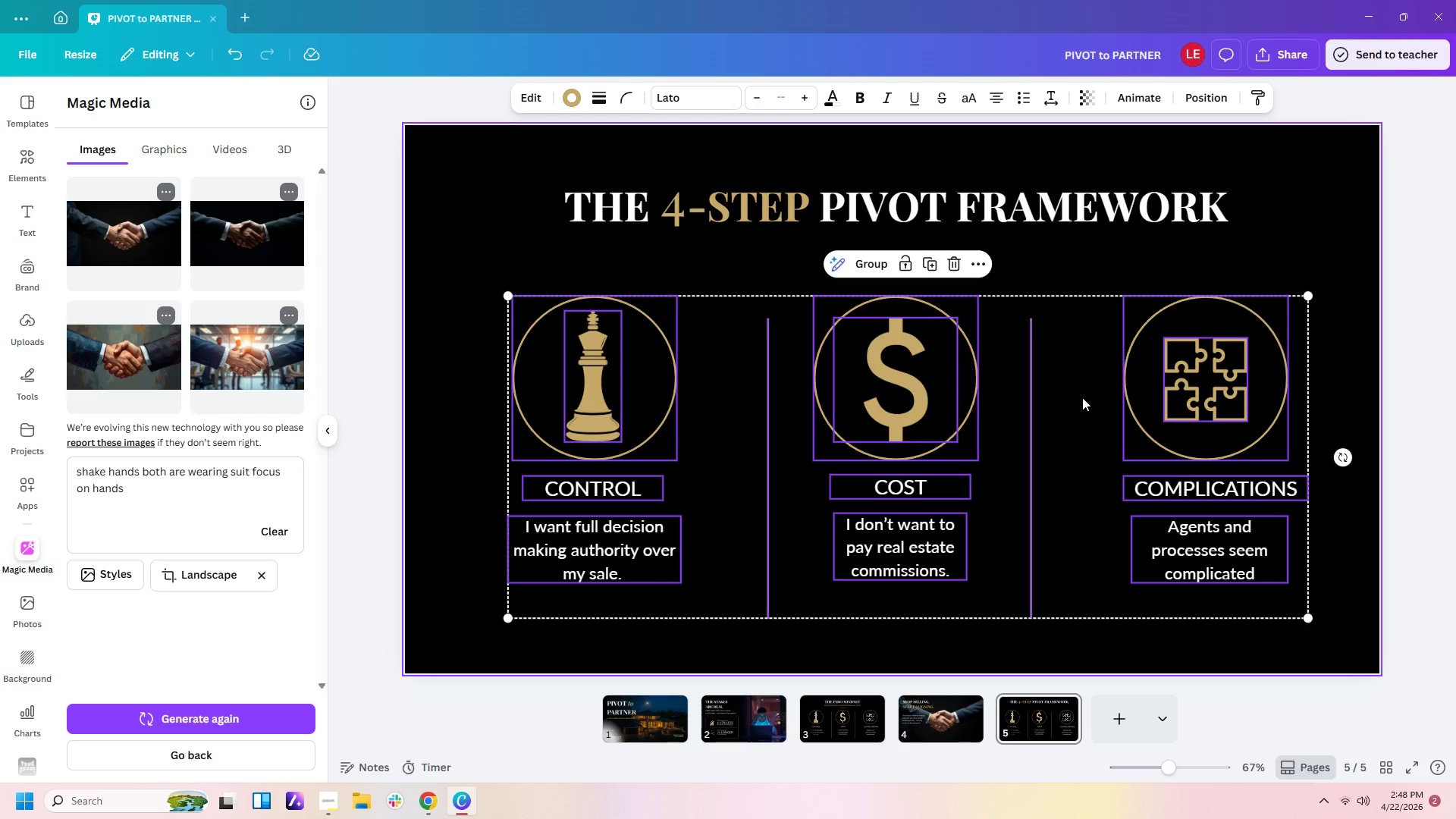 
left_click([1084, 381])
 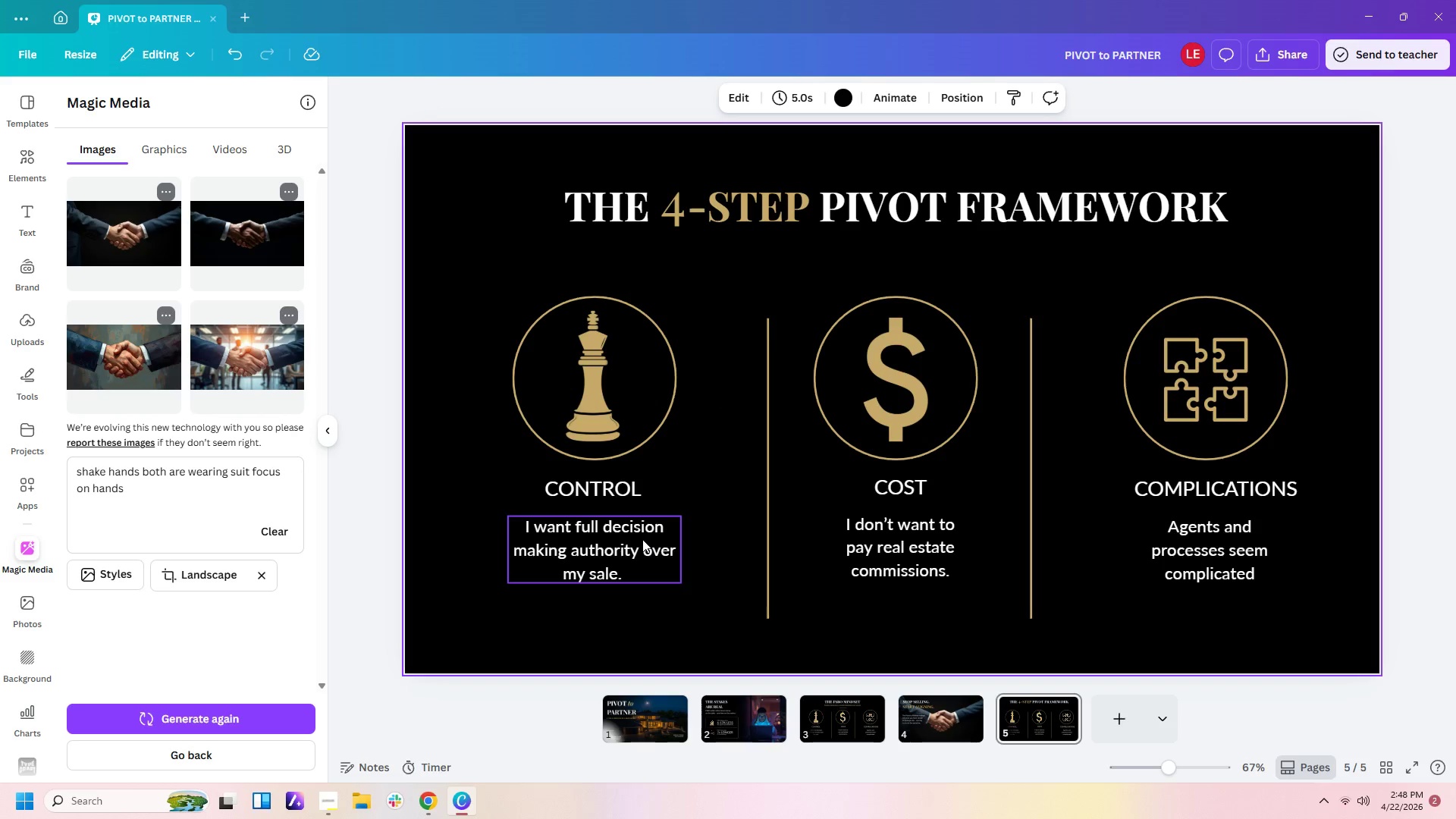 
left_click([610, 498])
 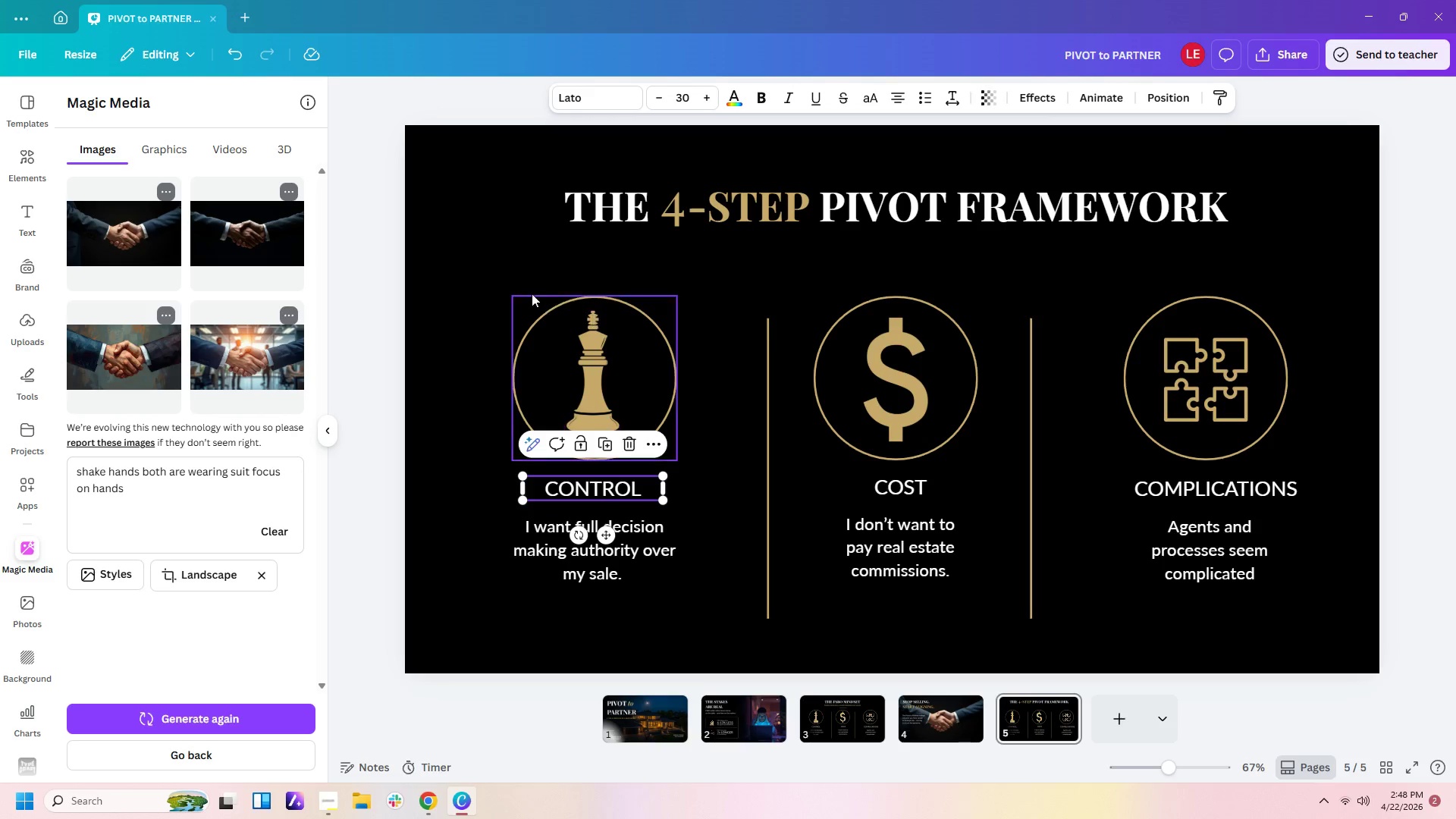 
left_click([482, 280])
 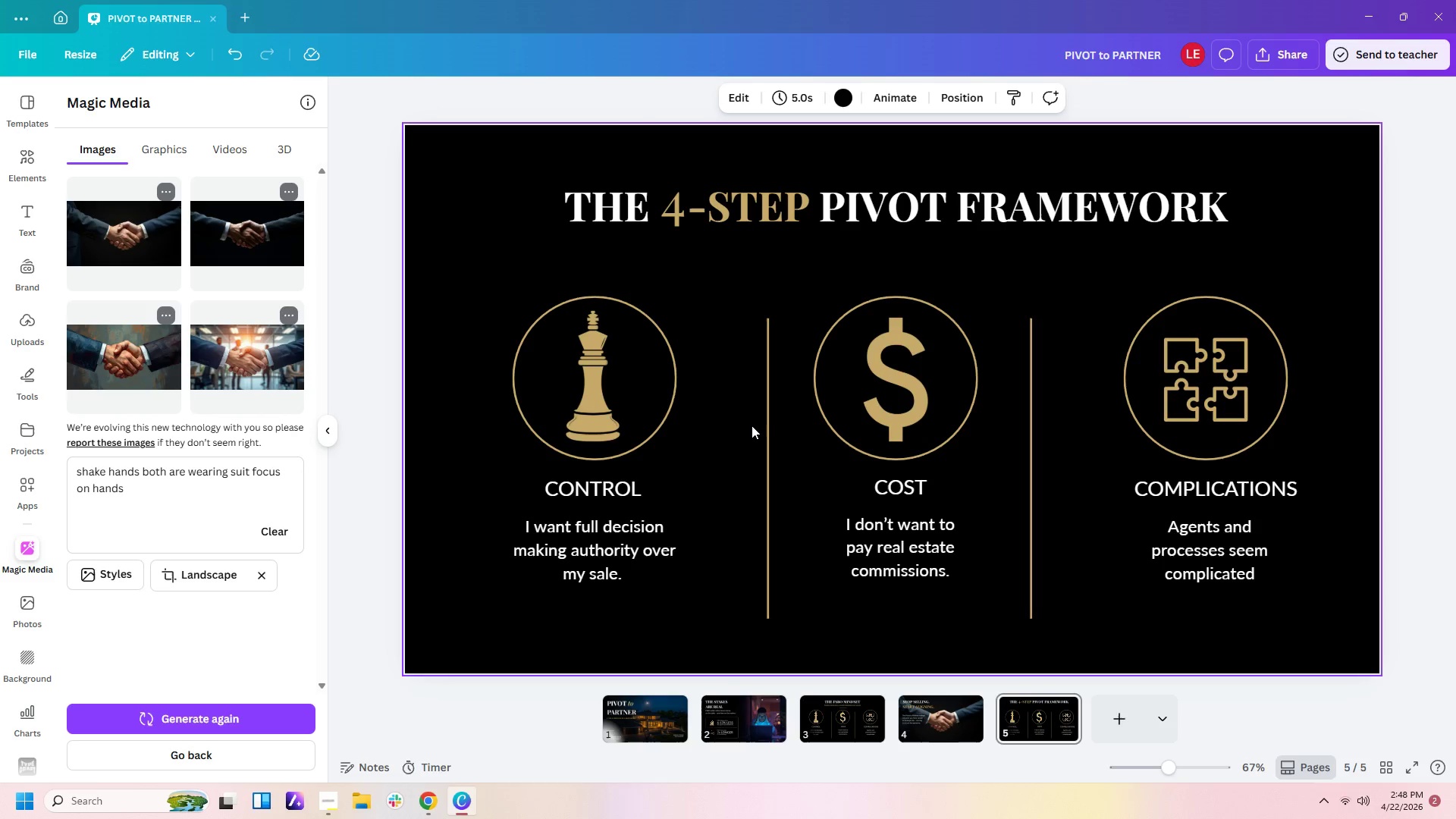 
left_click([765, 432])
 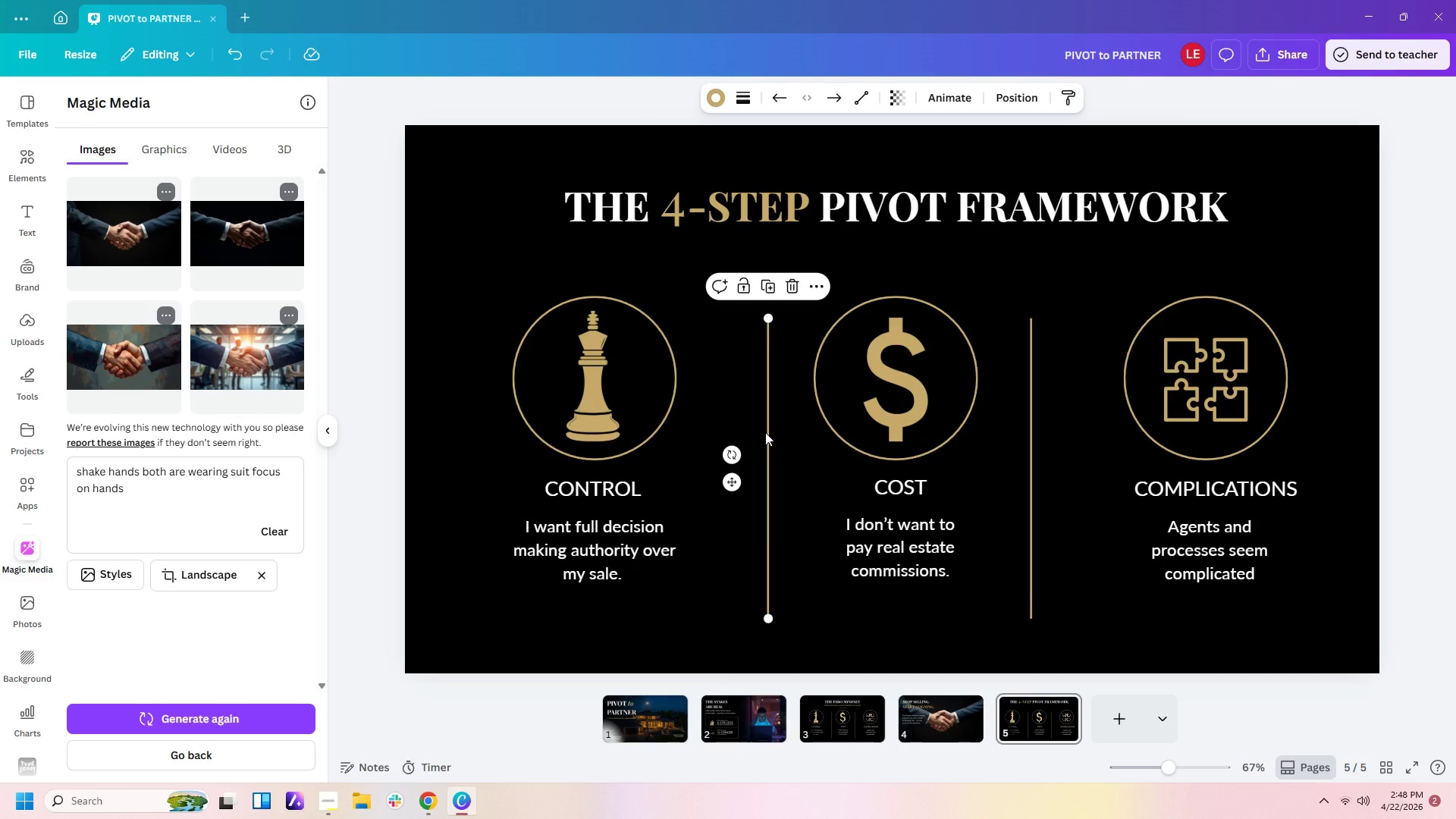 
key(Delete)
 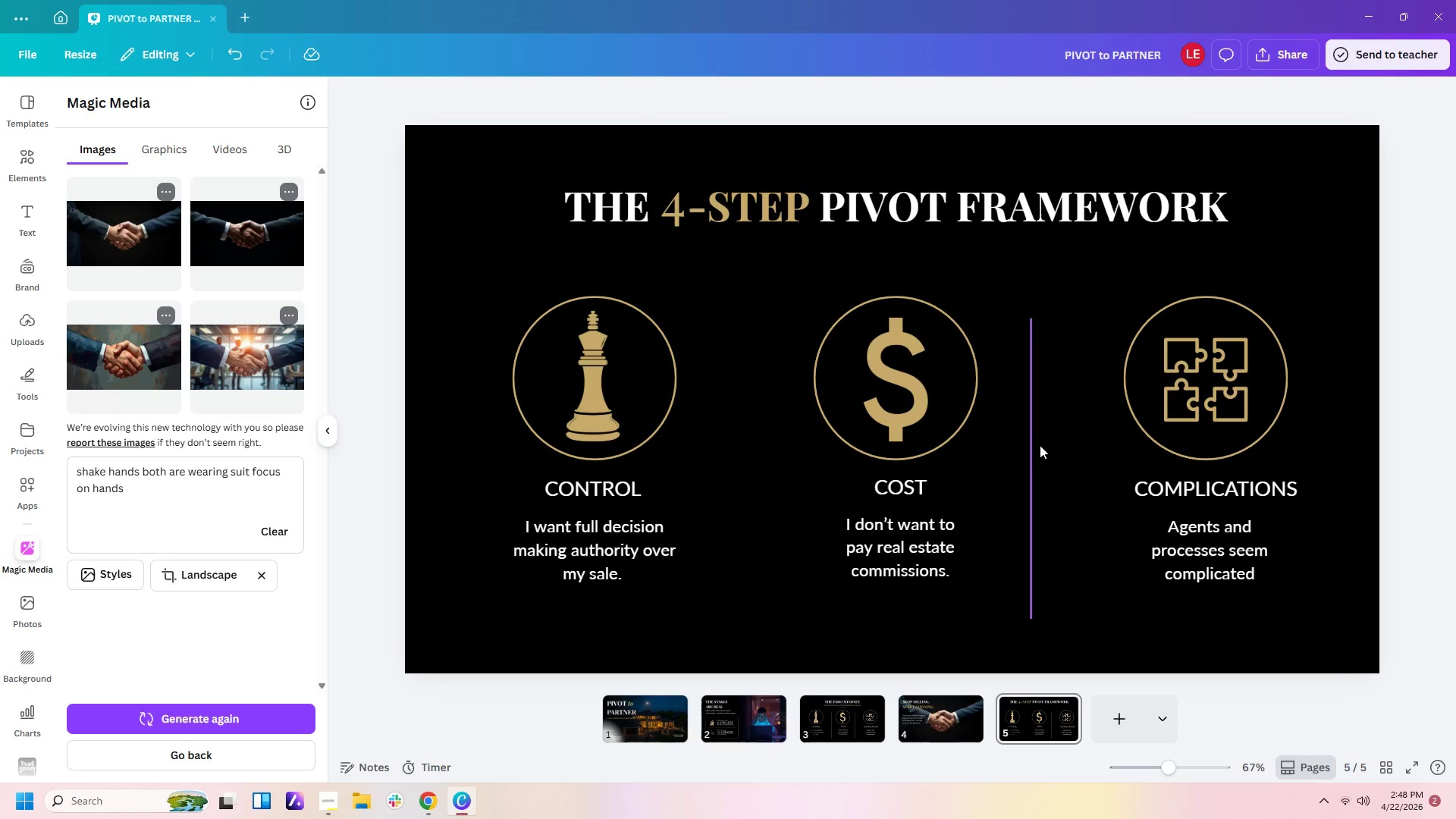 
left_click([1029, 444])
 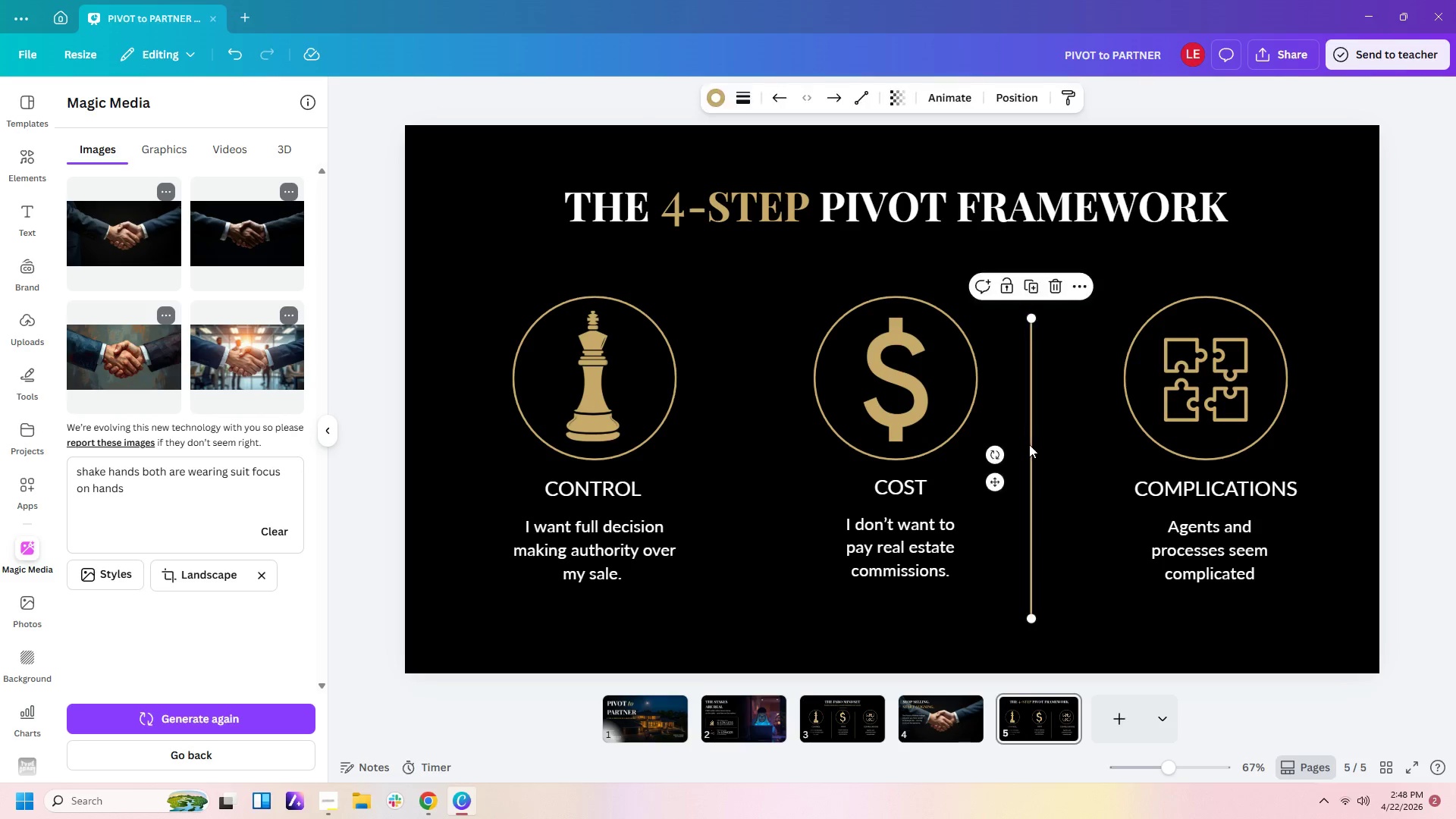 
key(Delete)
 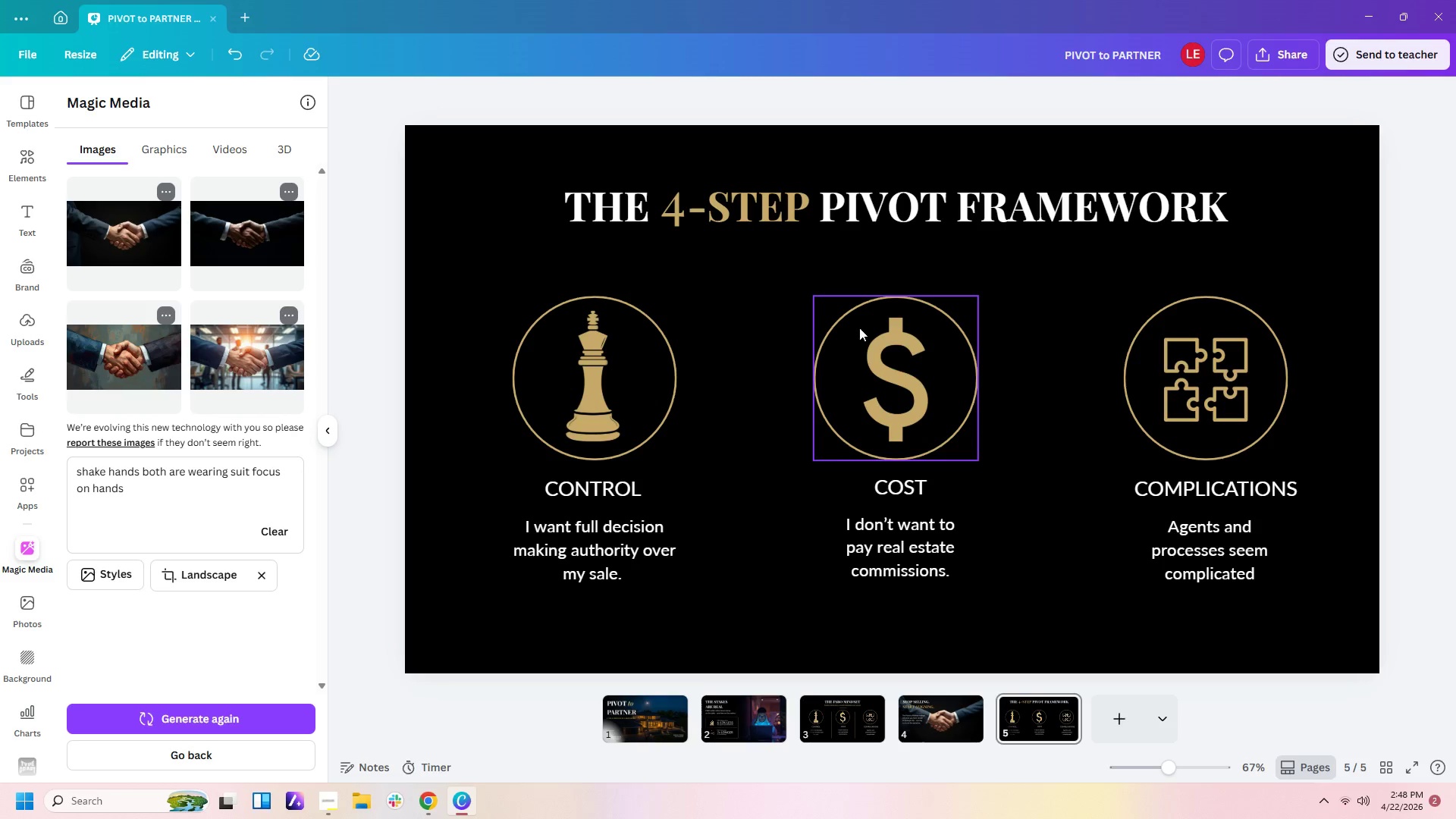 
left_click_drag(start_coordinate=[754, 280], to_coordinate=[957, 564])
 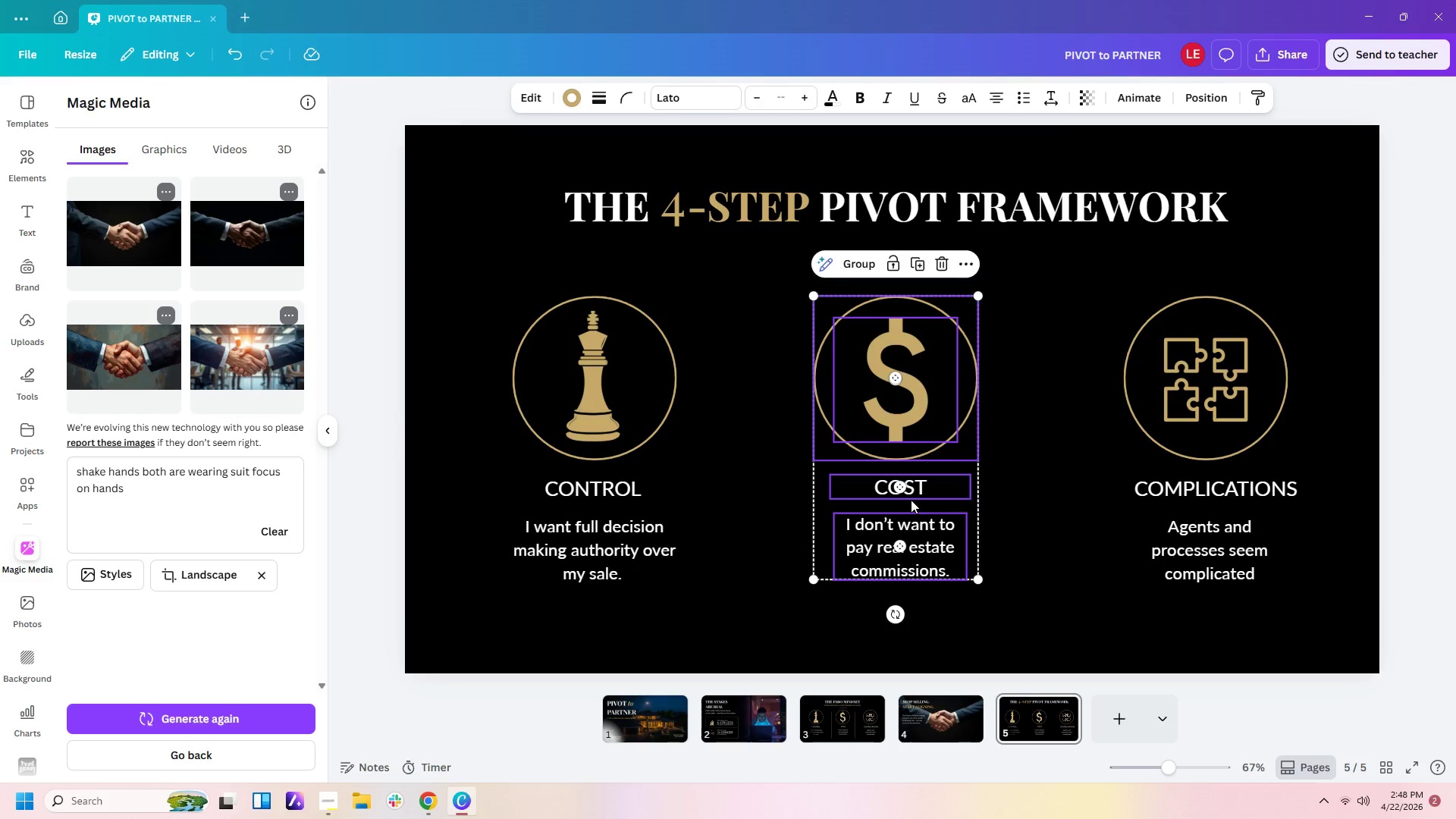 
left_click_drag(start_coordinate=[911, 500], to_coordinate=[832, 506])
 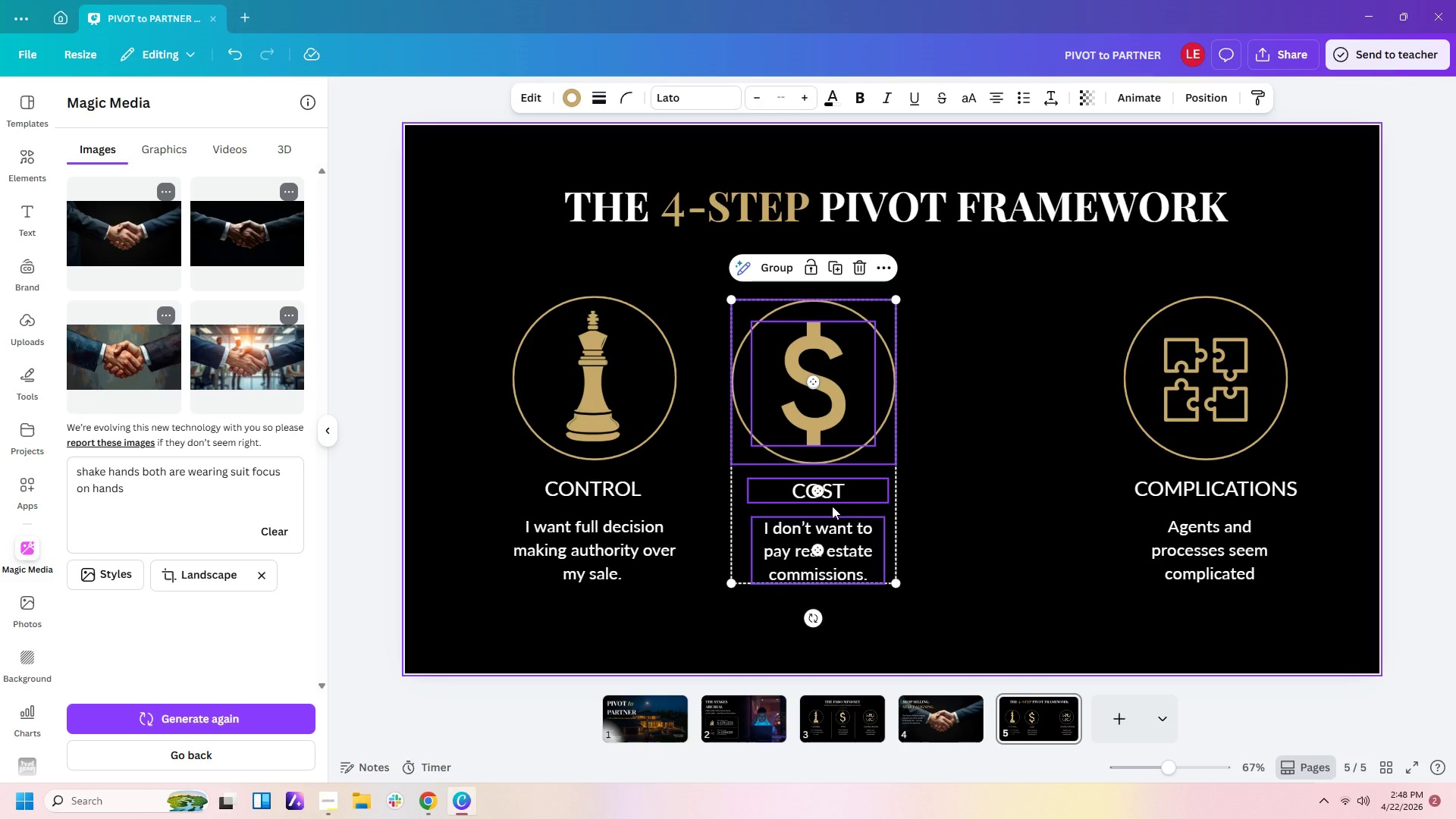 
key(Control+C)
 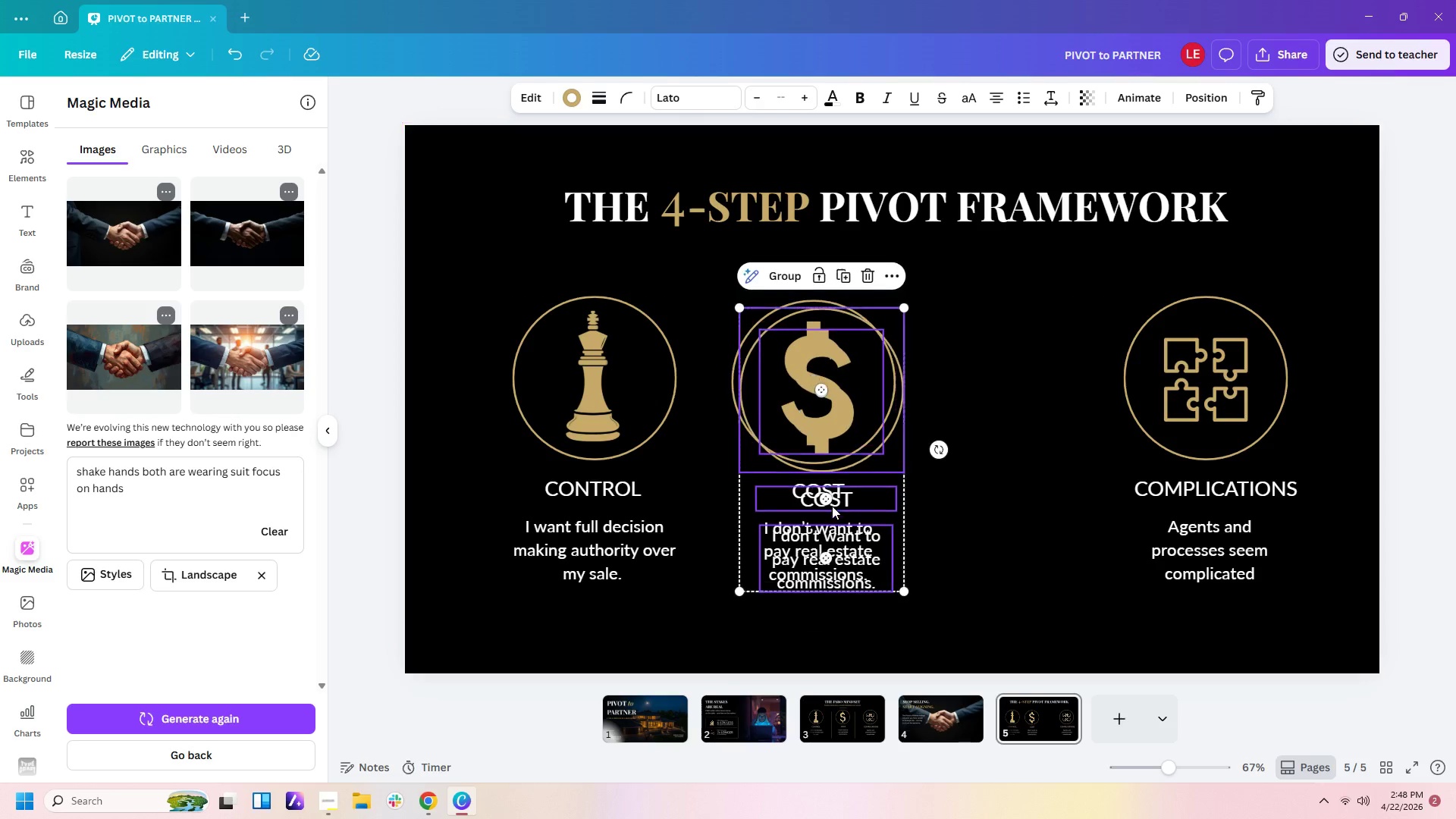 
key(Control+V)
 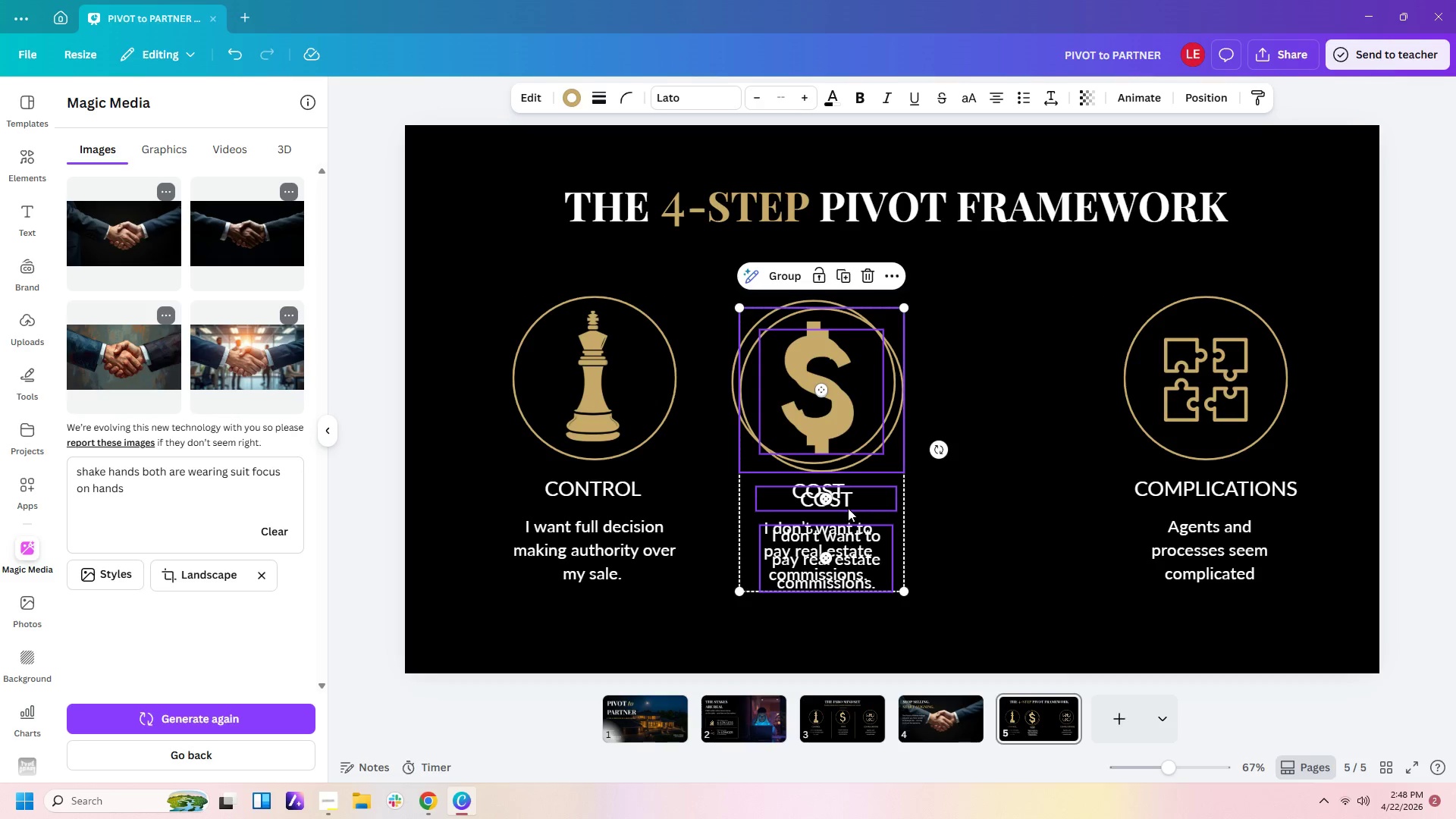 
left_click_drag(start_coordinate=[848, 508], to_coordinate=[1028, 495])
 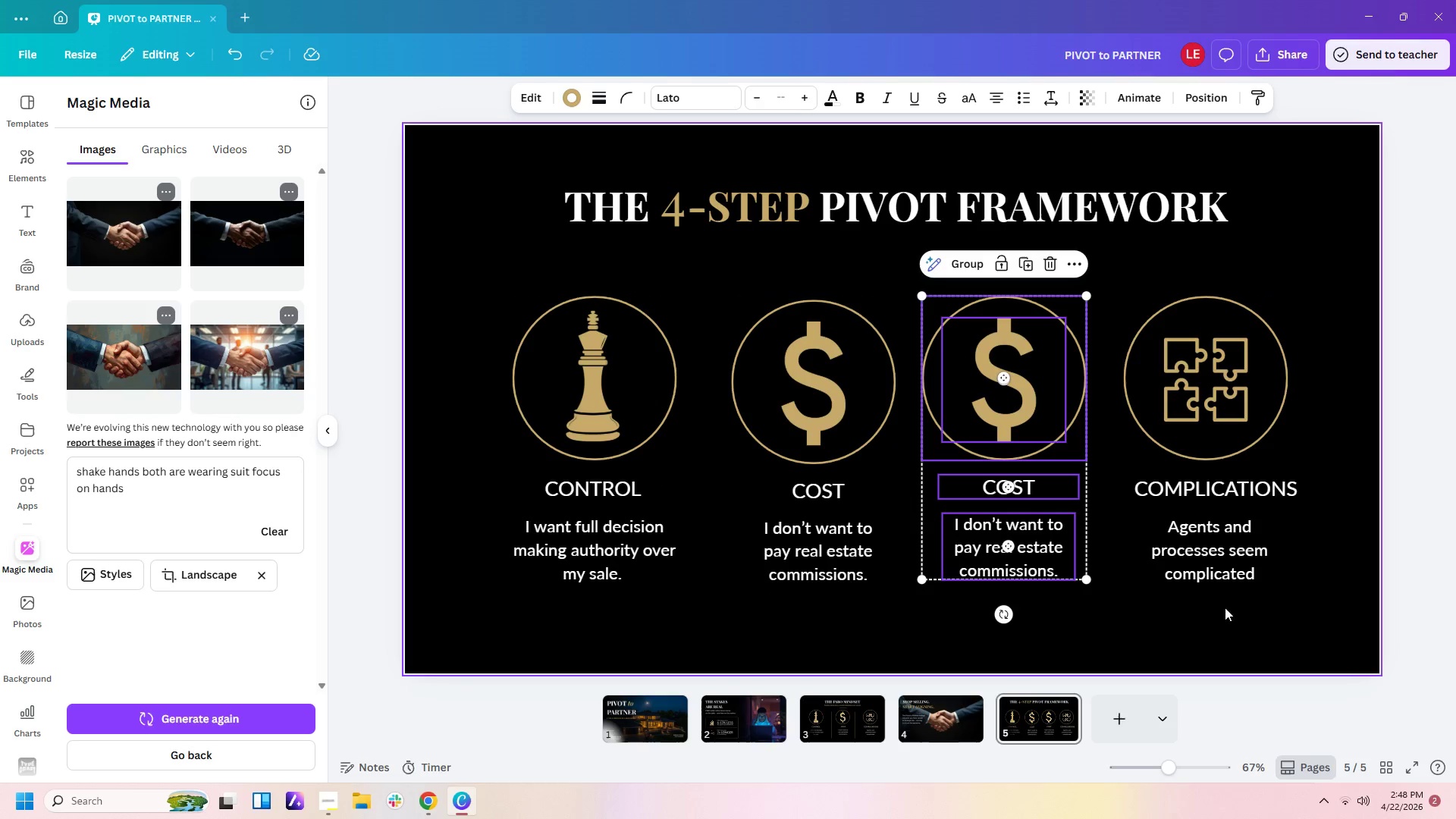 
left_click_drag(start_coordinate=[1233, 628], to_coordinate=[1216, 330])
 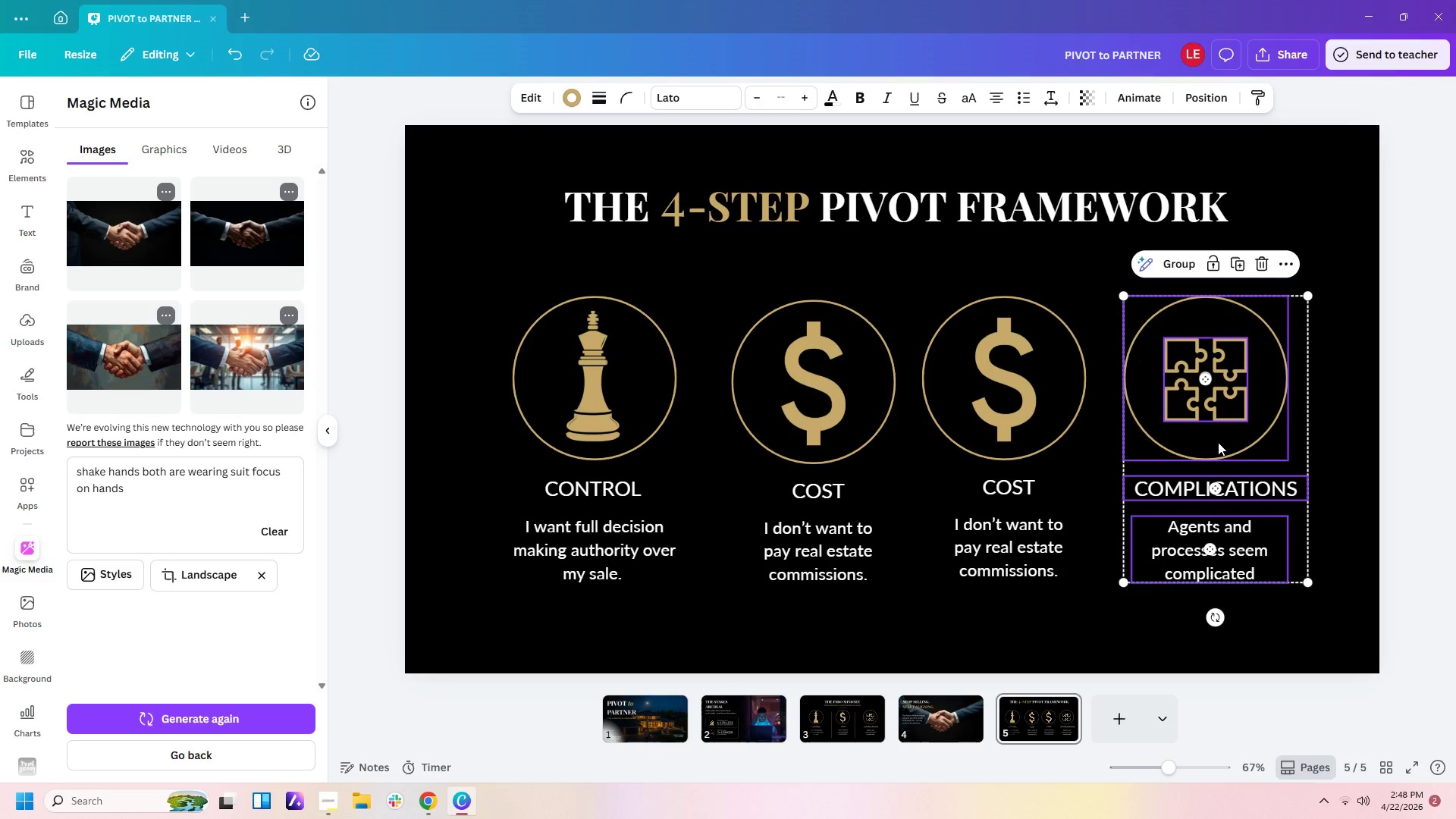 
left_click_drag(start_coordinate=[1215, 442], to_coordinate=[1238, 443])
 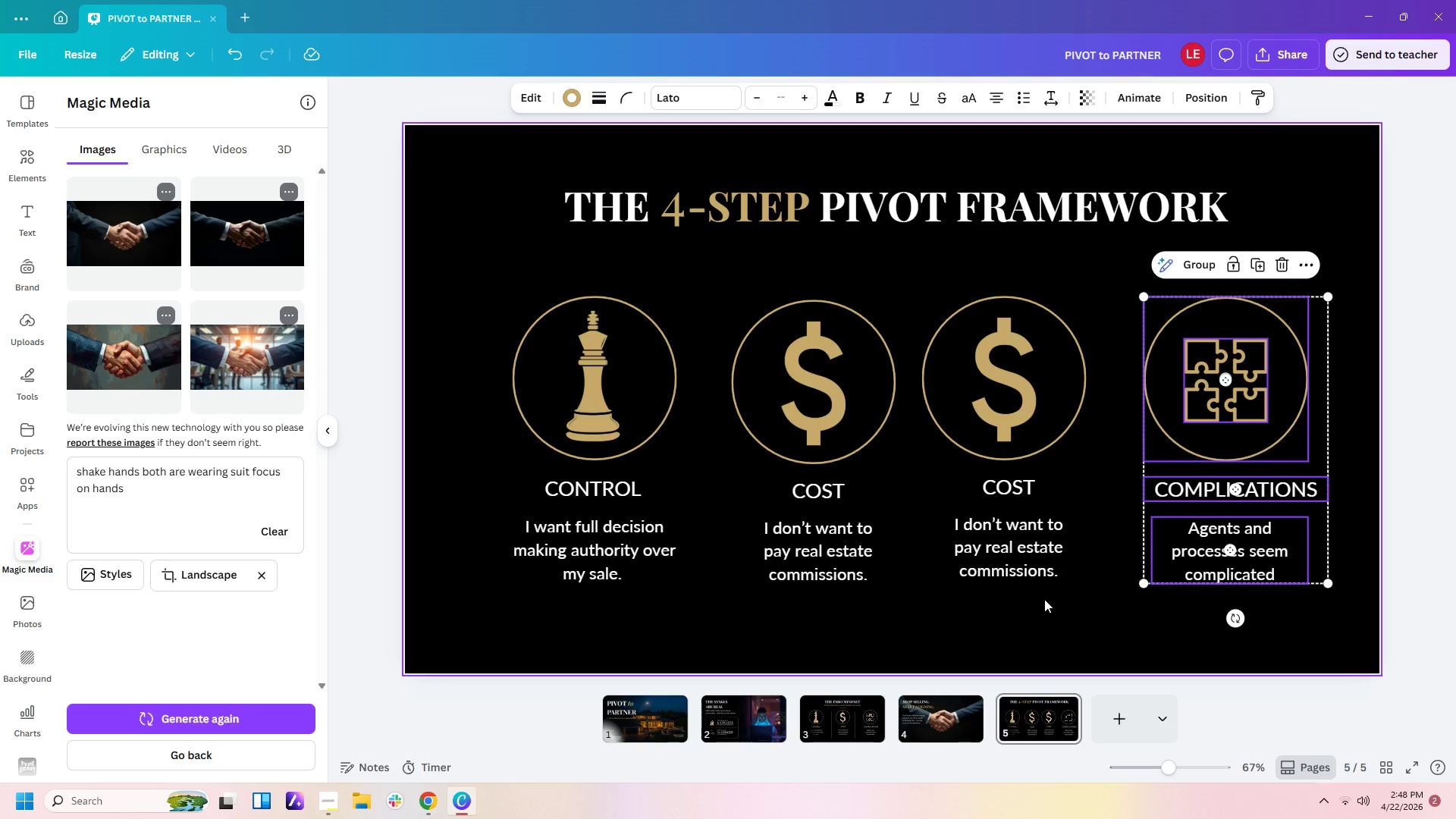 
left_click_drag(start_coordinate=[1043, 599], to_coordinate=[1041, 299])
 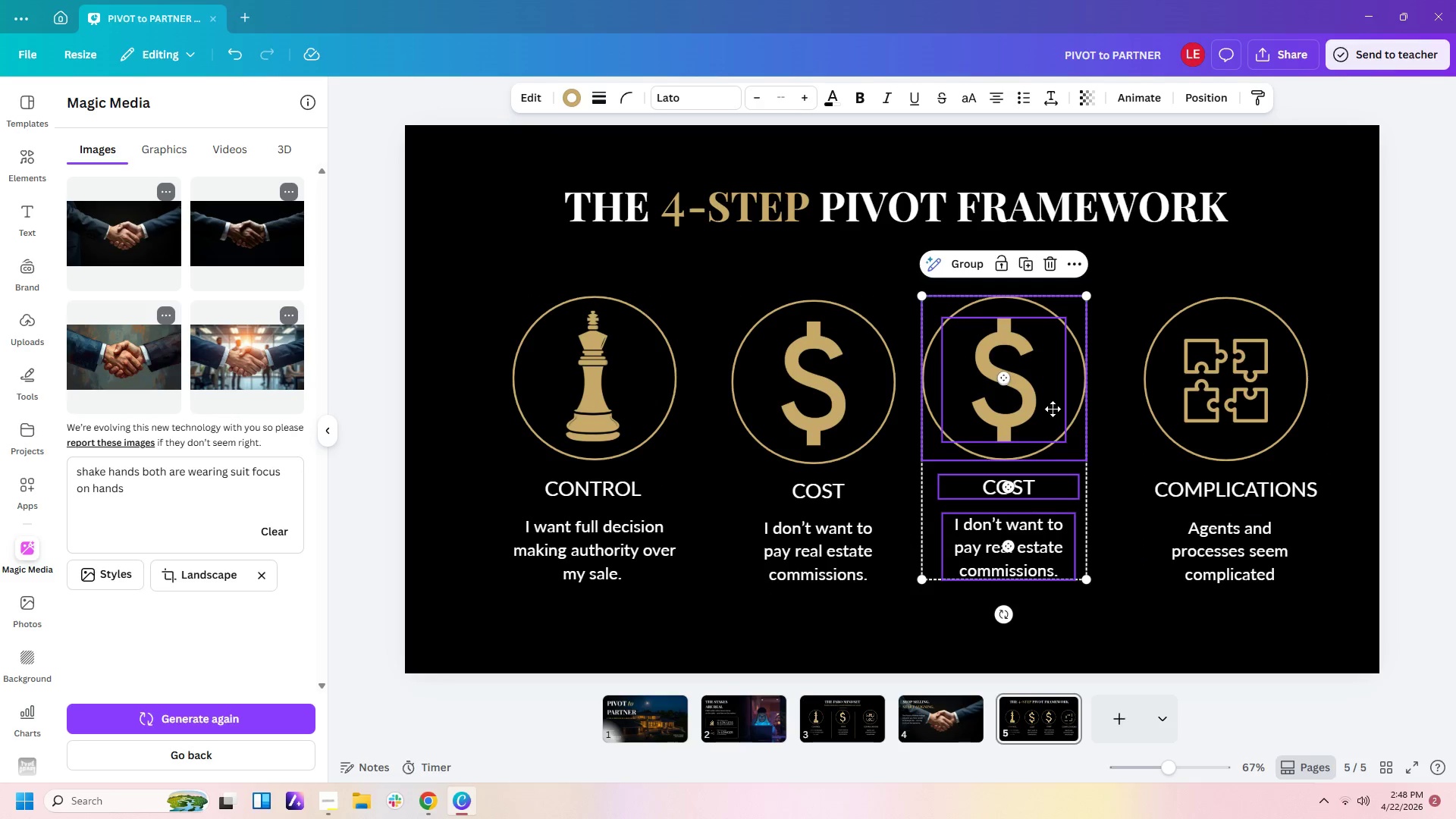 
left_click_drag(start_coordinate=[1049, 408], to_coordinate=[1059, 409])
 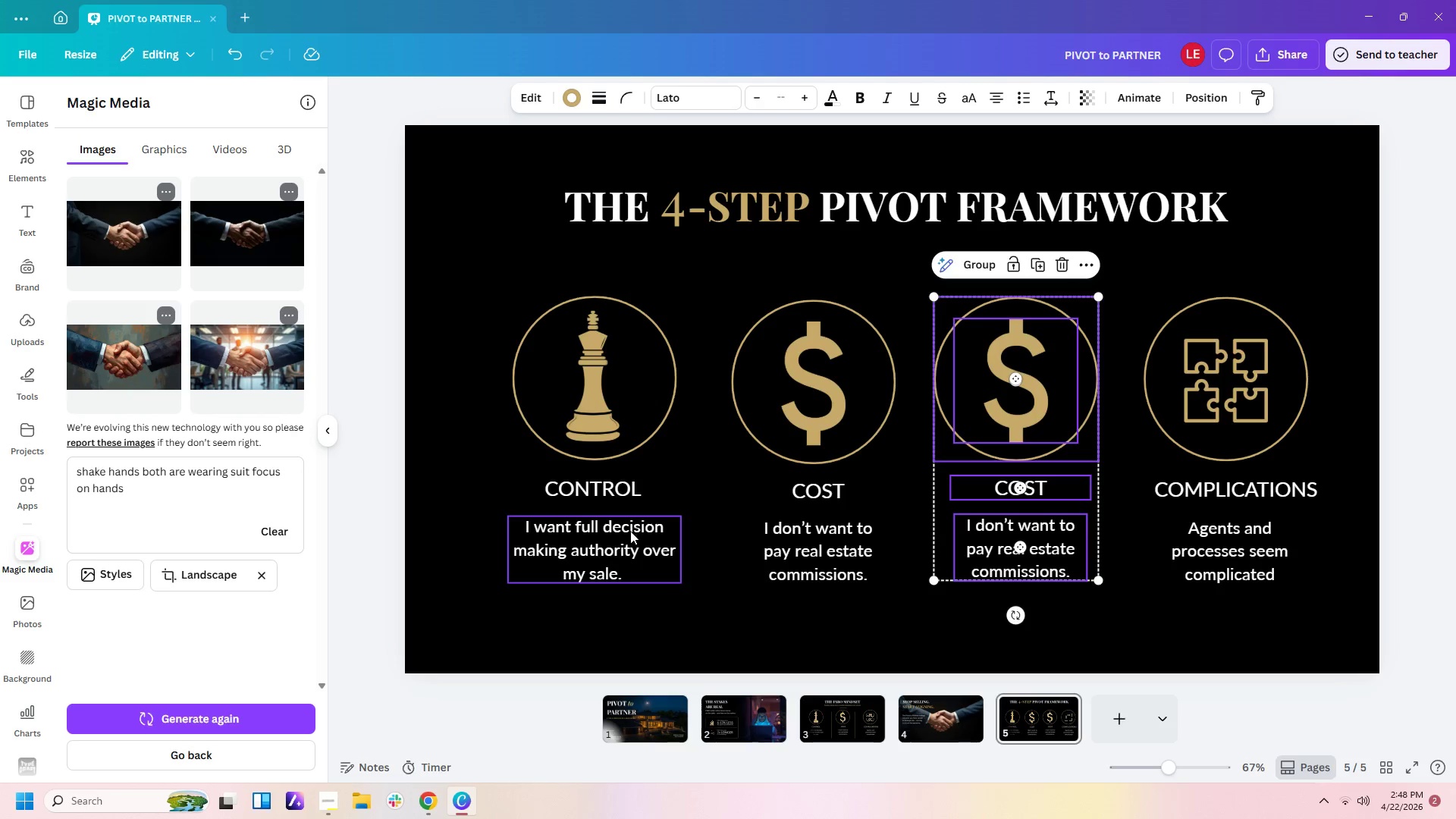 
left_click_drag(start_coordinate=[615, 620], to_coordinate=[634, 336])
 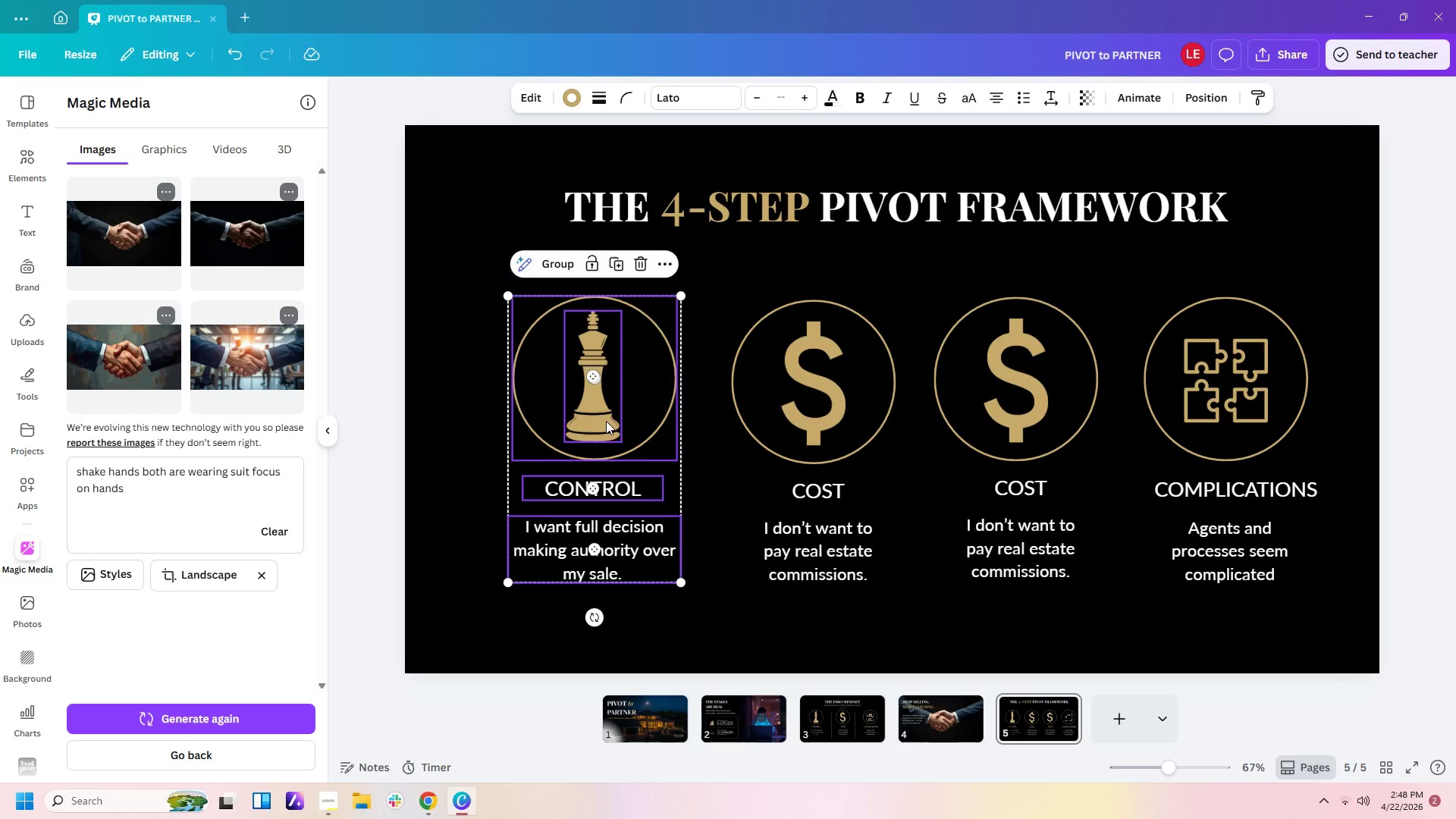 
left_click_drag(start_coordinate=[624, 420], to_coordinate=[593, 421])
 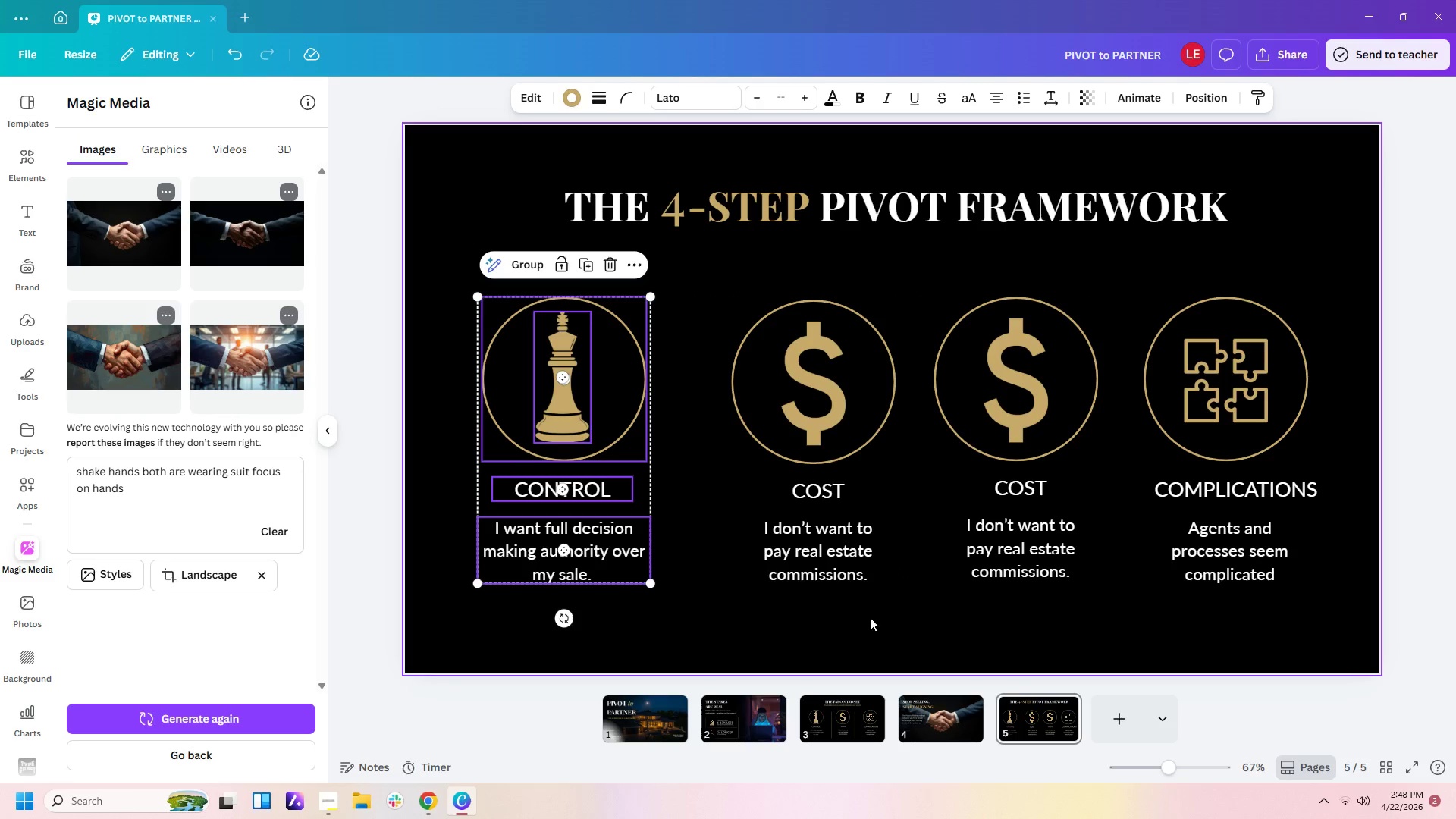 
left_click_drag(start_coordinate=[866, 617], to_coordinate=[860, 287])
 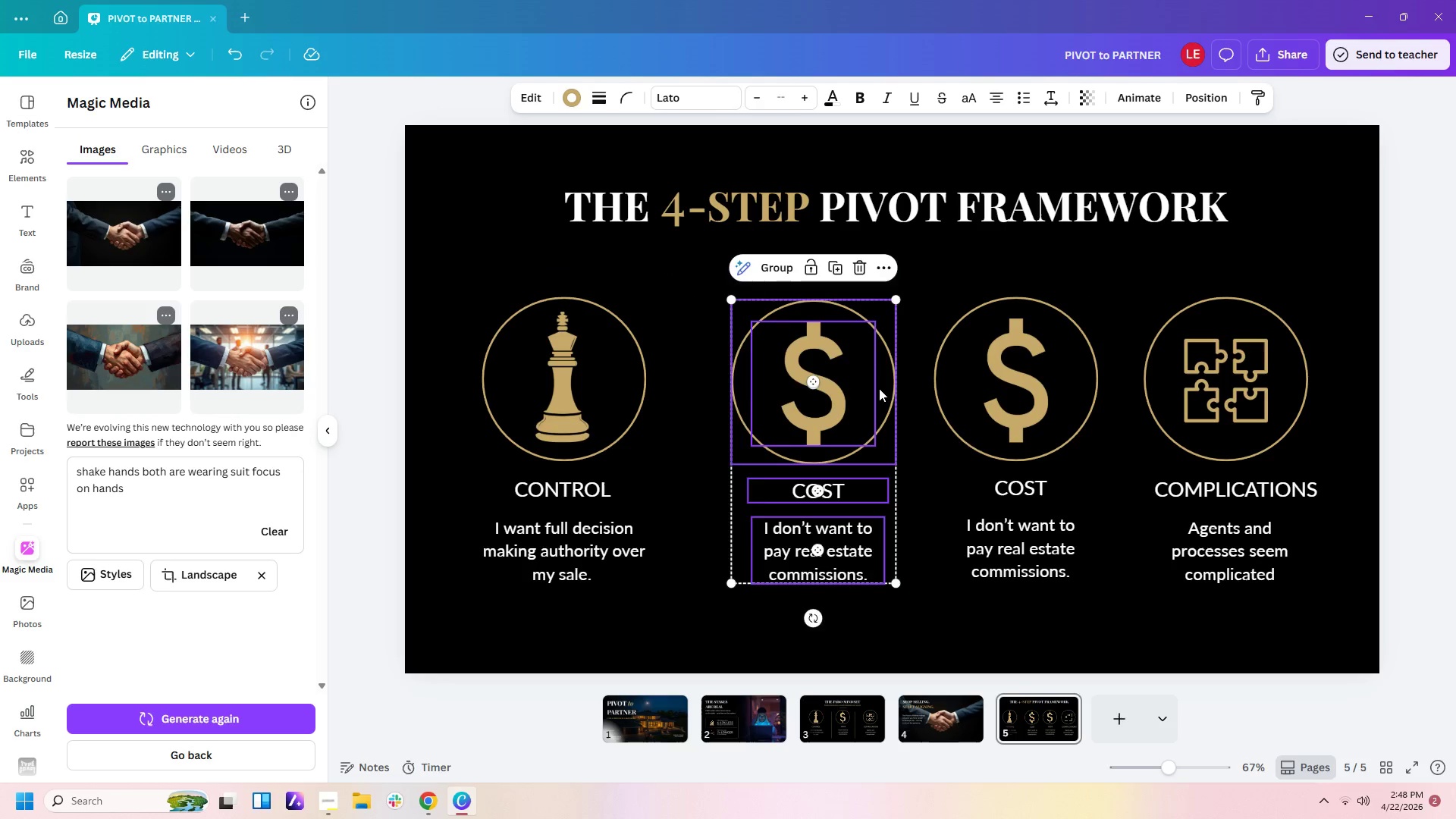 
left_click_drag(start_coordinate=[879, 388], to_coordinate=[857, 388])
 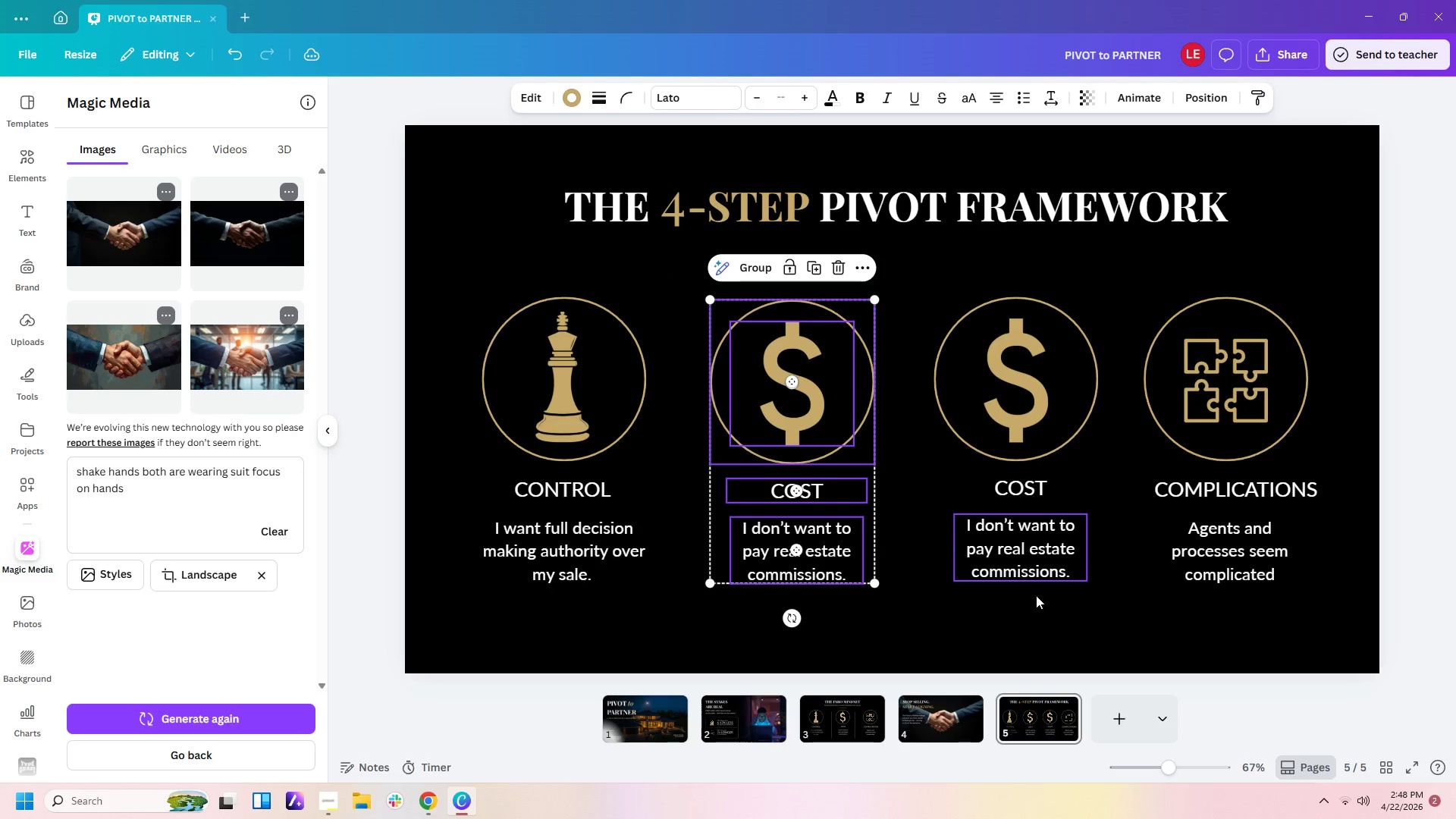 
left_click_drag(start_coordinate=[1048, 616], to_coordinate=[1052, 306])
 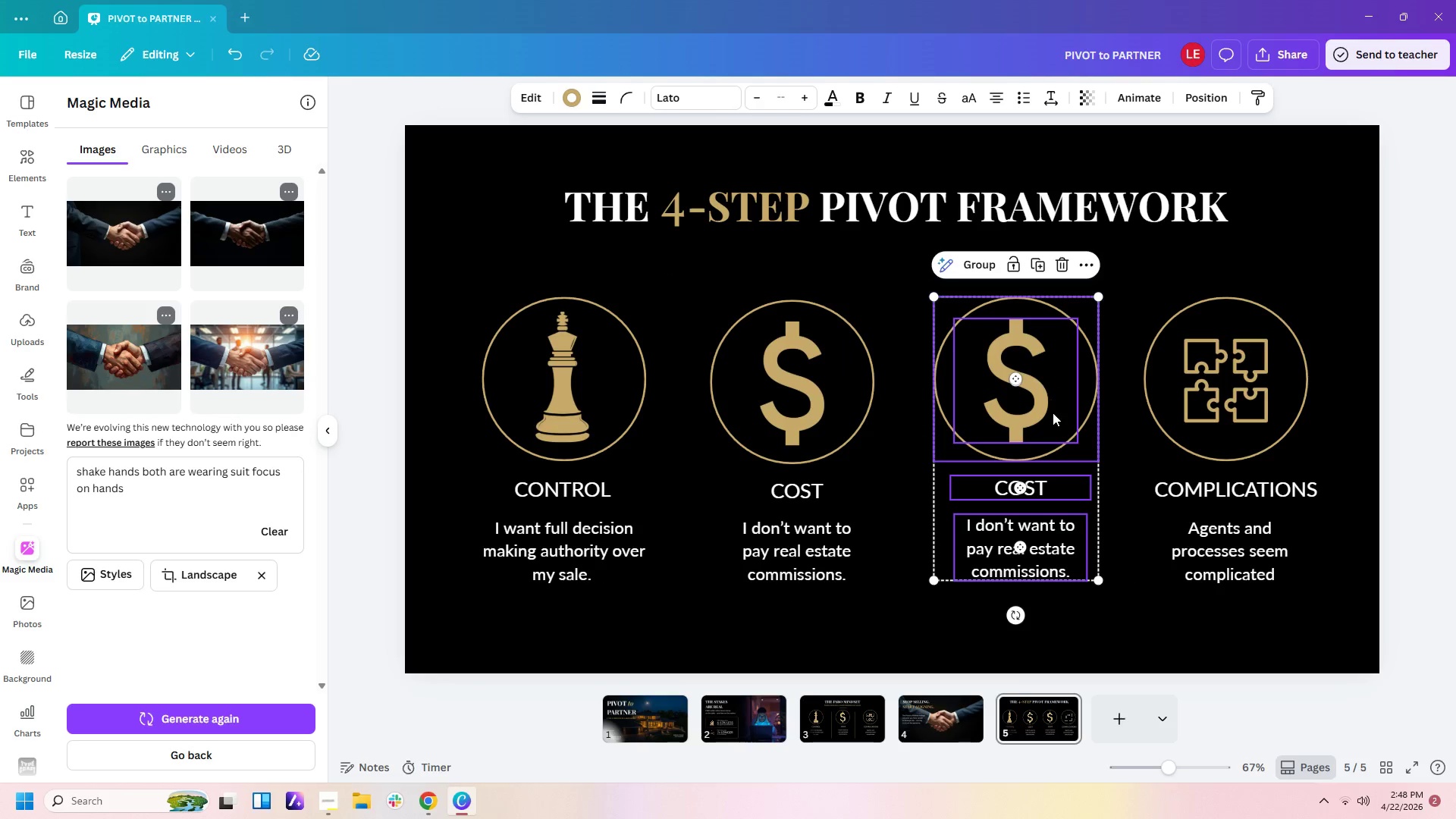 
left_click_drag(start_coordinate=[1053, 413], to_coordinate=[1050, 418])
 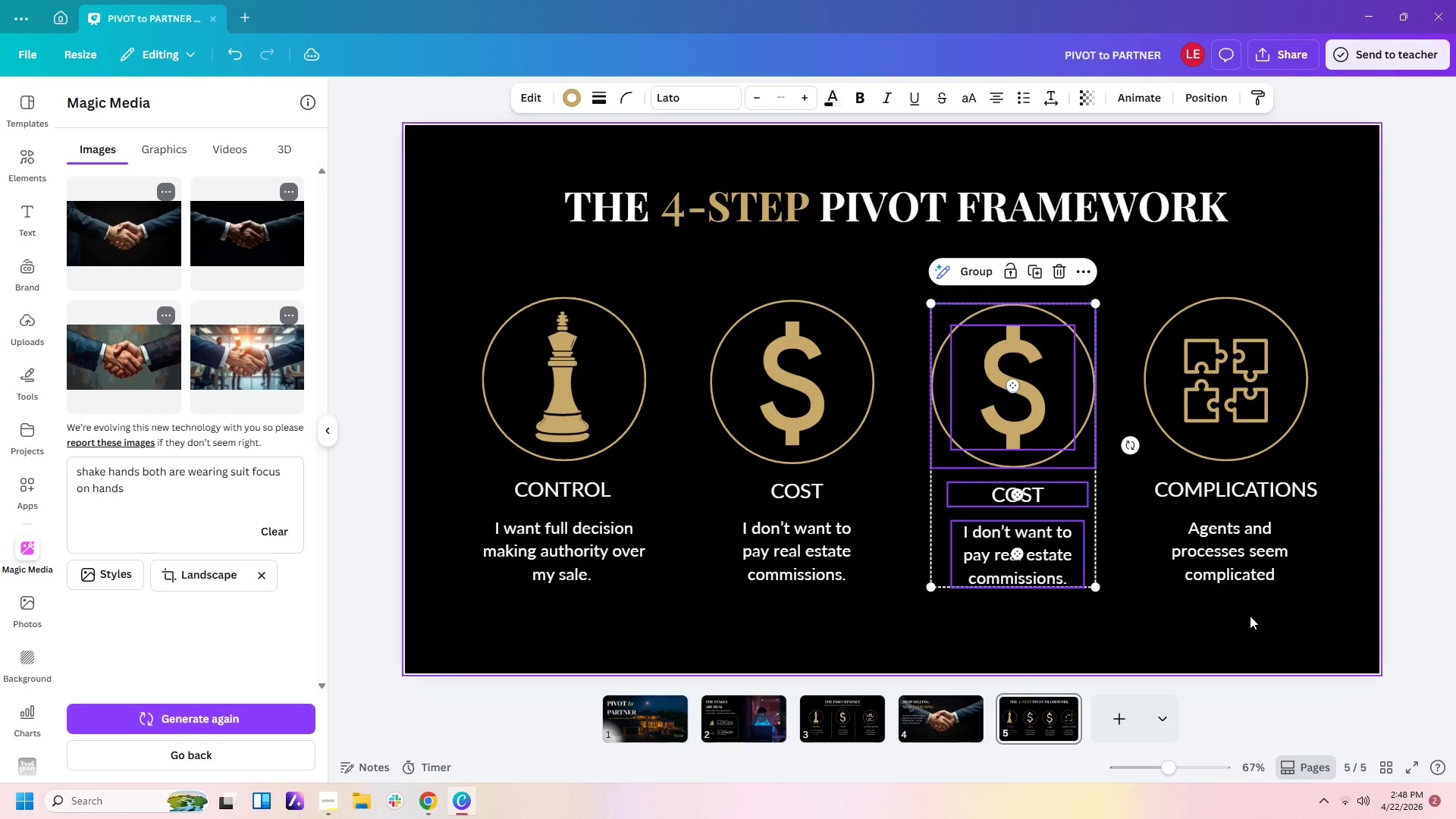 
left_click([1250, 617])
 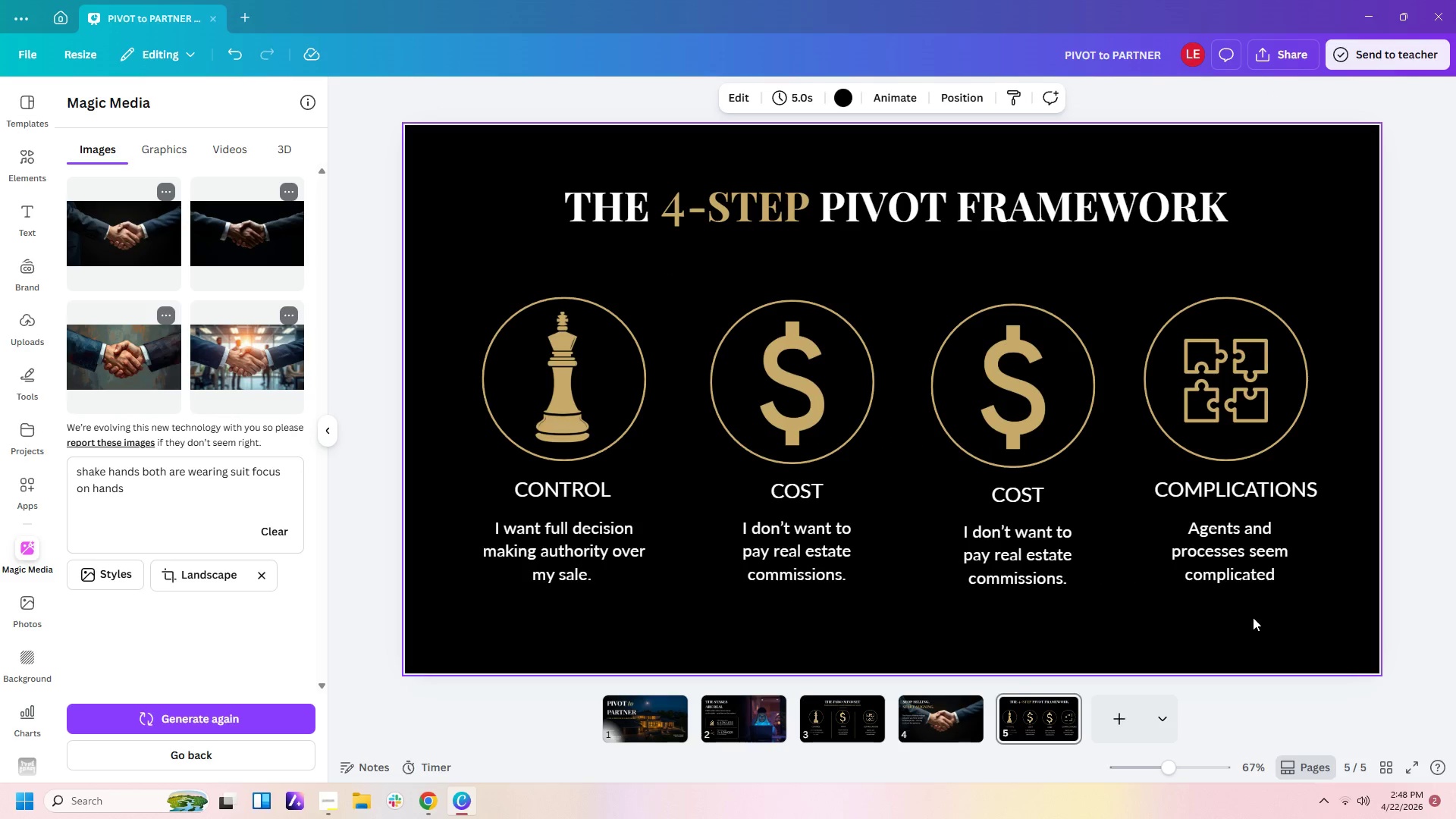 
left_click_drag(start_coordinate=[1253, 617], to_coordinate=[1260, 389])
 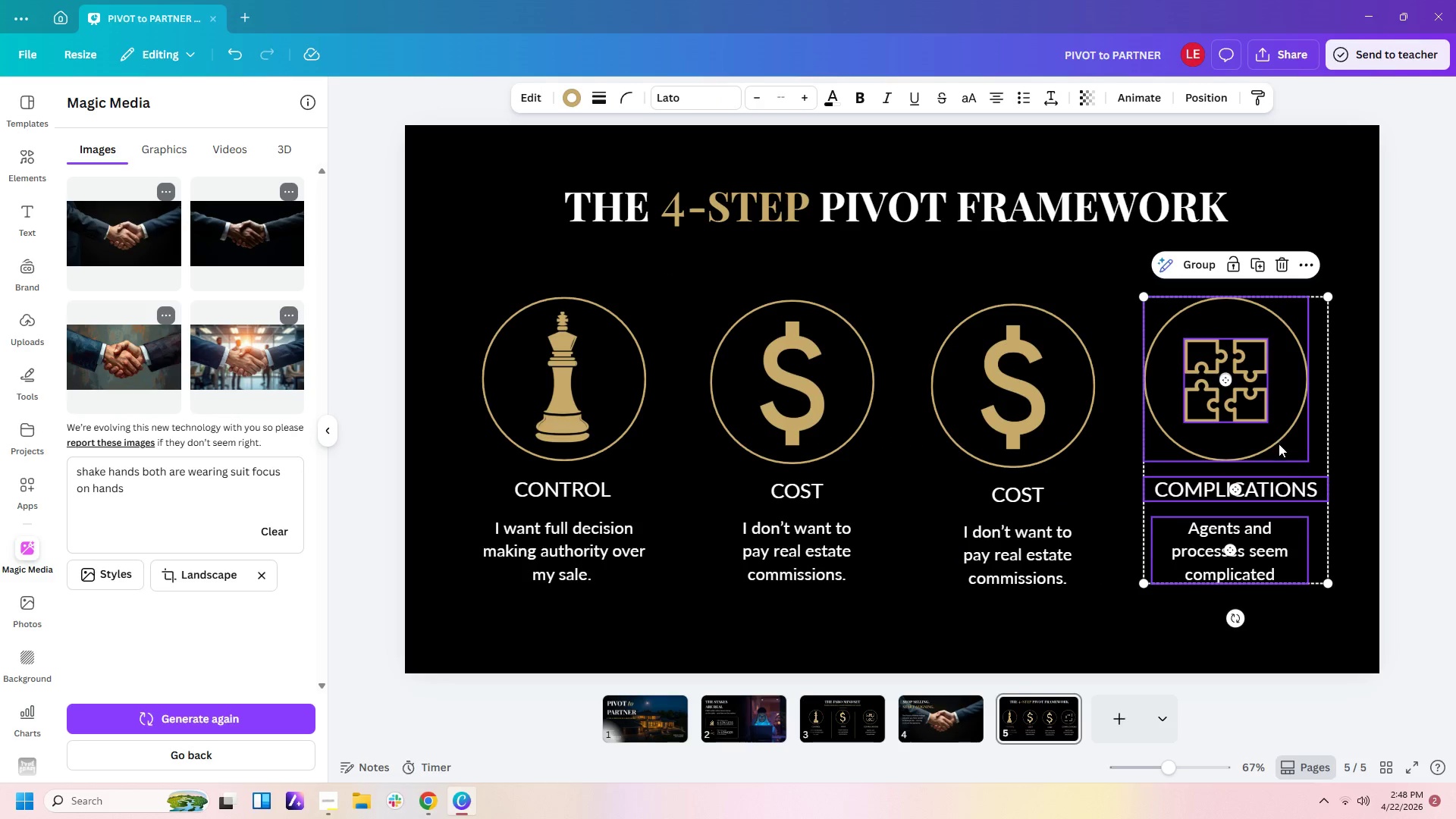 
left_click_drag(start_coordinate=[1279, 444], to_coordinate=[1288, 451])
 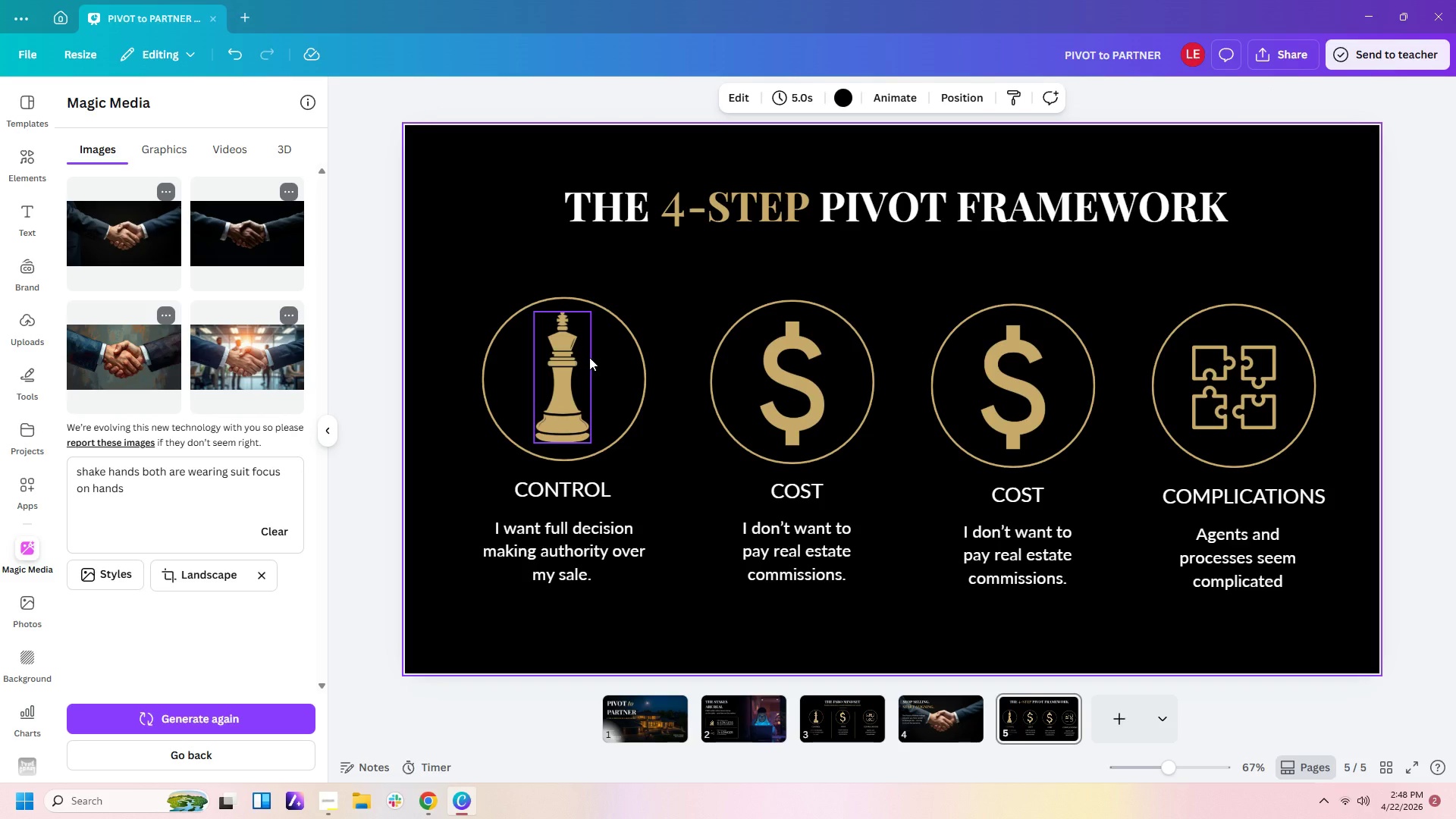 
left_click([581, 479])
 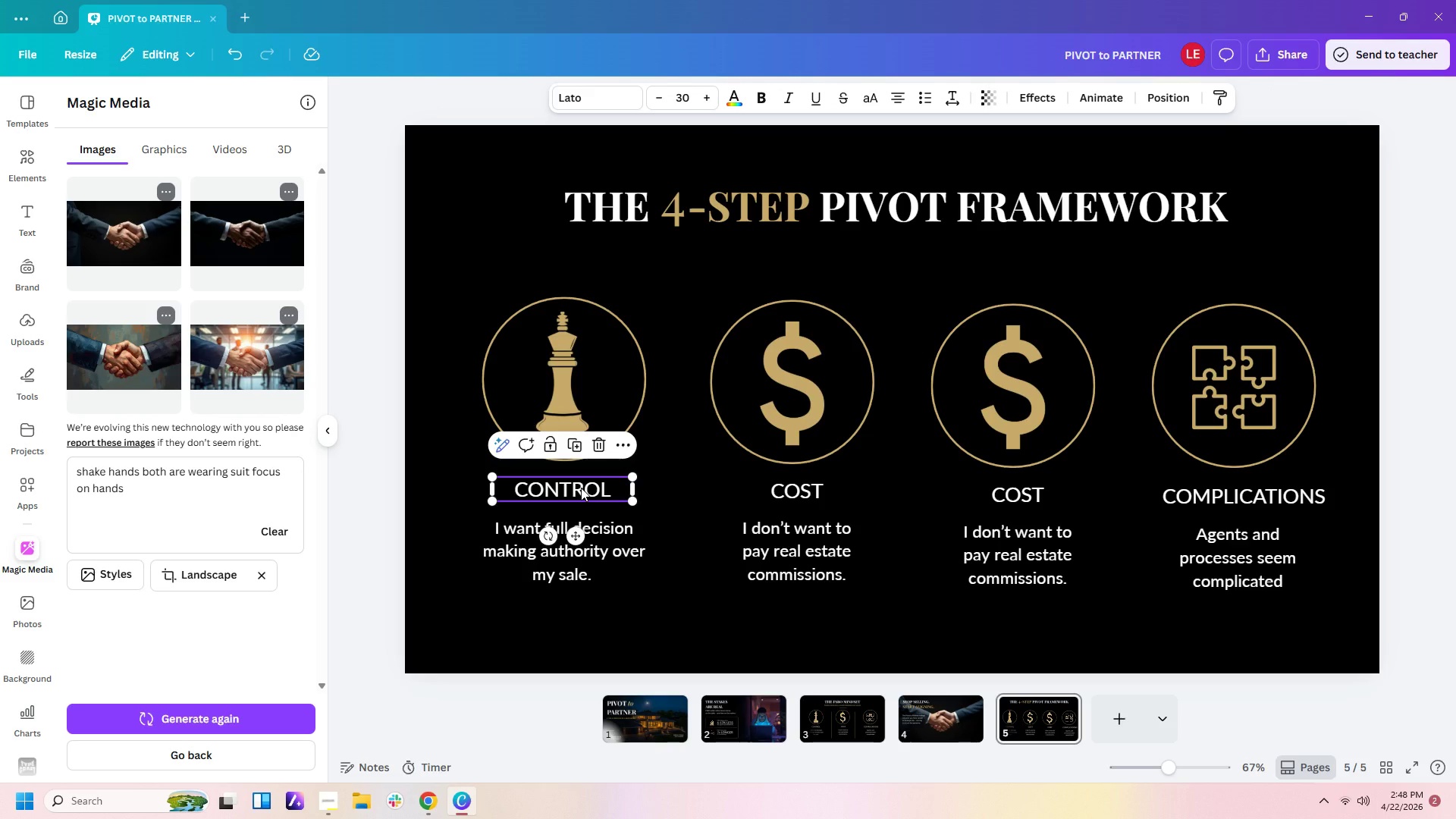 
double_click([581, 488])
 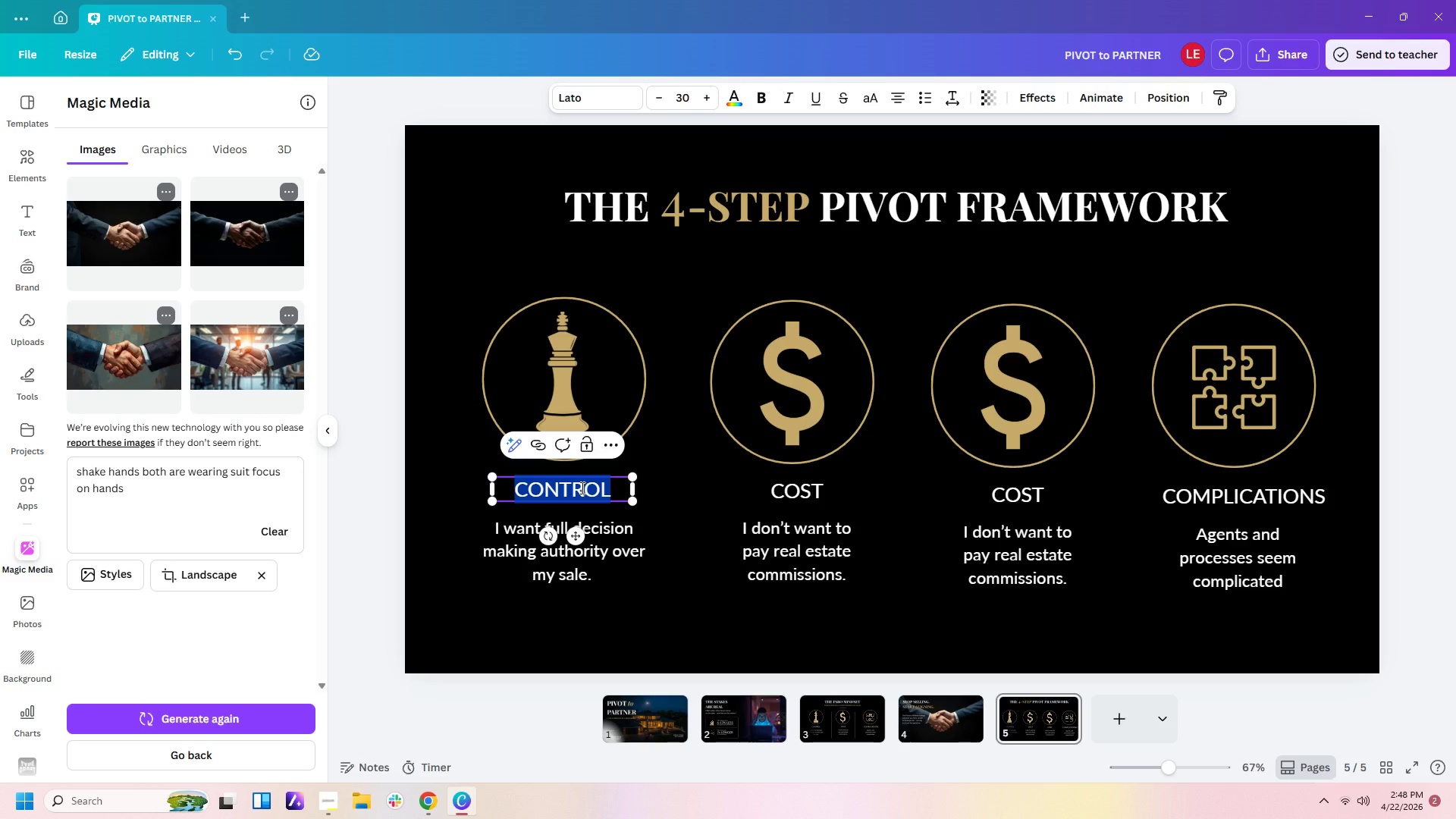 
type(THE ICE BREAKER)
 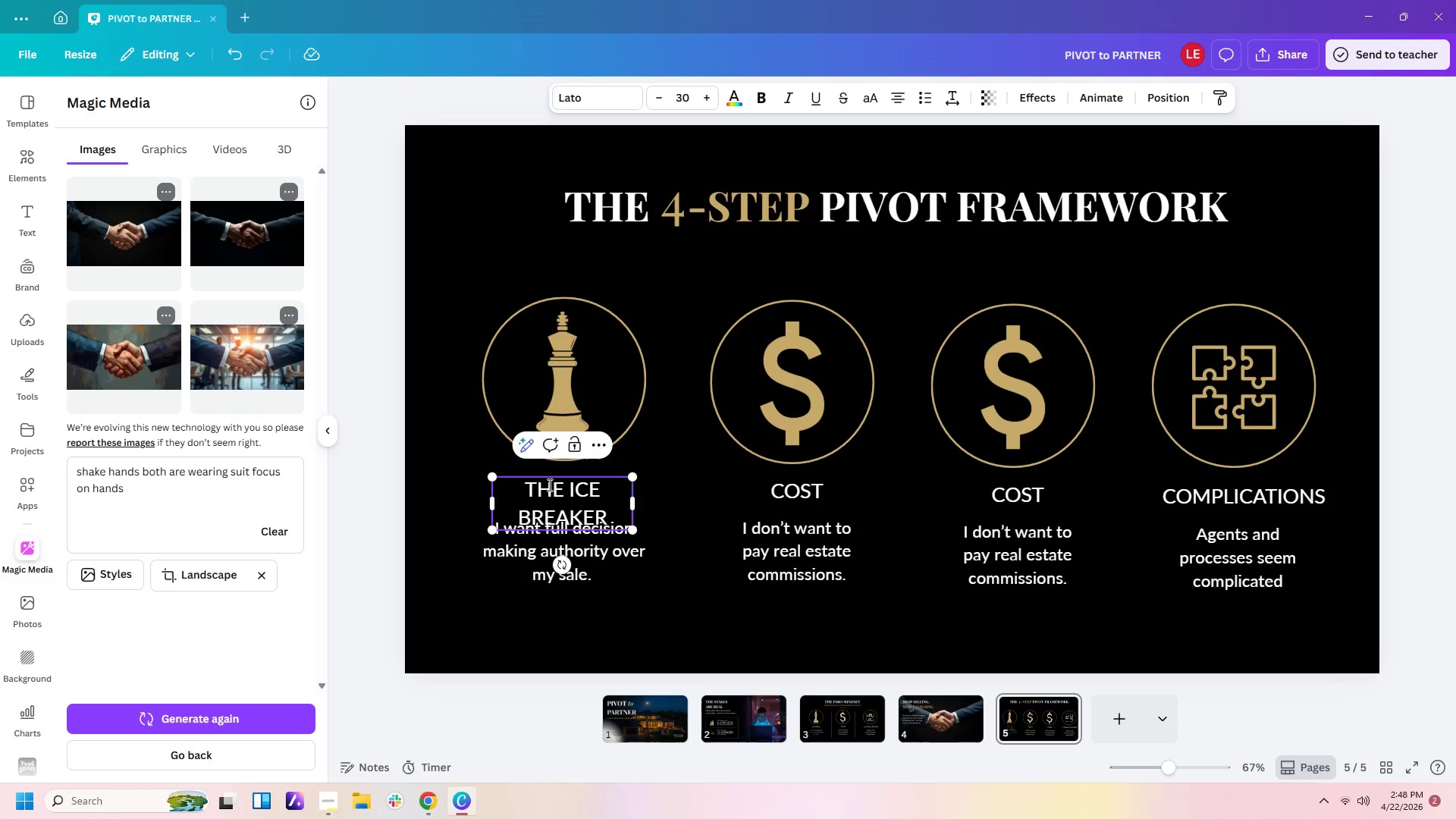 
left_click([517, 518])
 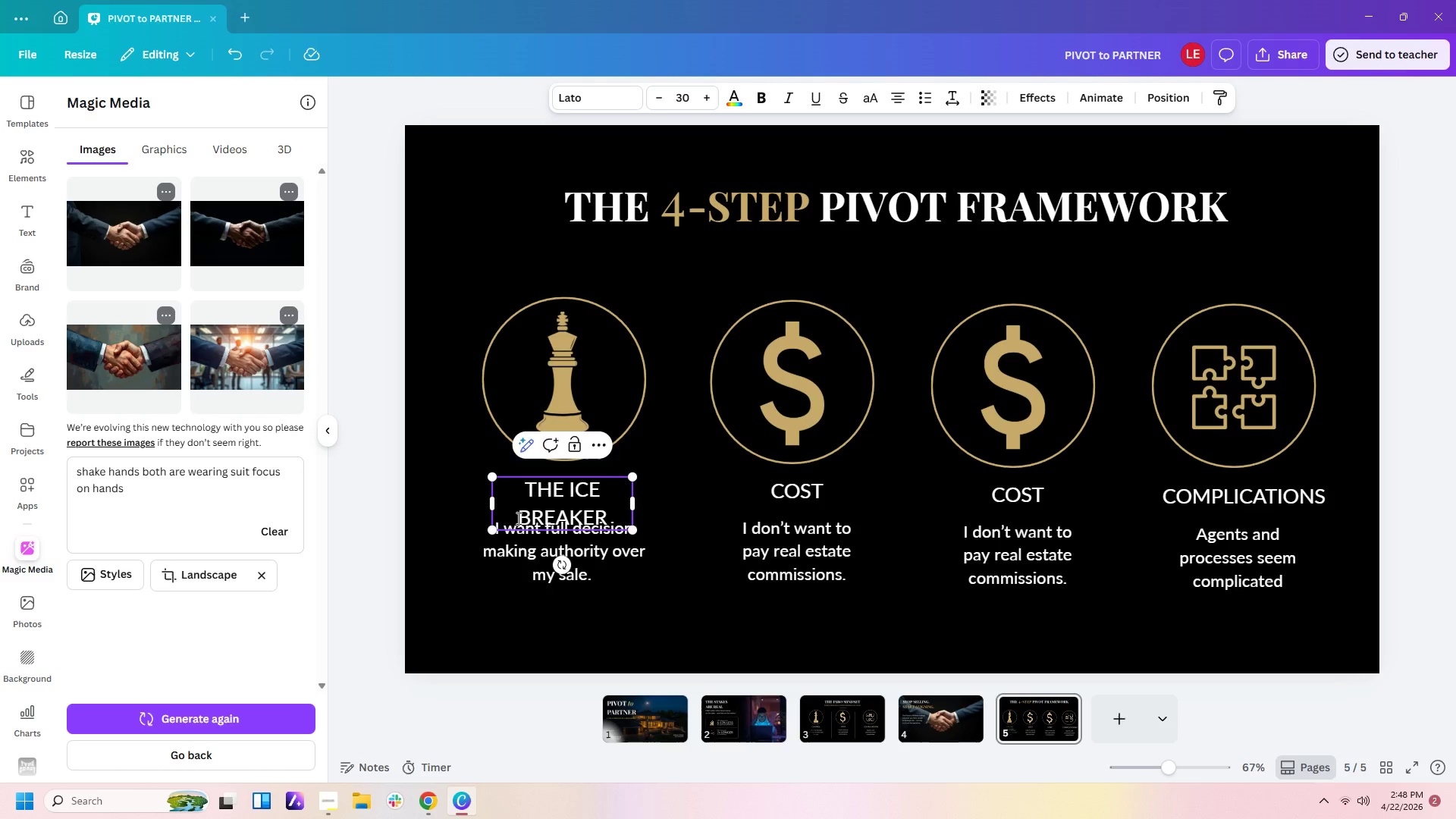 
key(Backspace)
 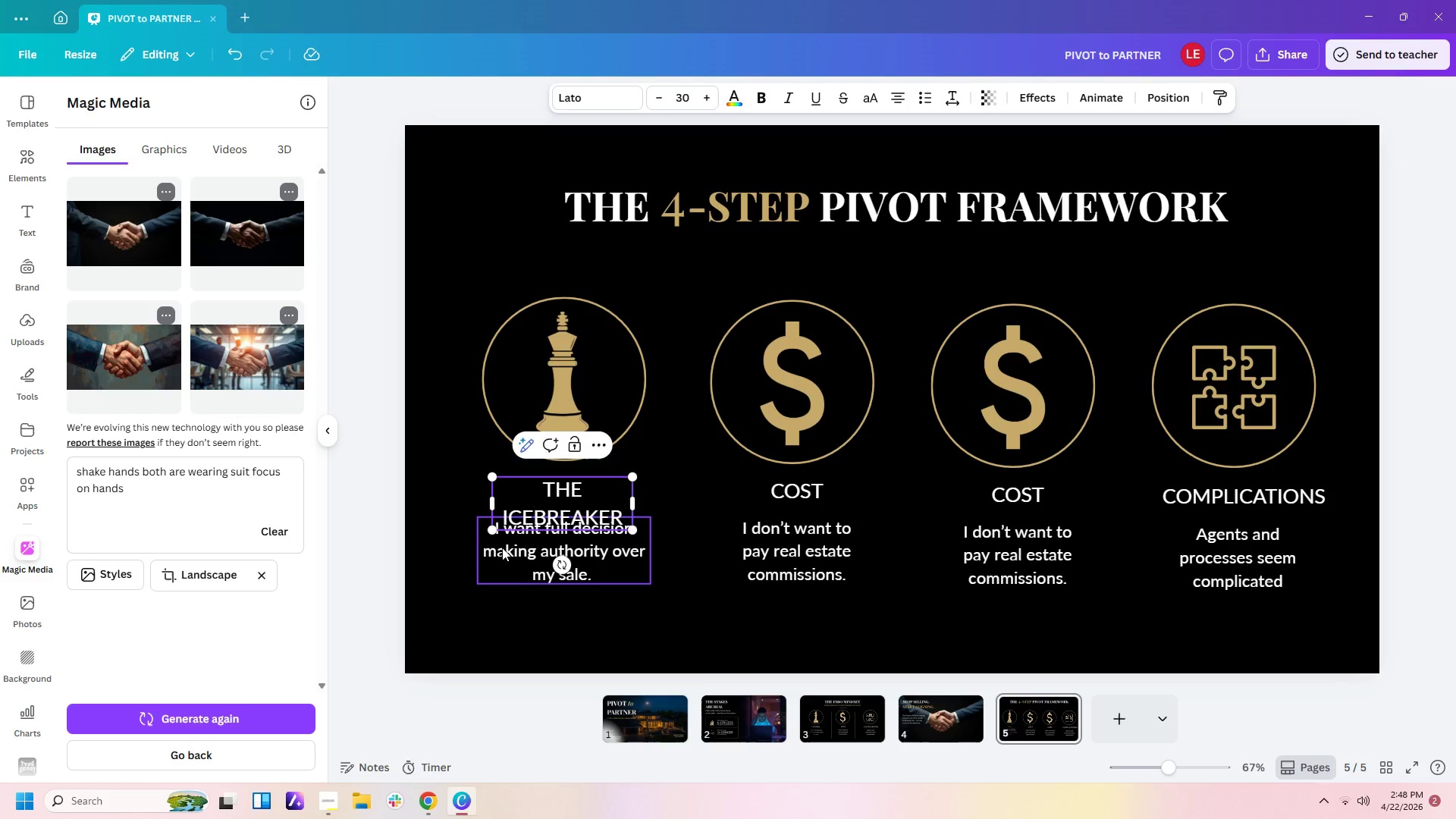 
left_click_drag(start_coordinate=[579, 554], to_coordinate=[583, 579])
 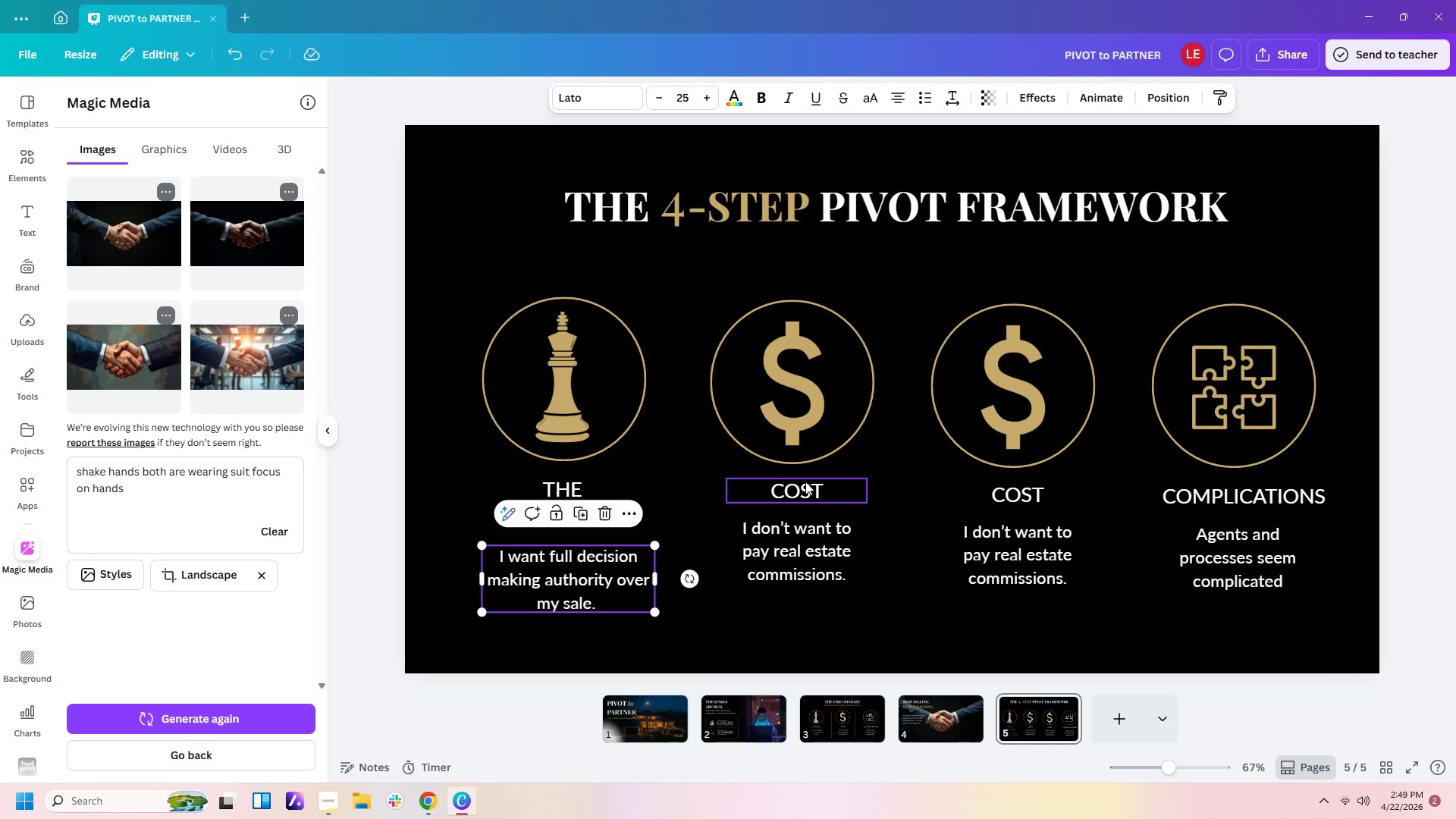 
double_click([805, 482])
 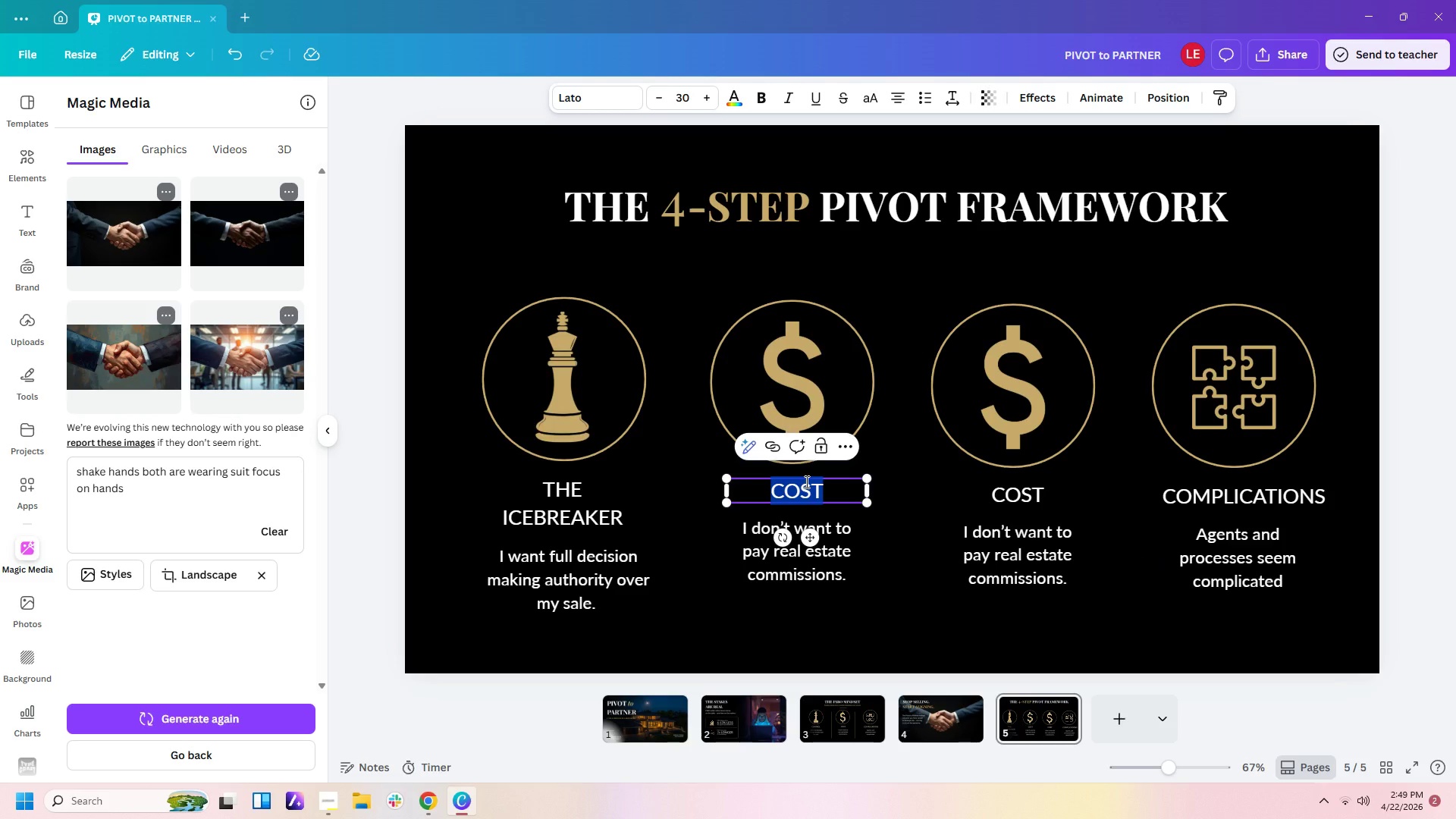 
type(the)
key(Backspace)
key(Backspace)
key(Backspace)
type(THE F)
key(Backspace)
type(DAT)
key(Backspace)
key(Backspace)
key(Backspace)
 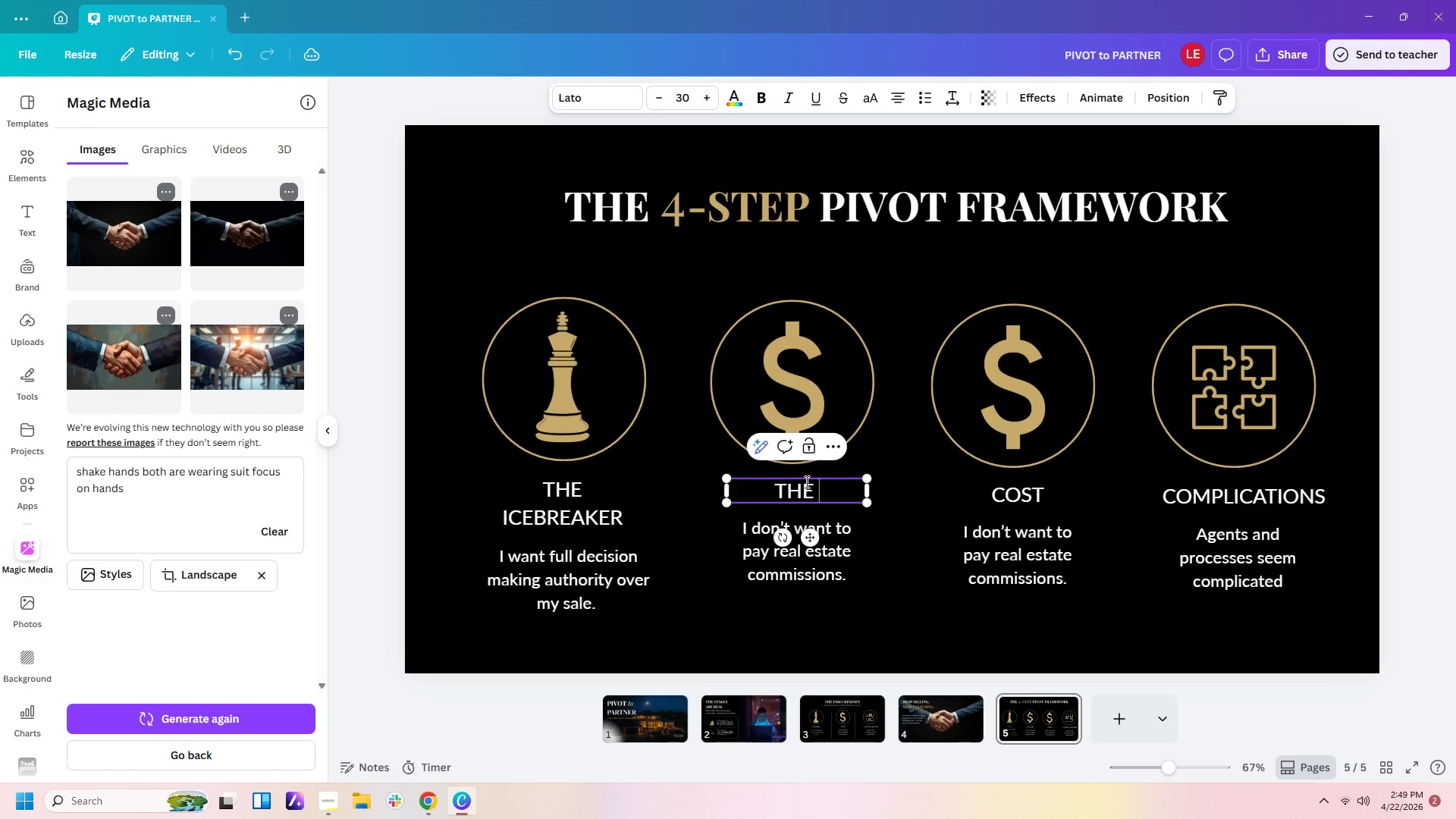 
key(Enter)
 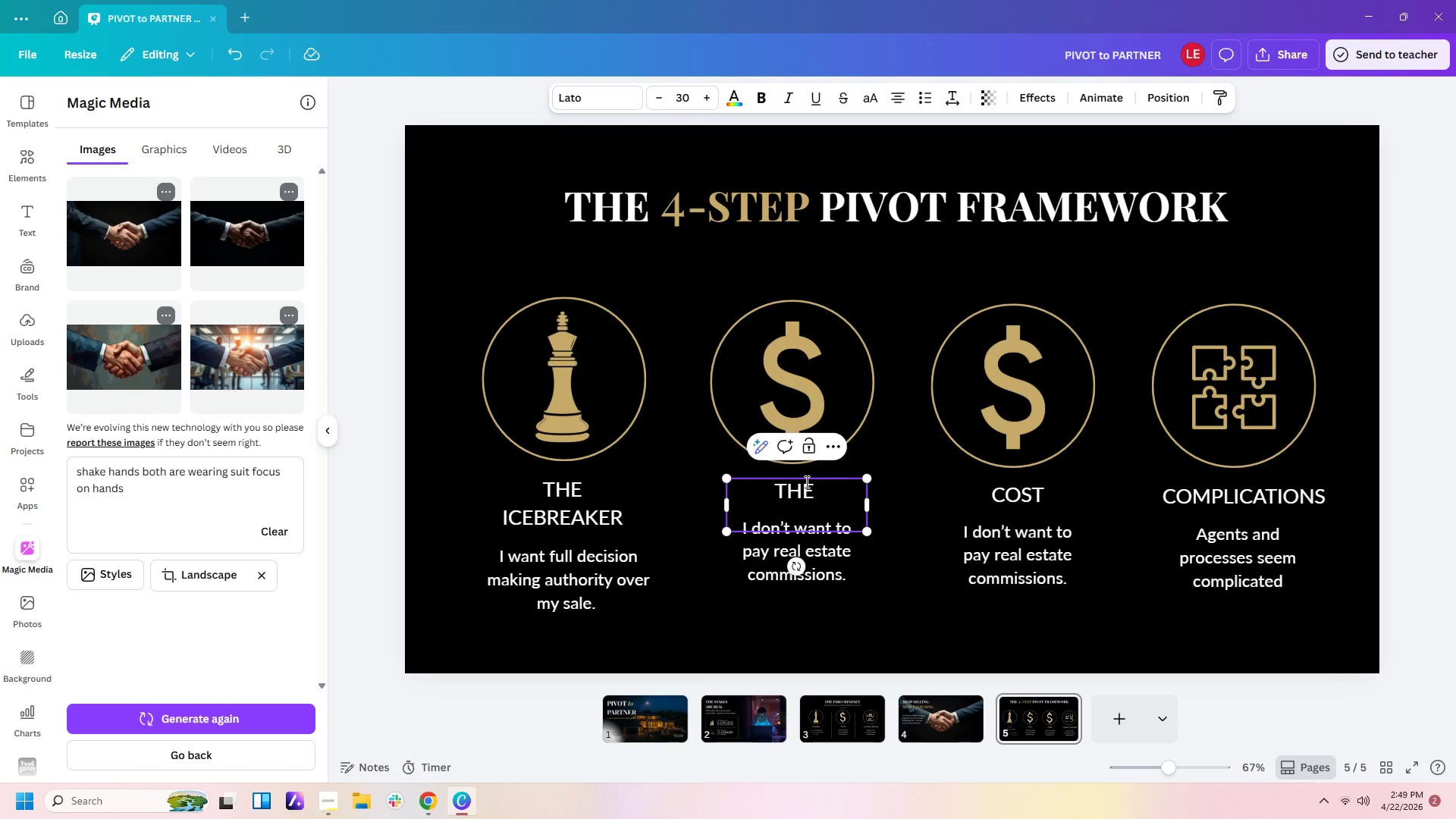 
type(DATA DROP)
 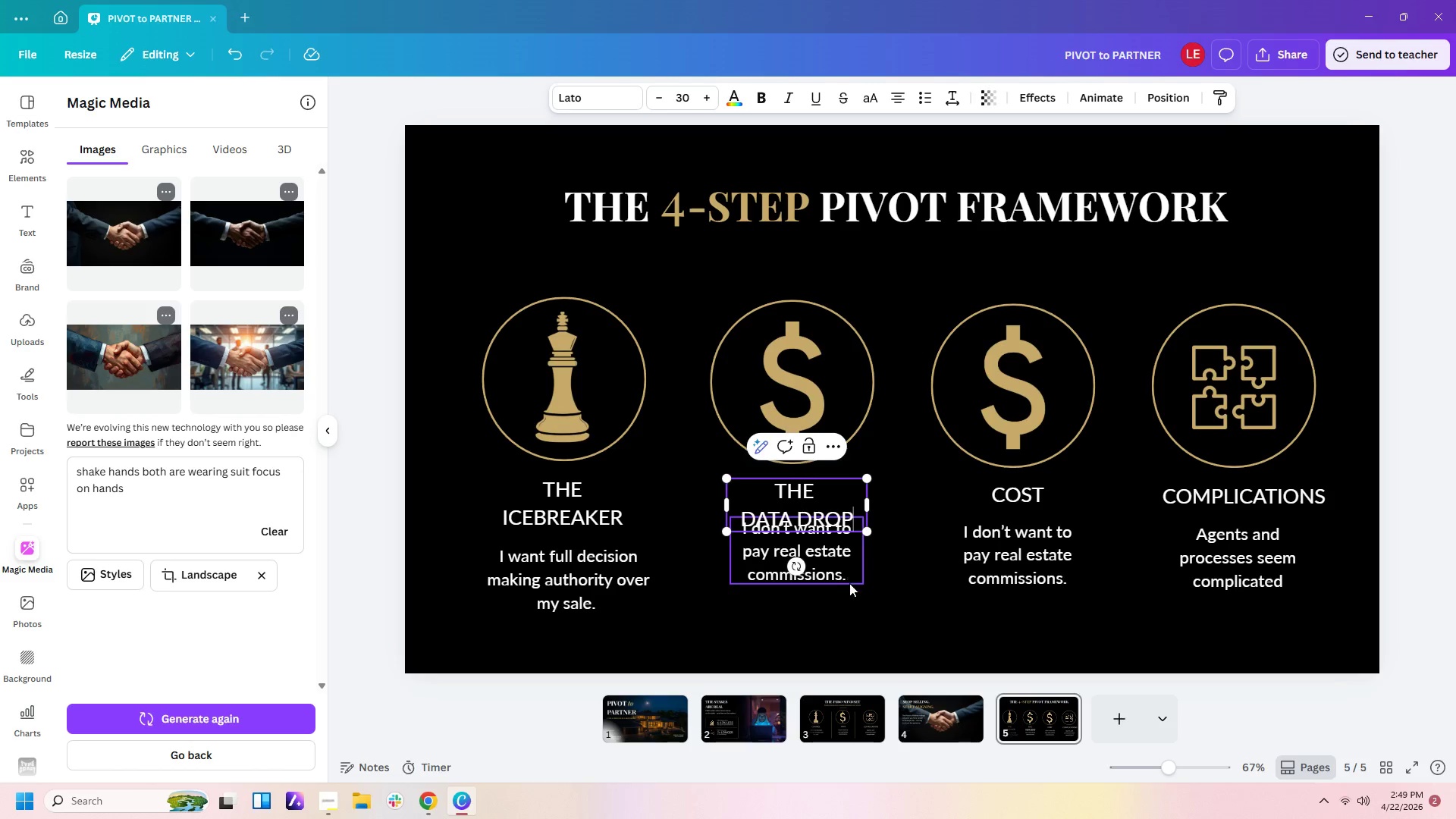 
left_click_drag(start_coordinate=[841, 578], to_coordinate=[834, 609])
 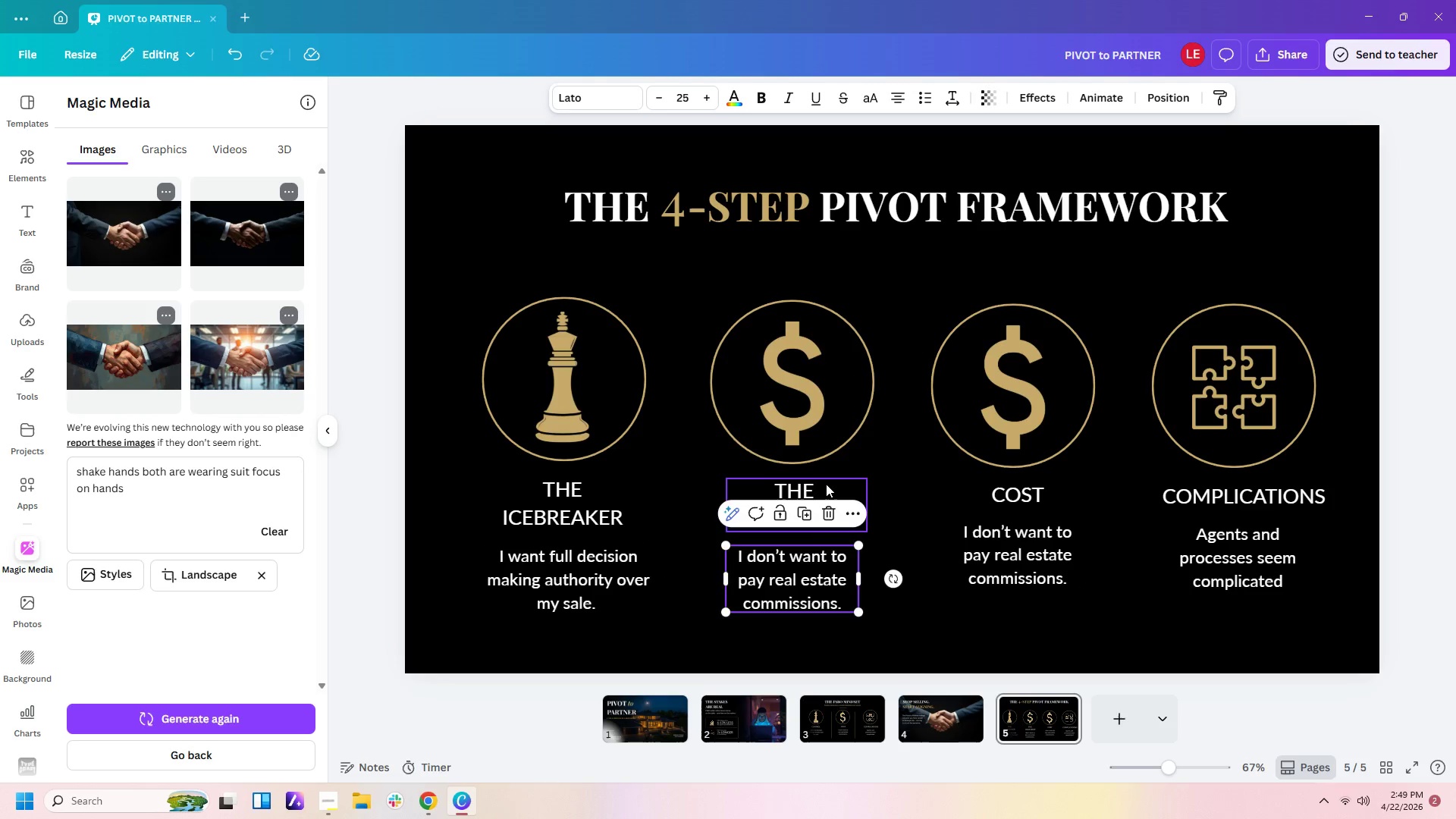 
left_click([826, 484])
 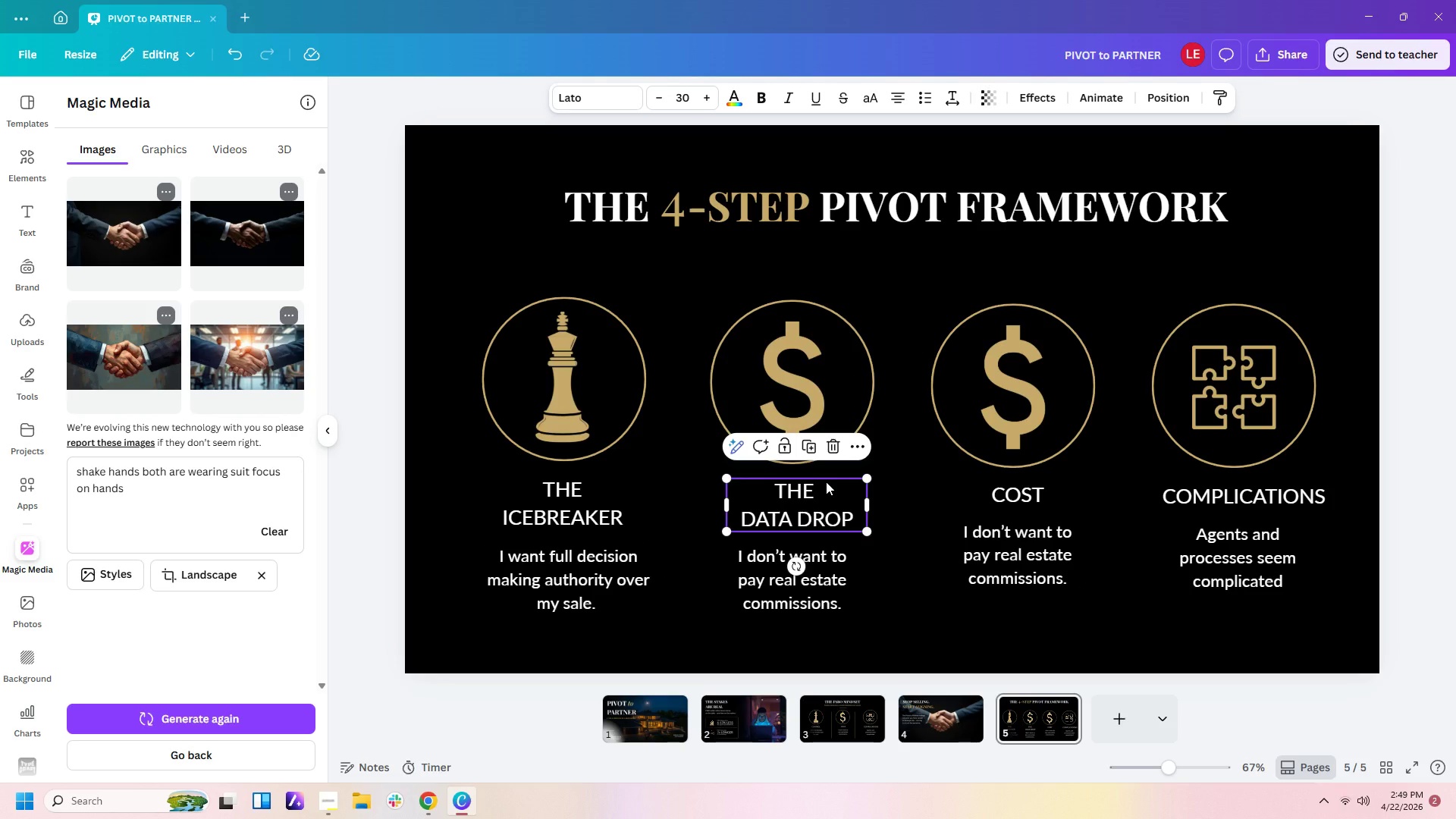 
left_click_drag(start_coordinate=[826, 482], to_coordinate=[819, 479])
 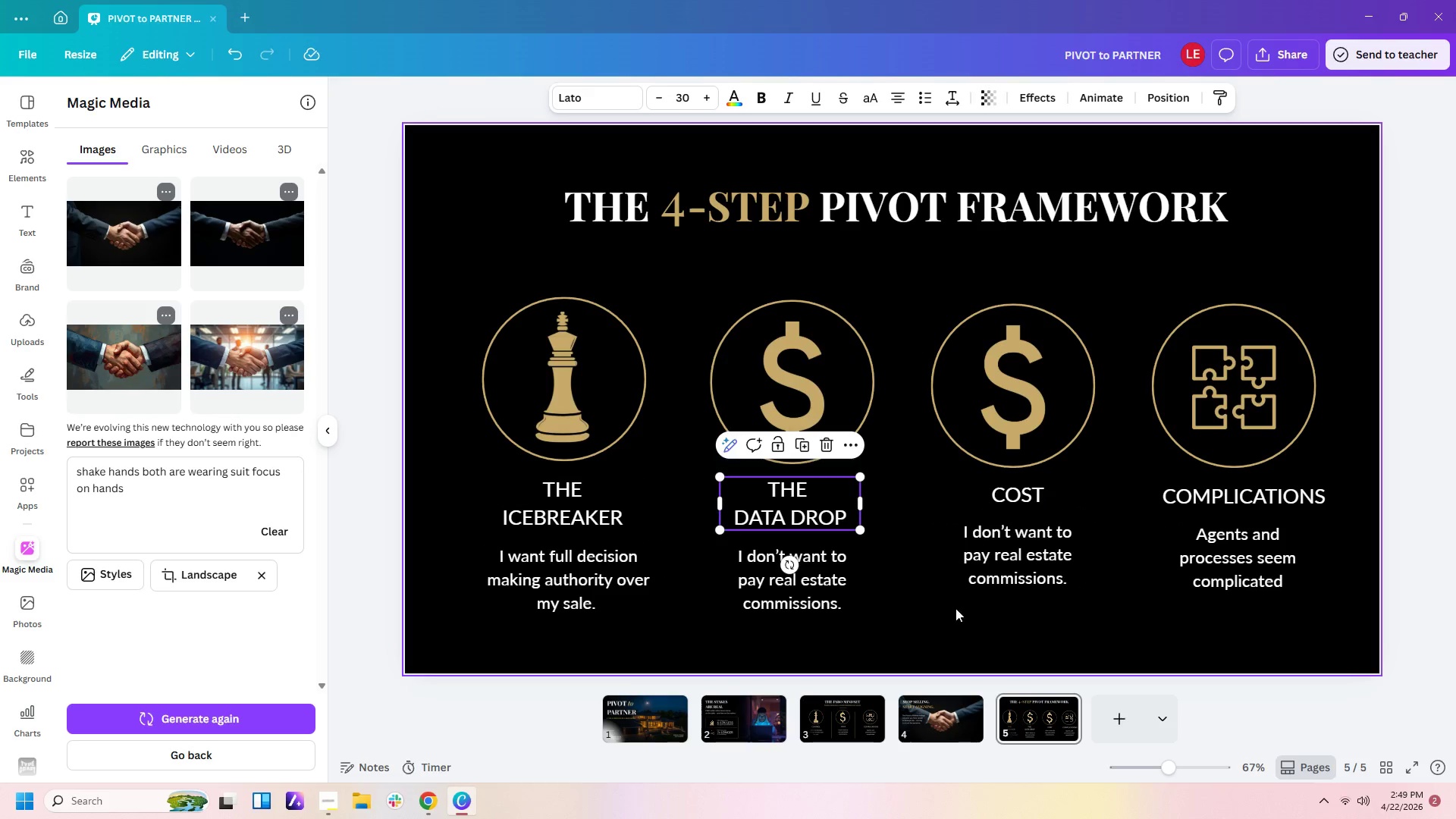 
left_click([967, 639])
 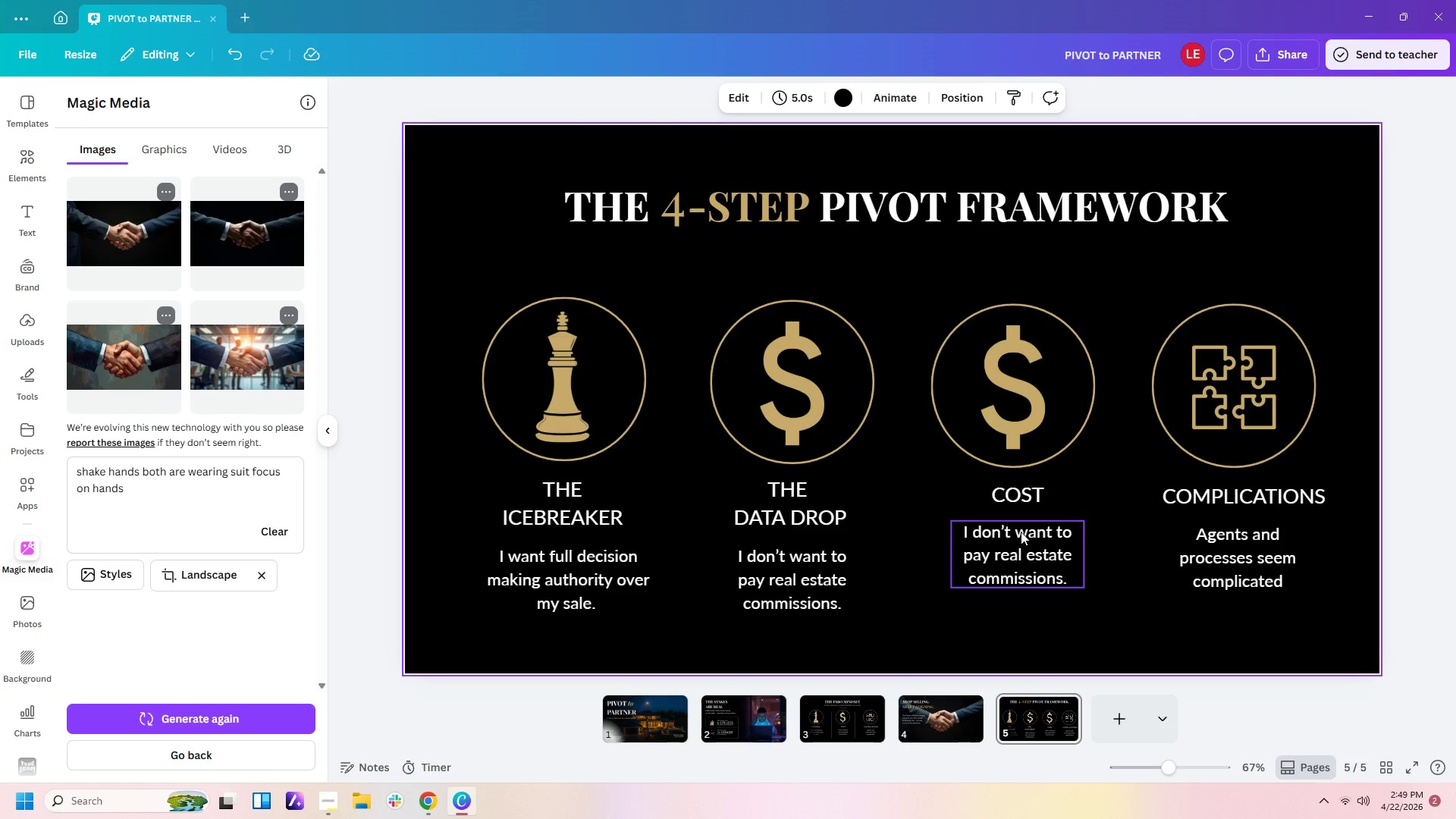 
left_click_drag(start_coordinate=[1021, 535], to_coordinate=[1023, 566])
 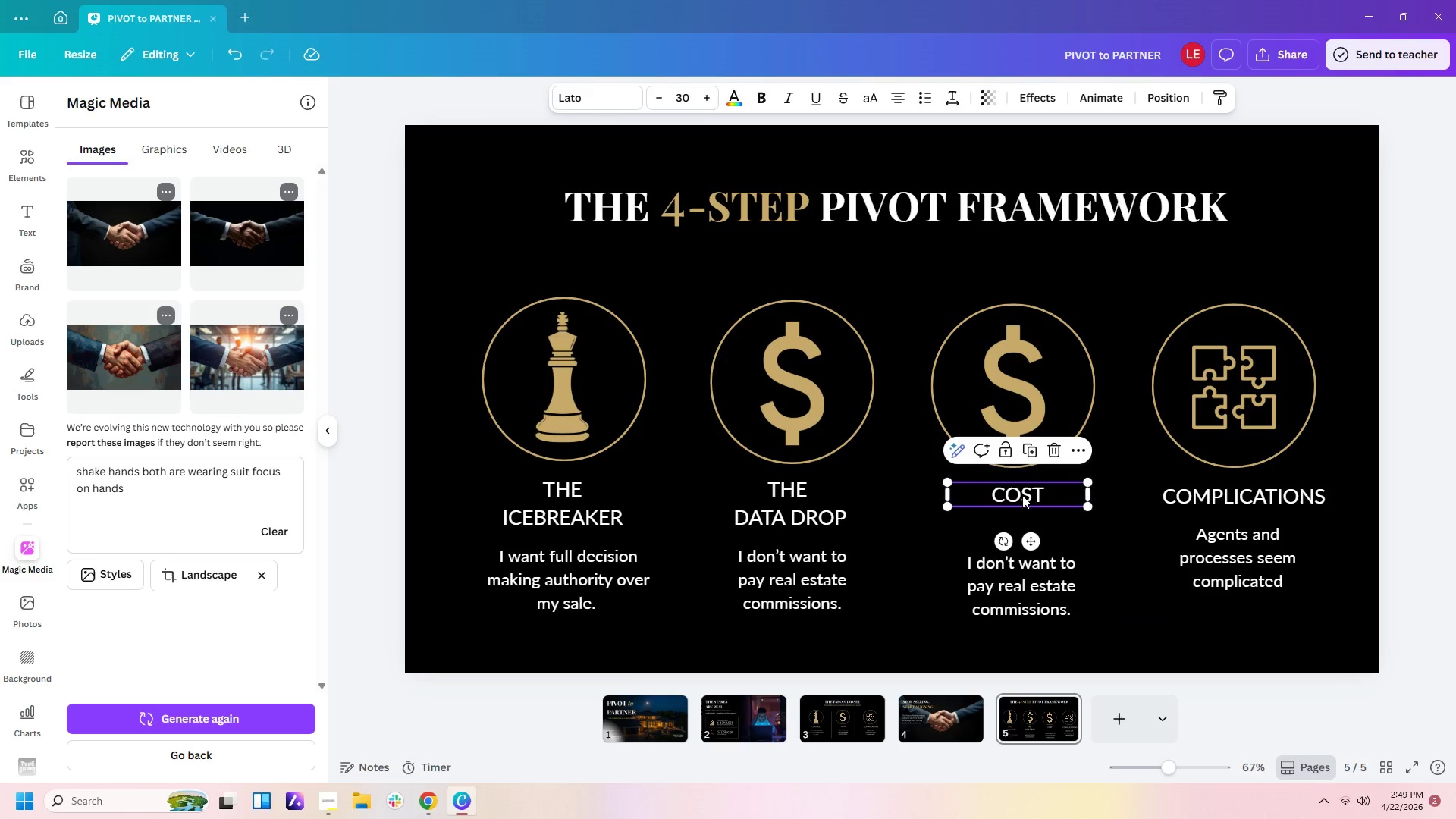 
double_click([1022, 495])
 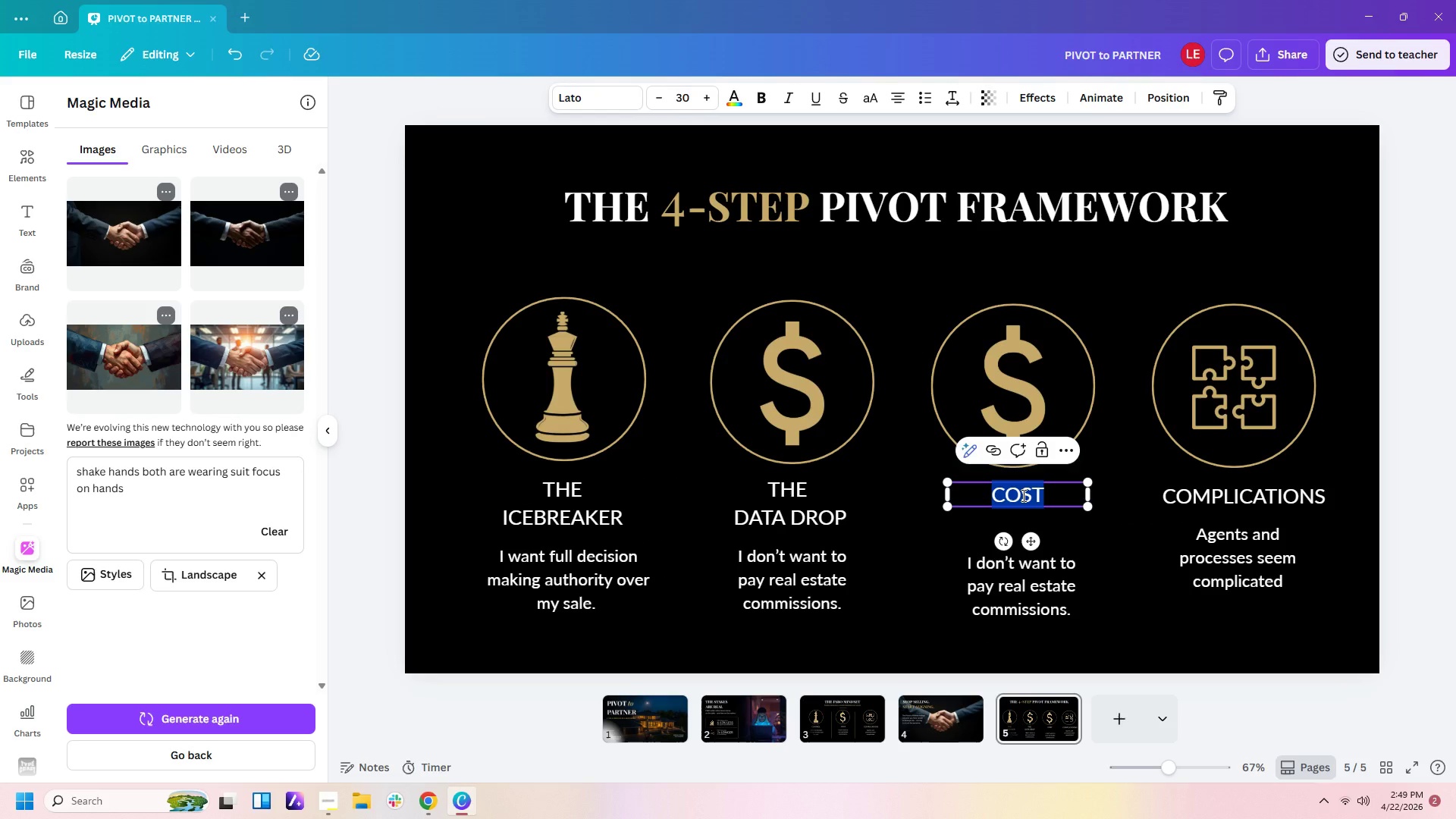 
type(THE)
 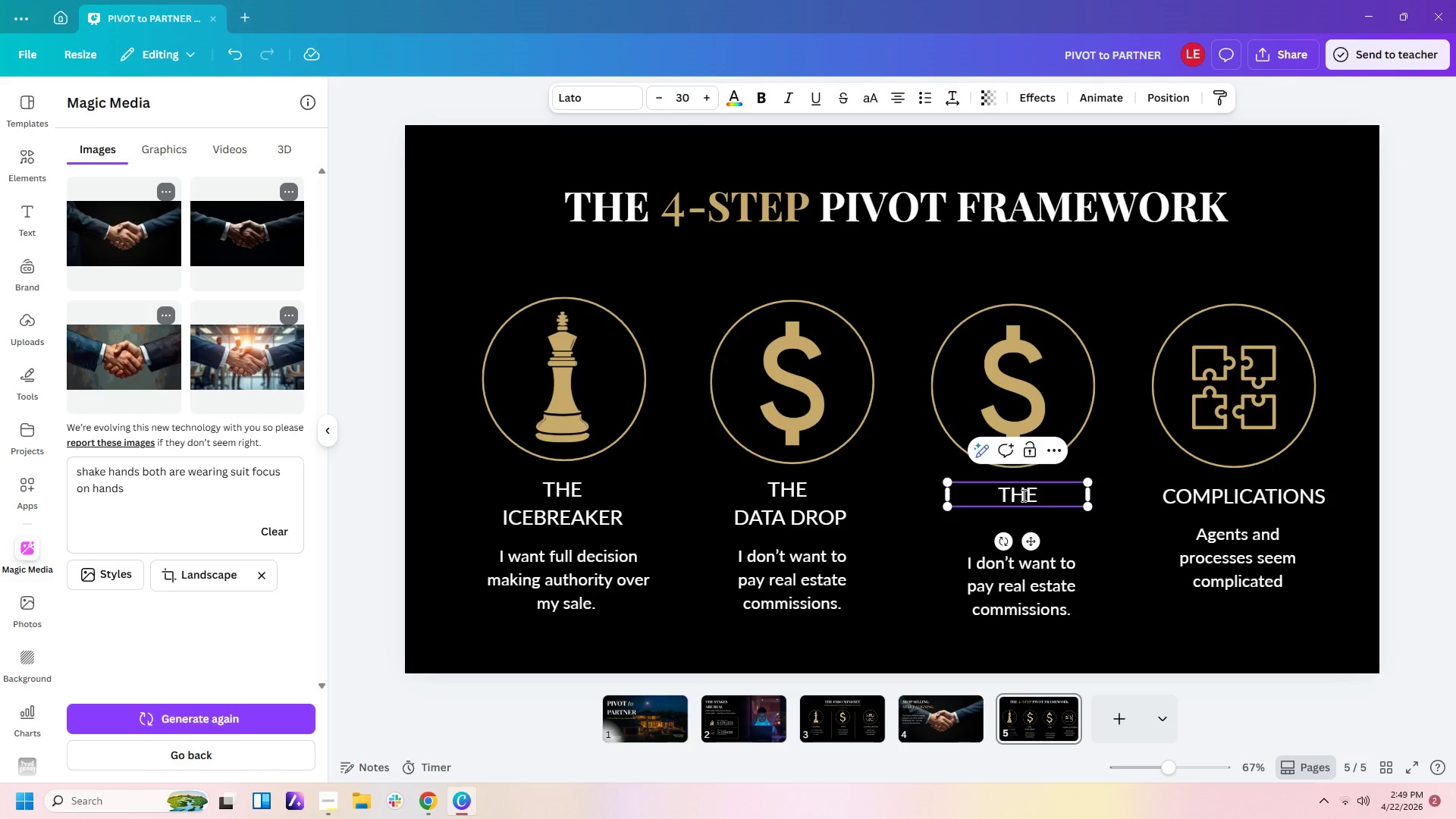 
key(Enter)
 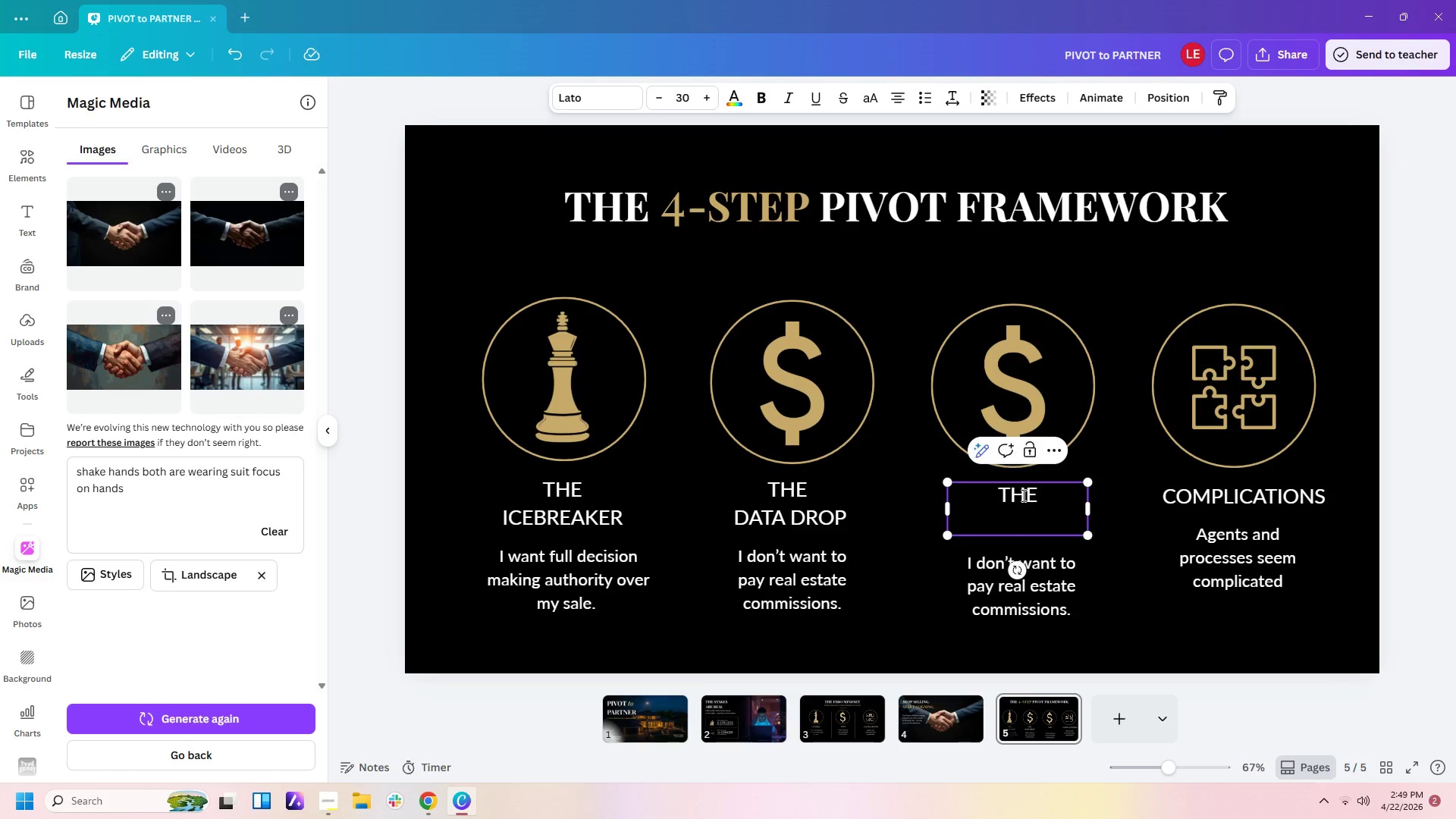 
type(VALUE GAP)
 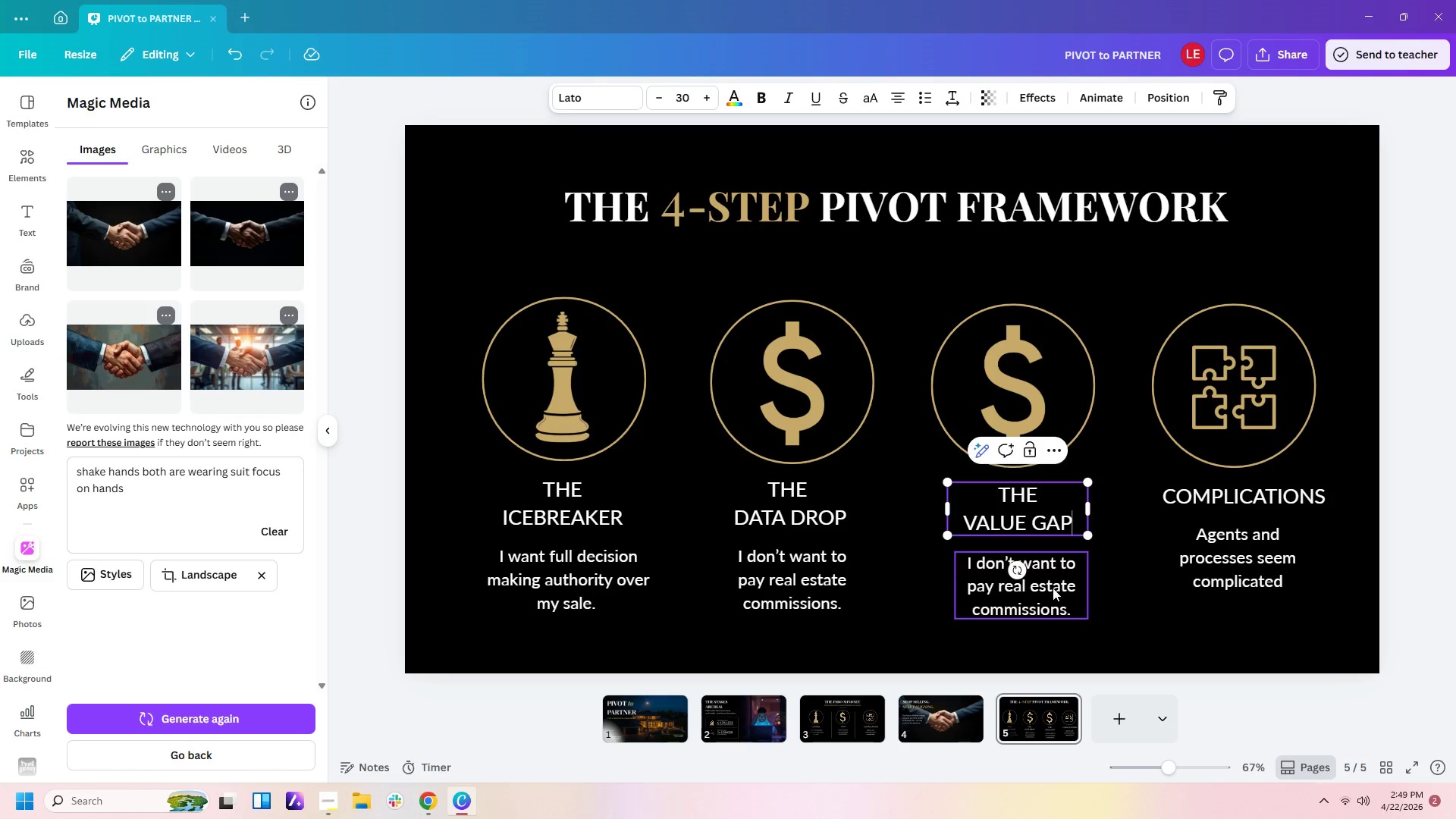 
left_click_drag(start_coordinate=[1051, 585], to_coordinate=[1051, 580])
 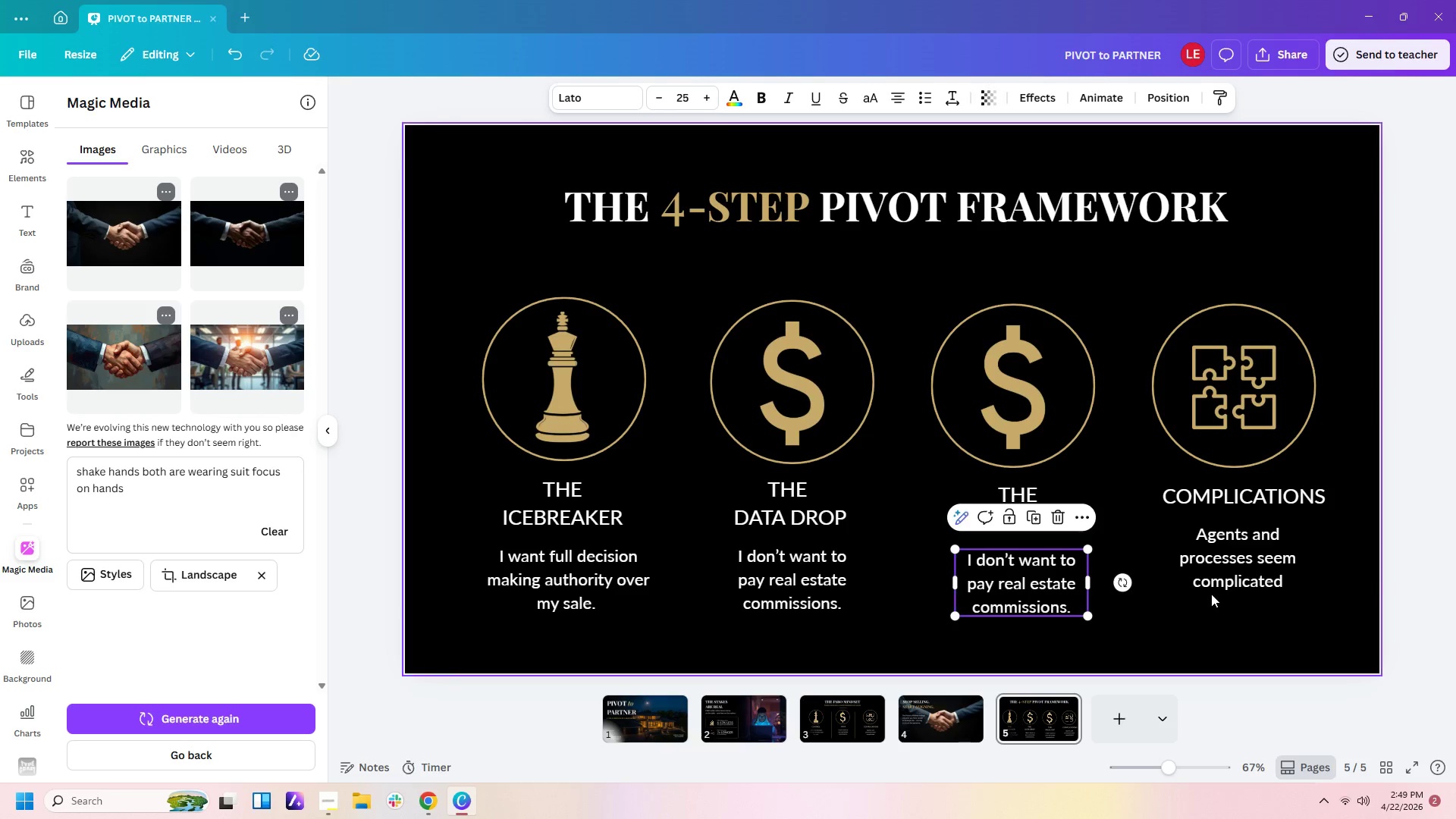 
left_click([1211, 594])
 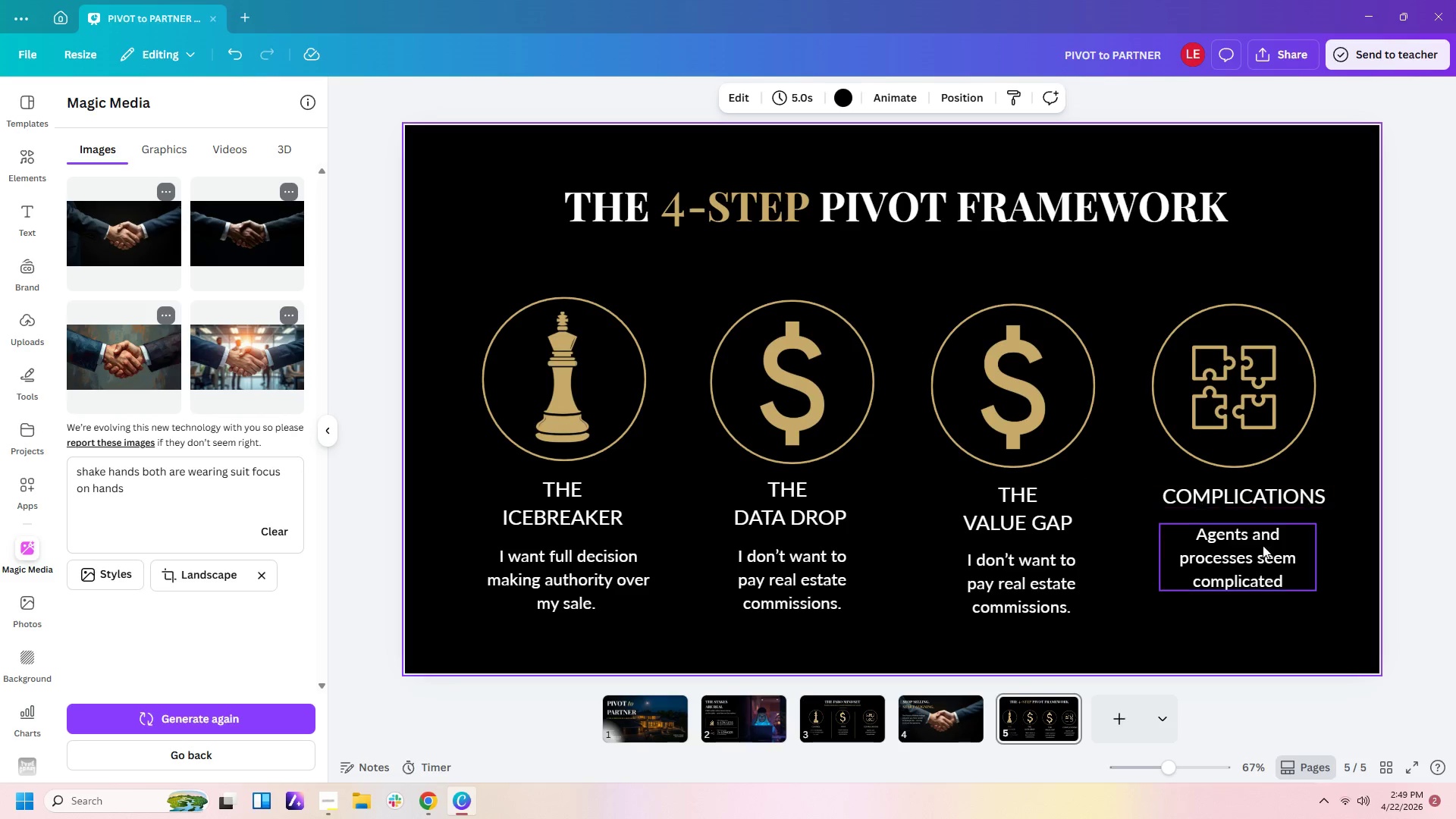 
left_click_drag(start_coordinate=[1261, 554], to_coordinate=[1266, 581])
 